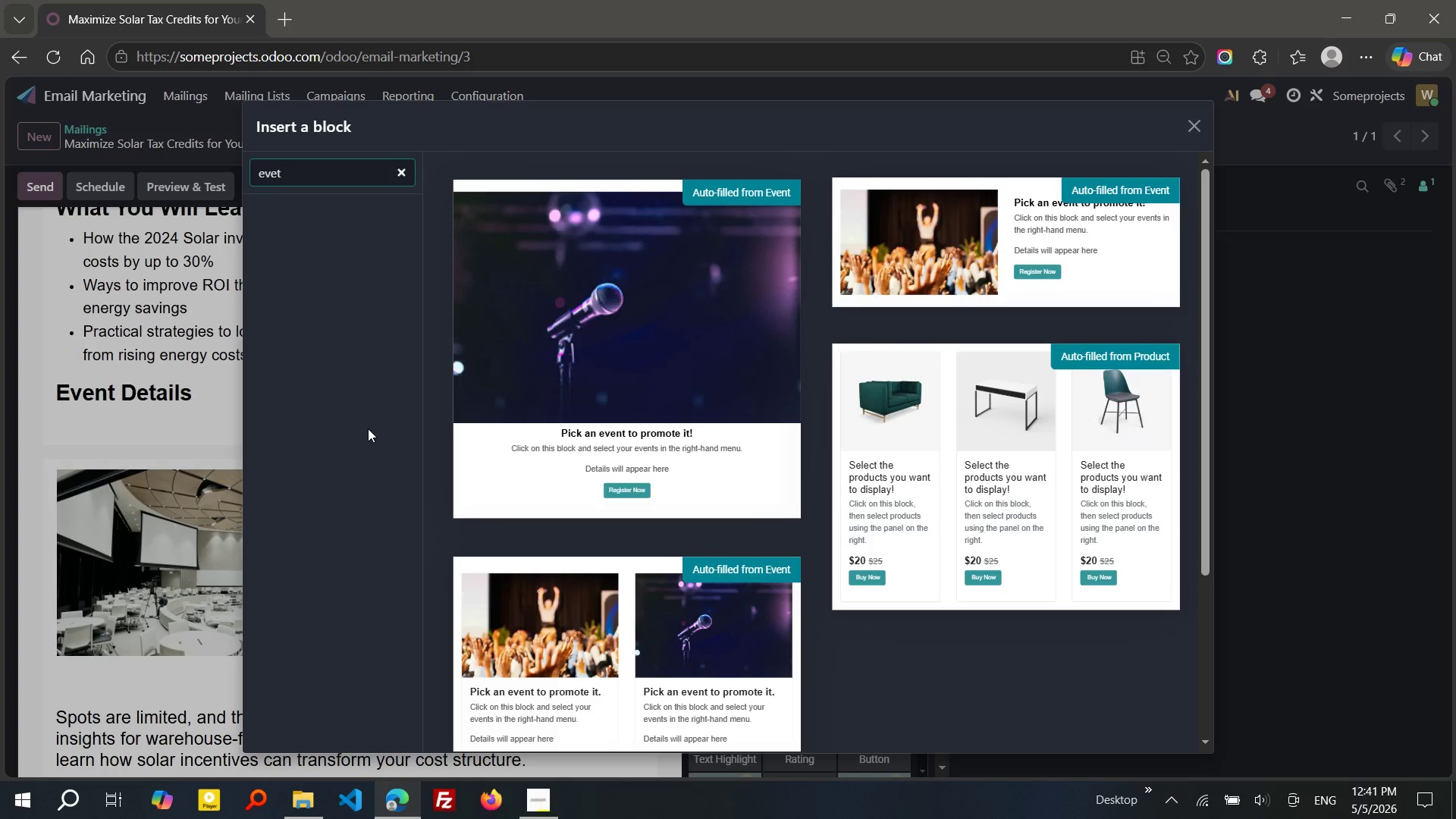 
left_click([627, 303])
 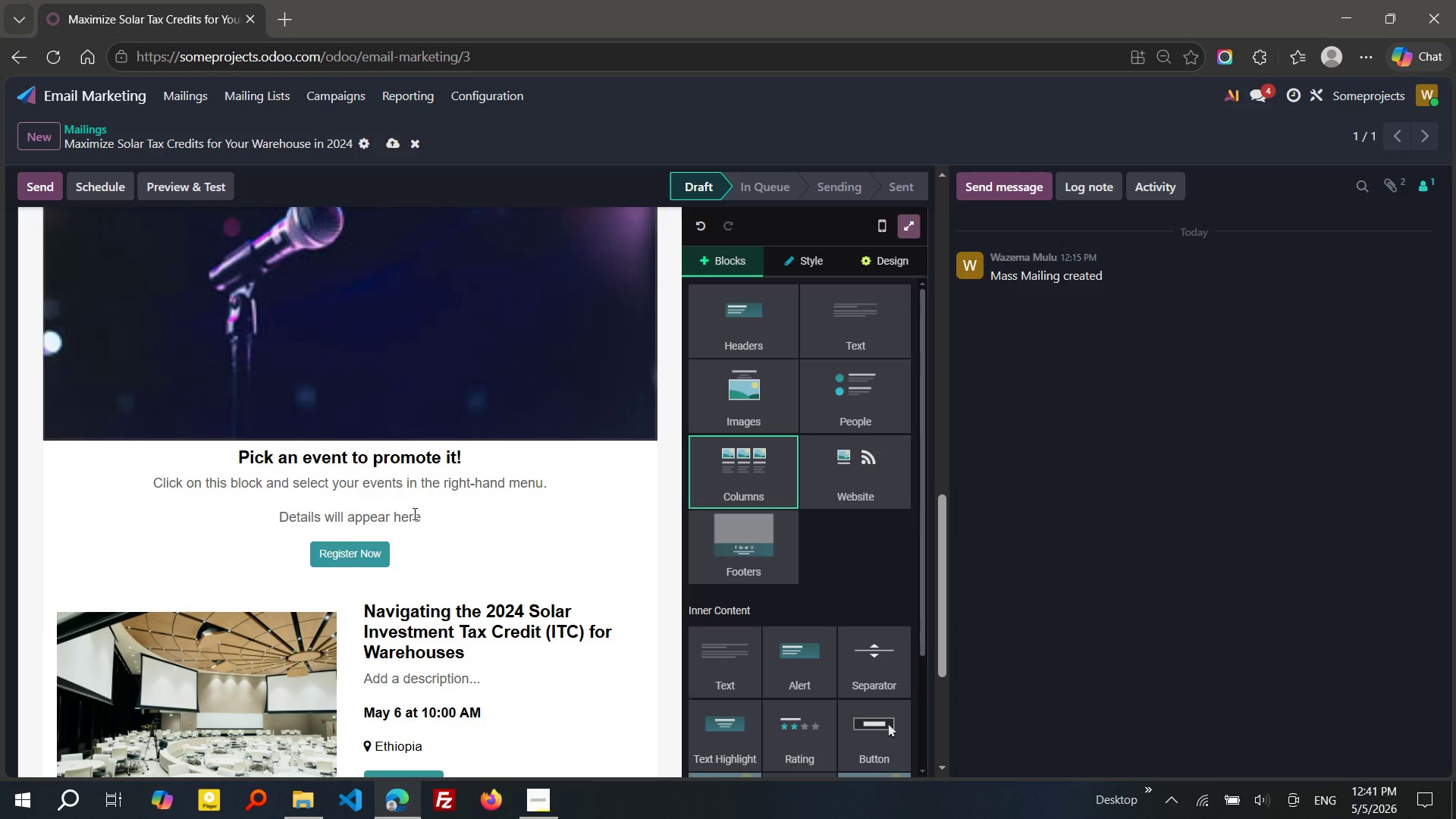 
wait(8.3)
 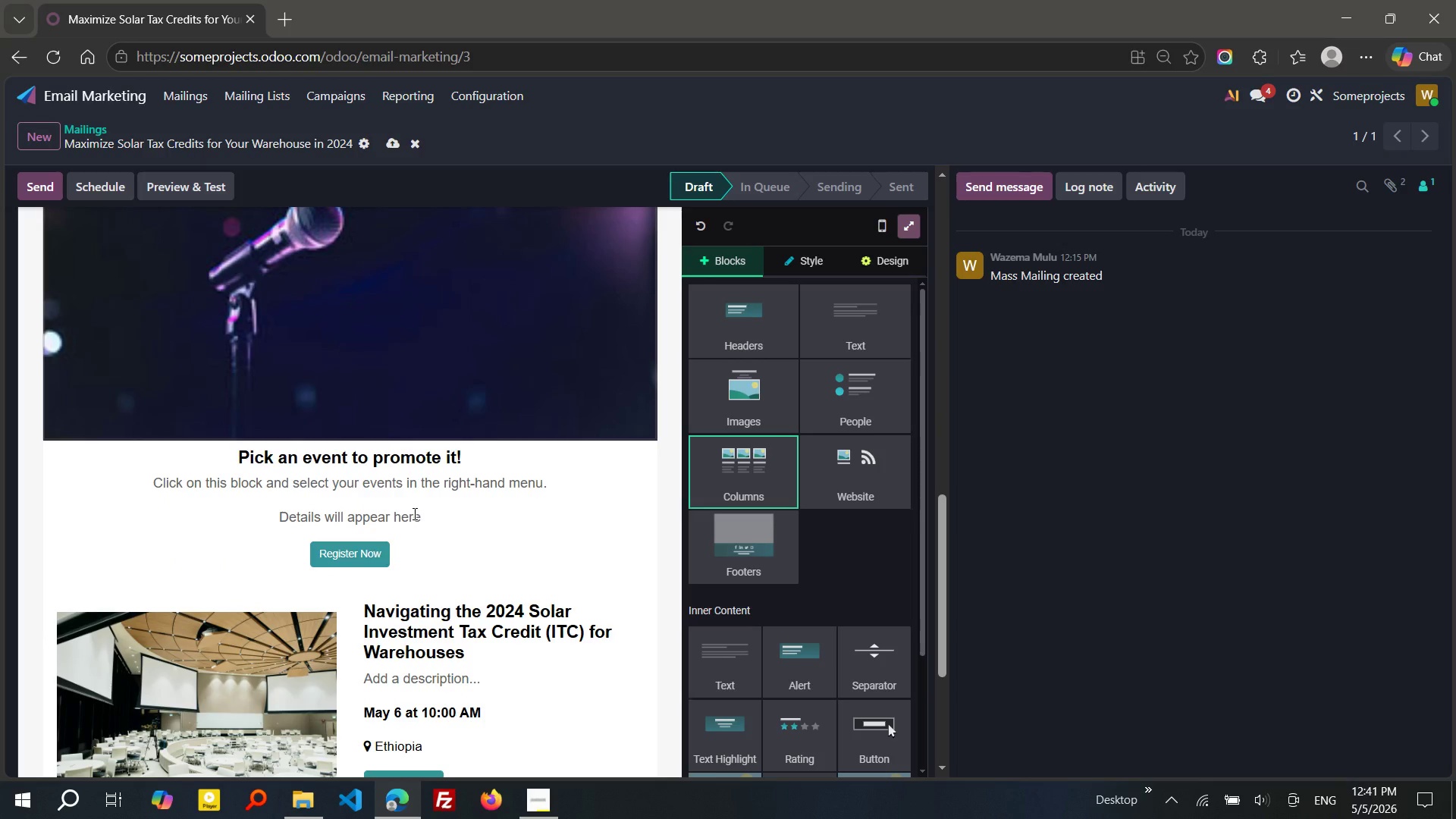 
left_click([507, 357])
 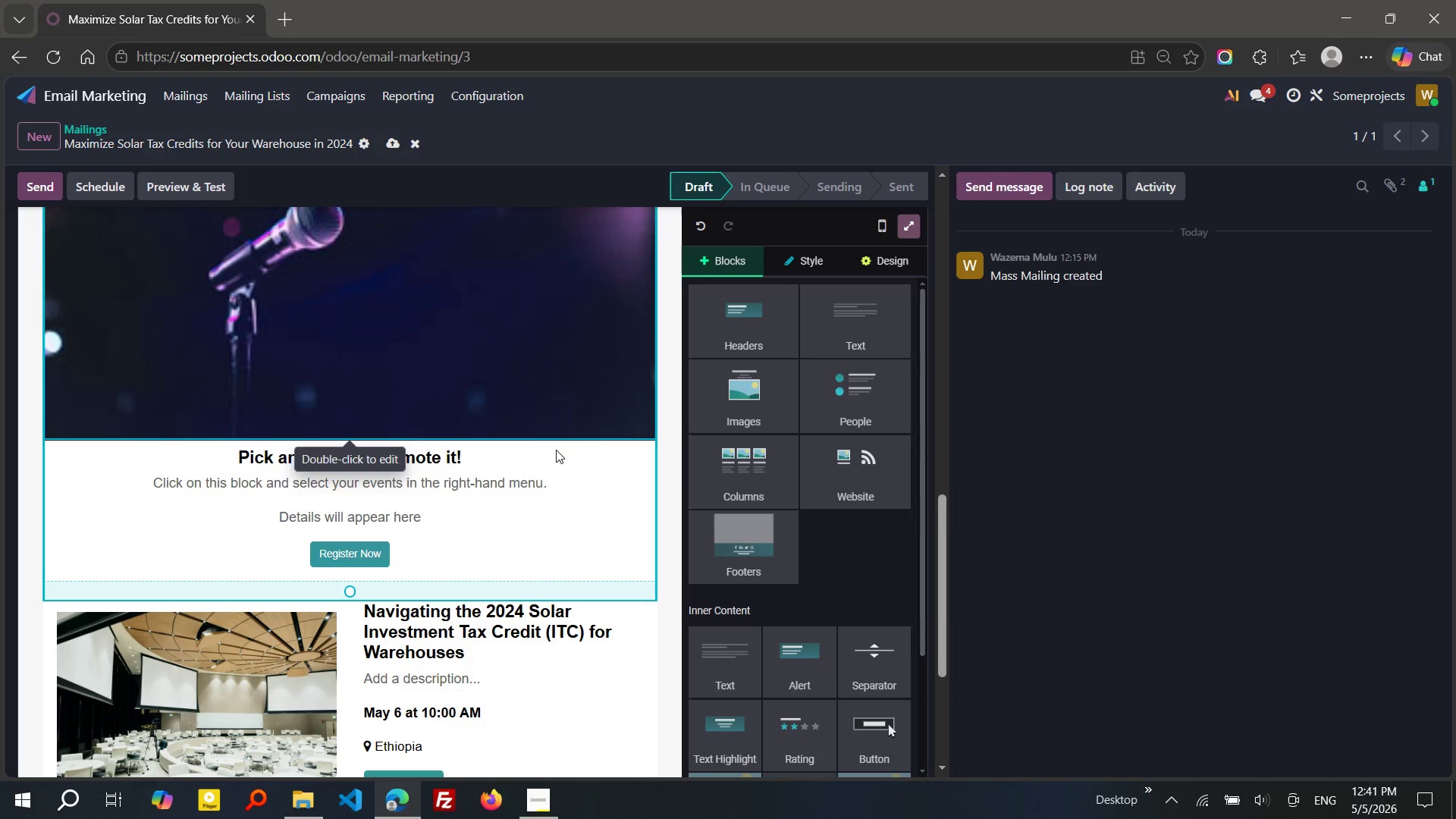 
left_click([545, 484])
 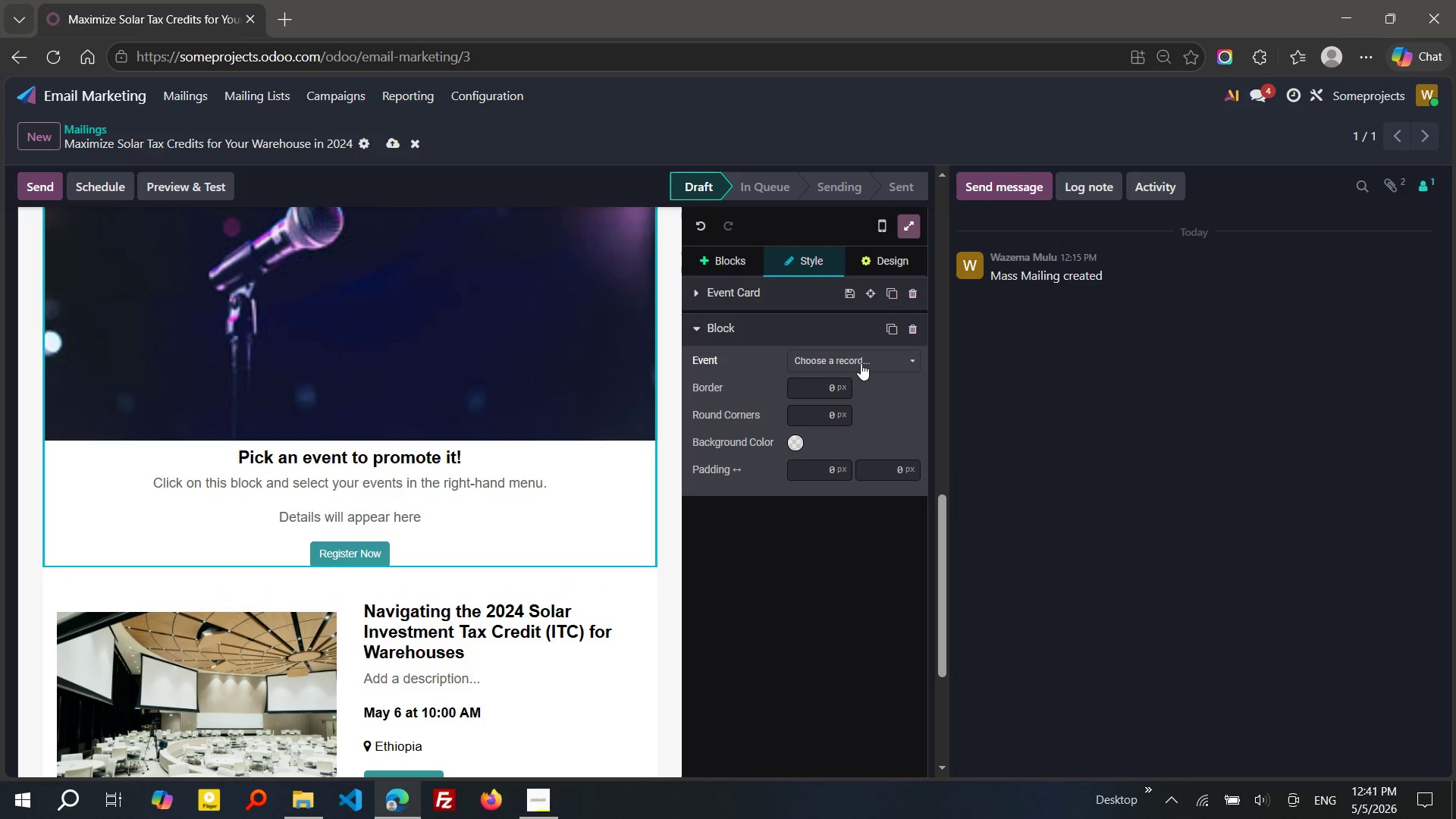 
left_click([864, 361])
 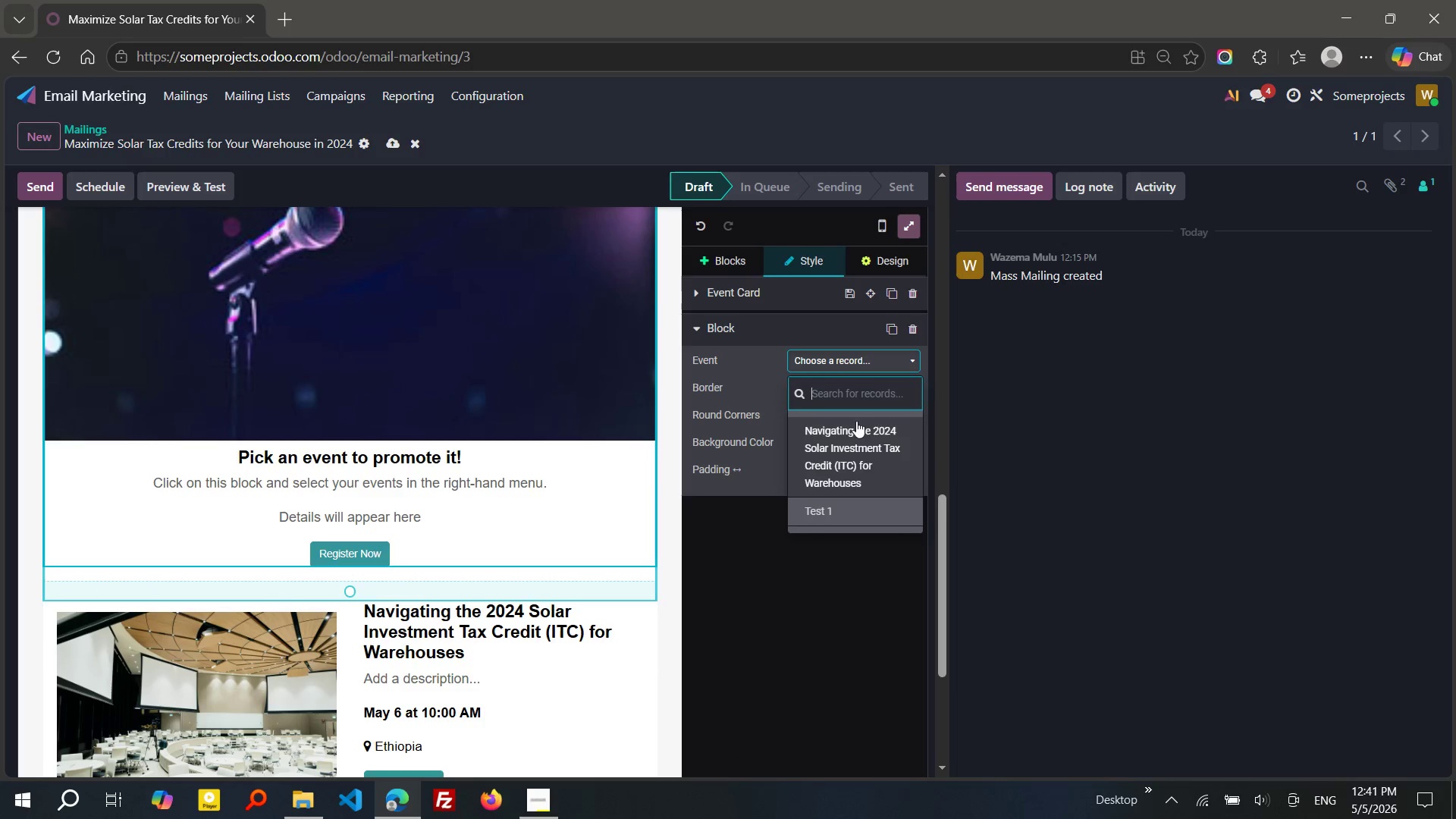 
left_click([851, 435])
 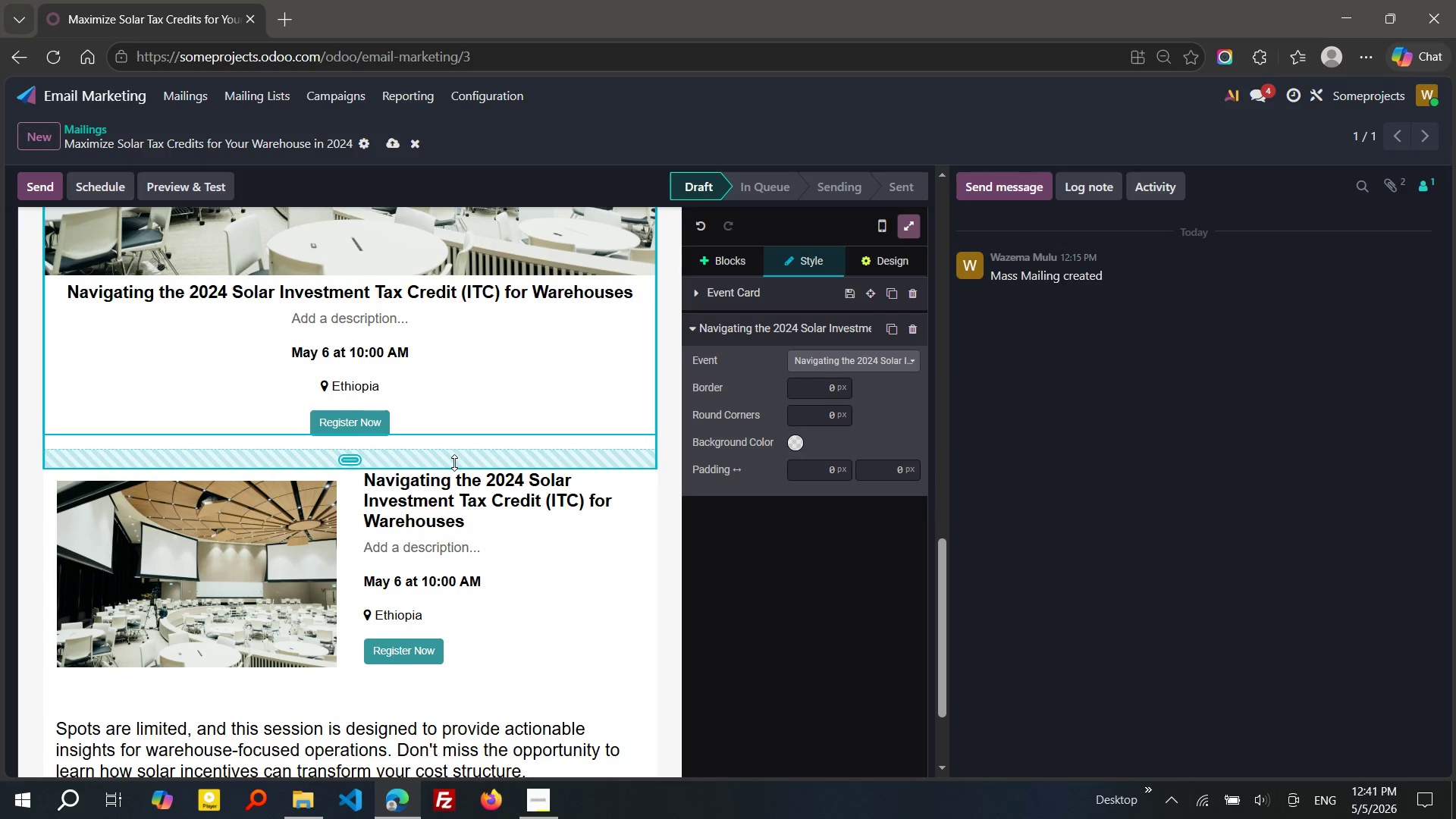 
wait(8.66)
 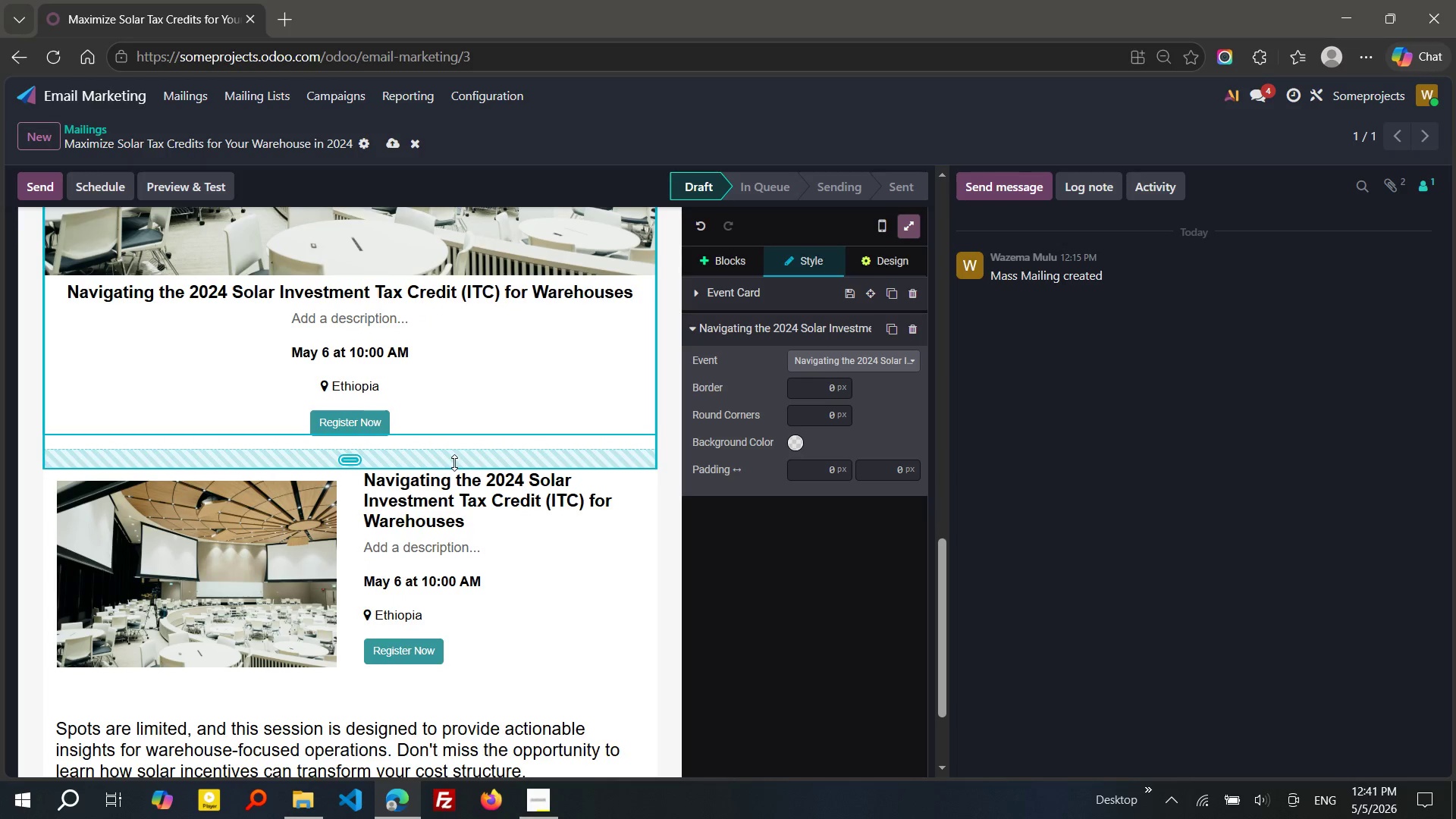 
left_click([359, 550])
 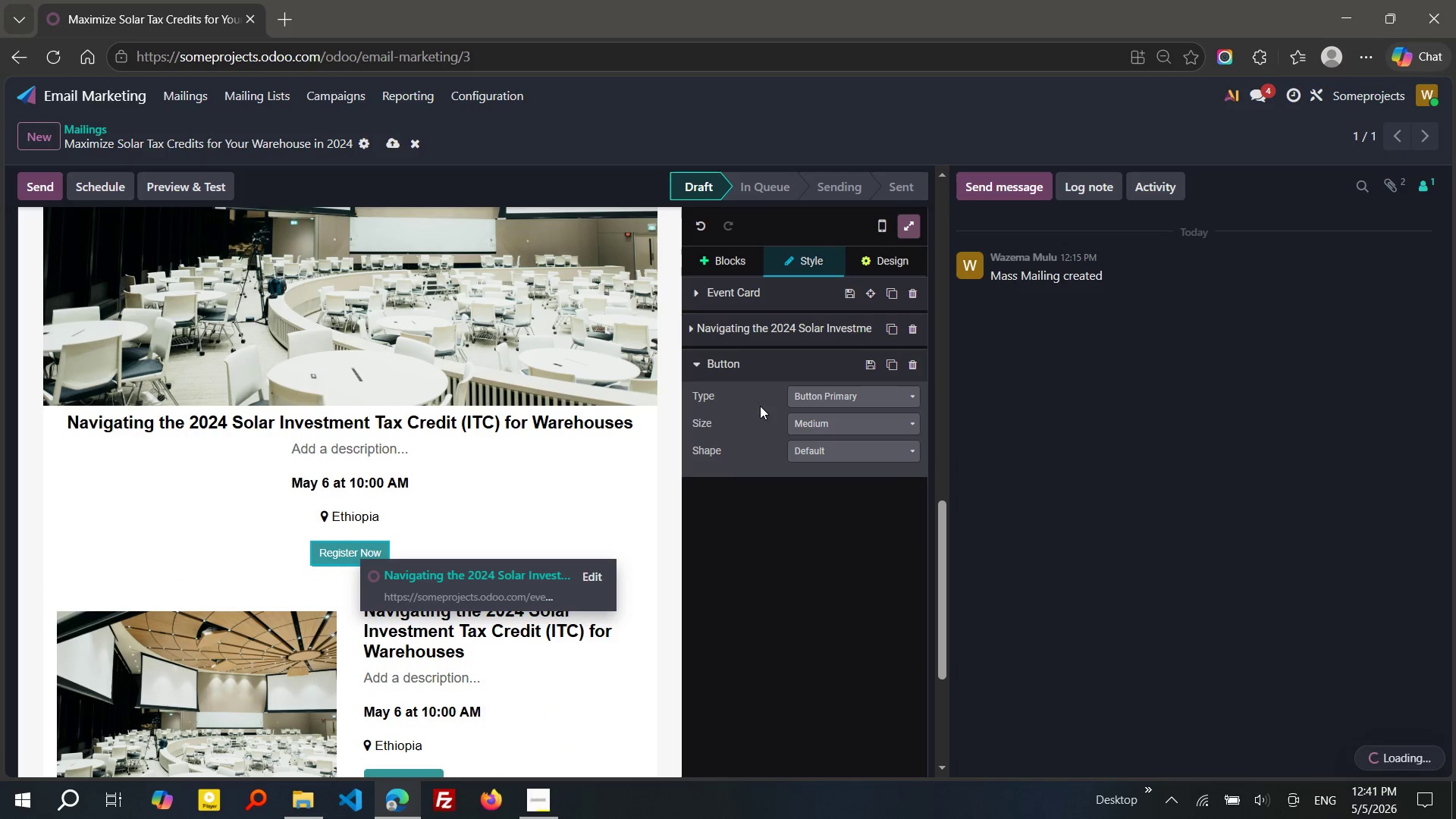 
left_click([819, 426])
 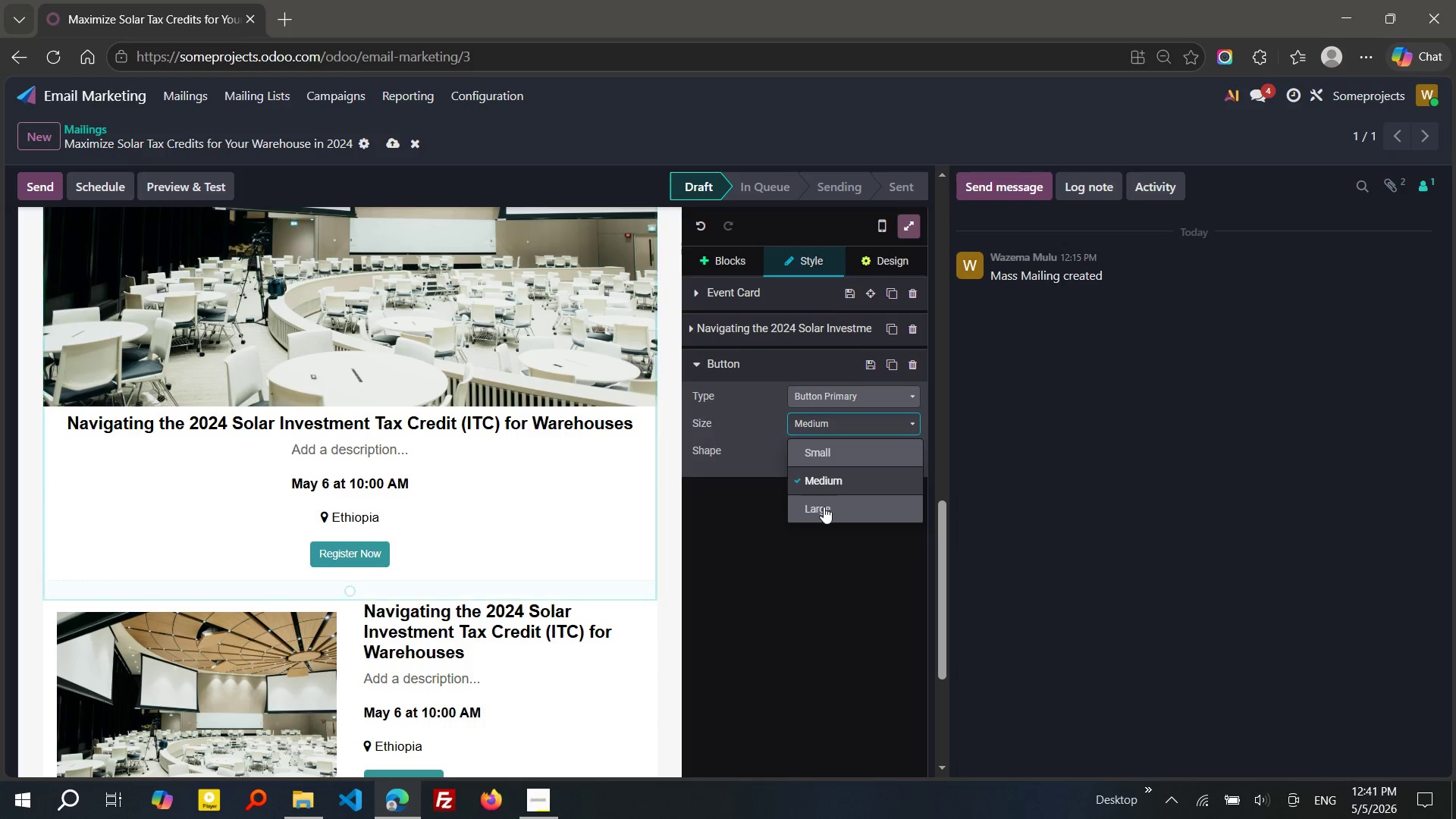 
left_click([824, 508])
 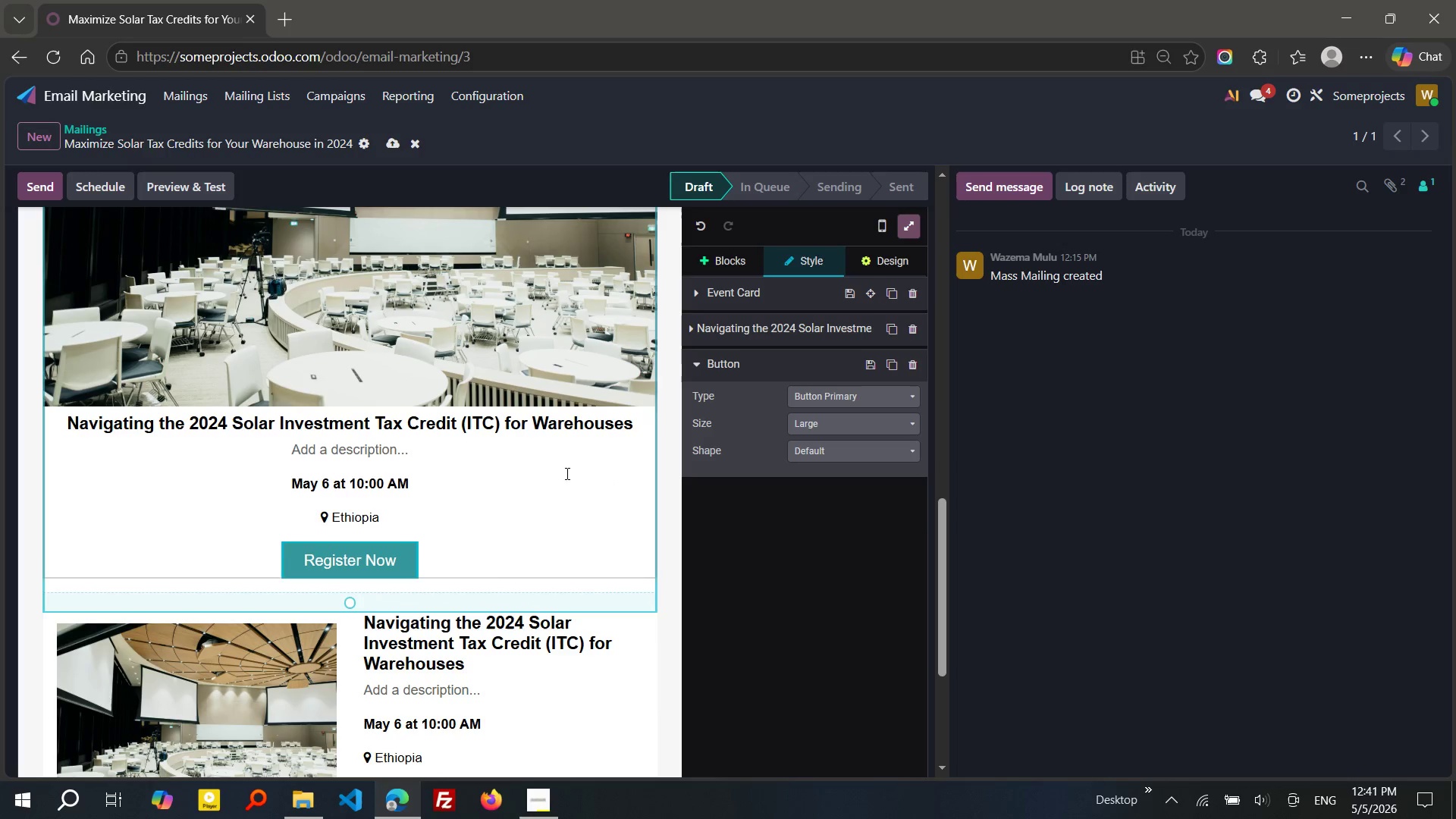 
left_click([813, 450])
 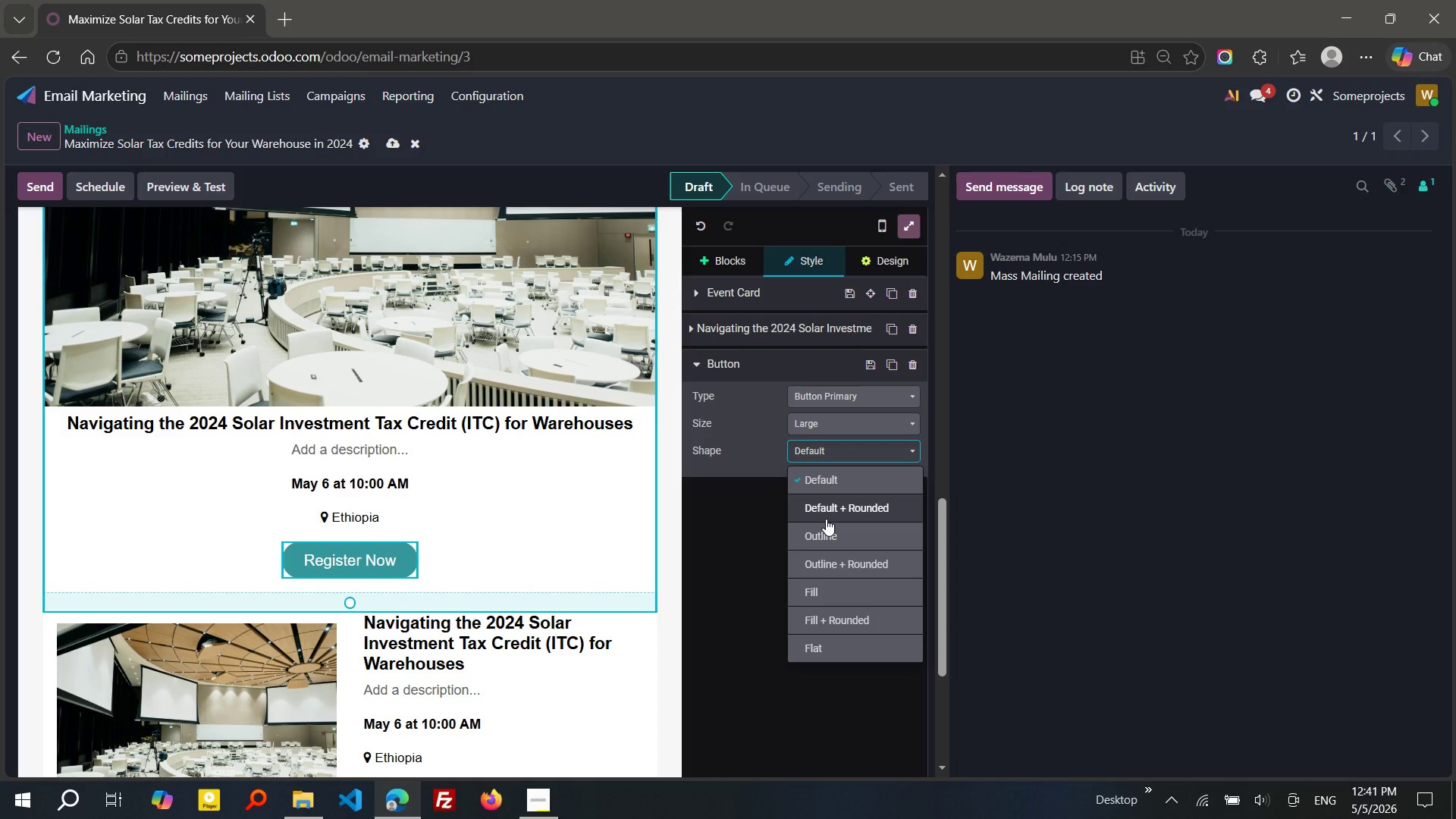 
left_click([826, 519])
 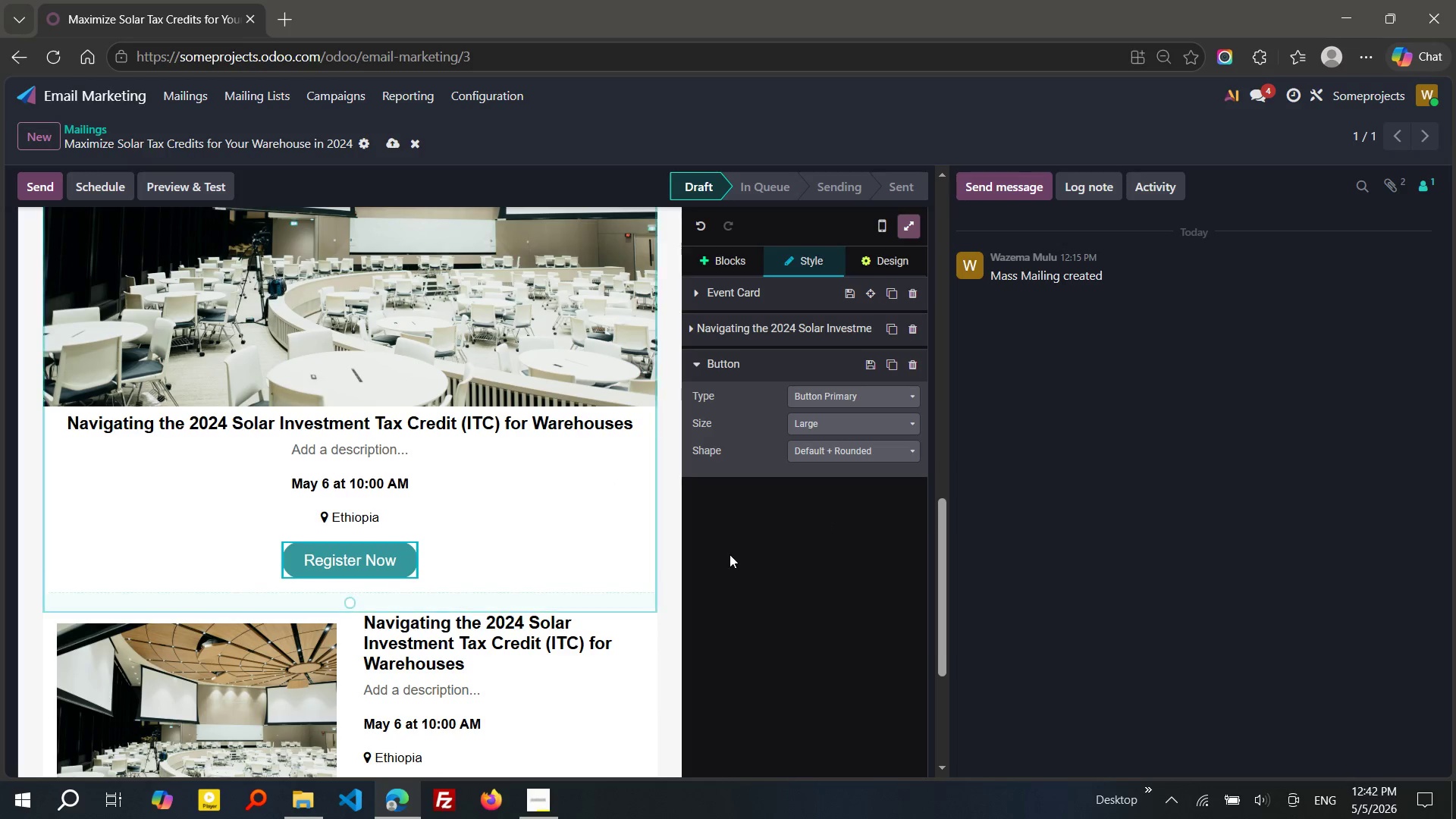 
left_click([730, 554])
 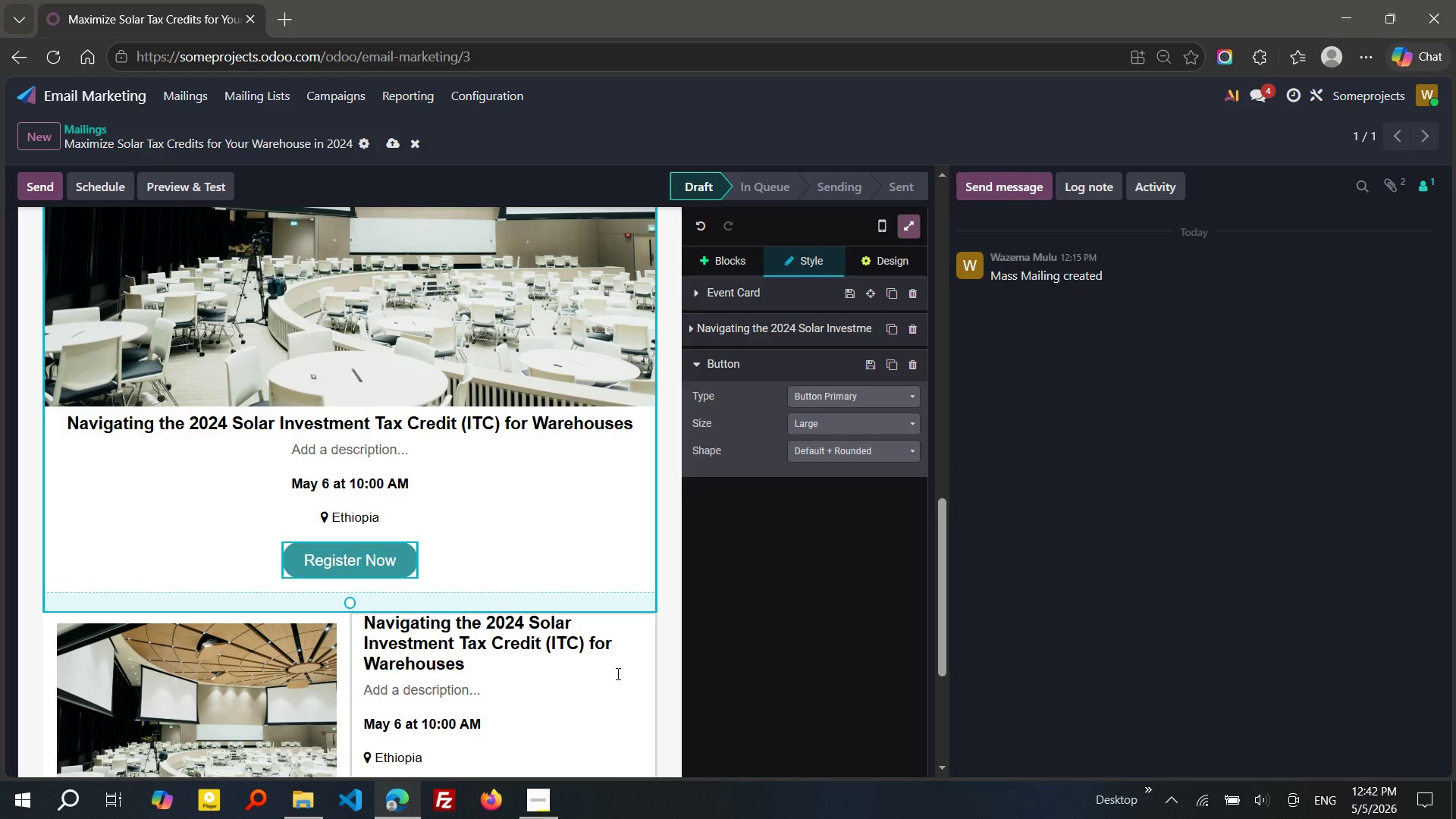 
left_click([617, 677])
 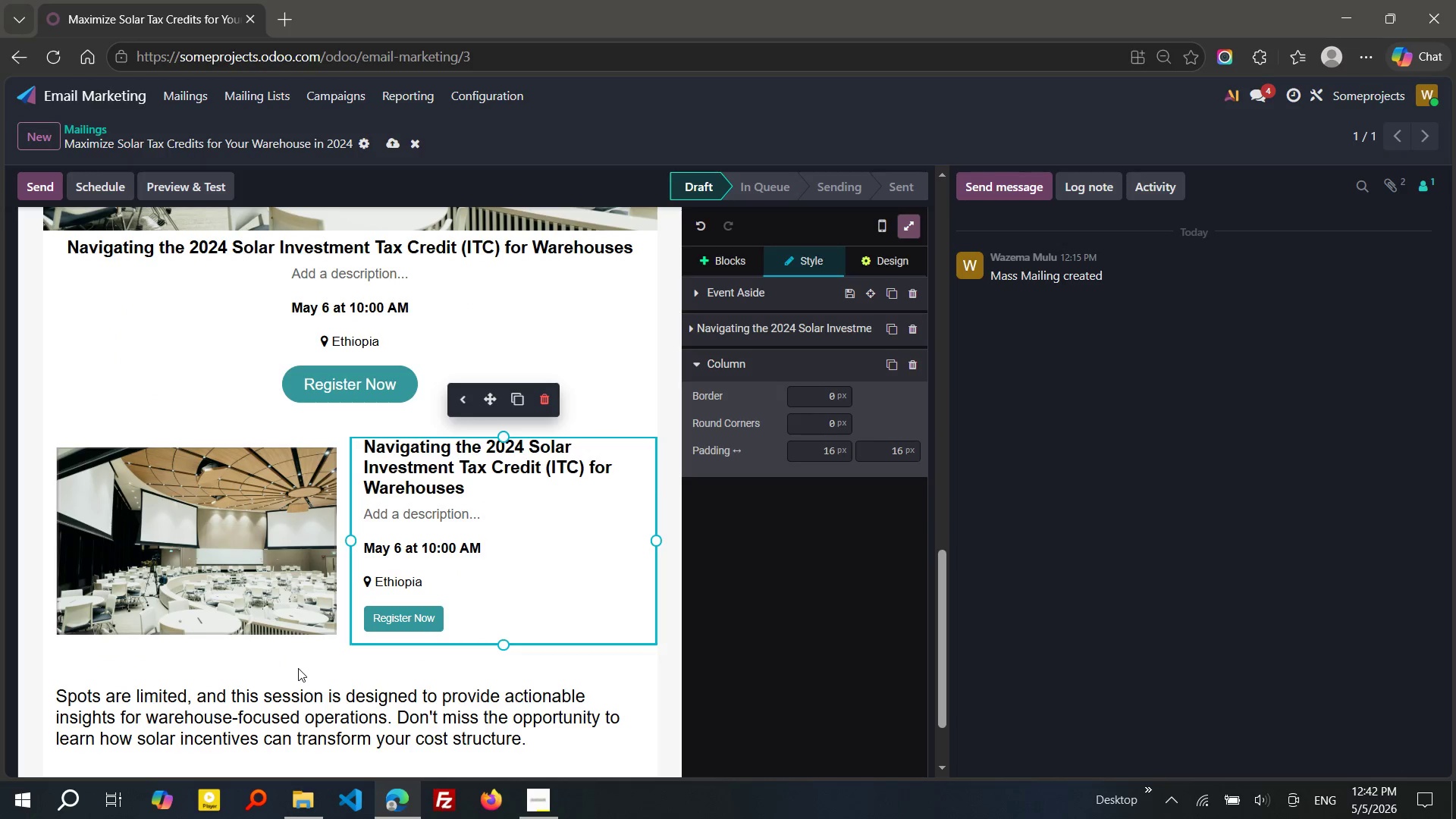 
left_click([228, 655])
 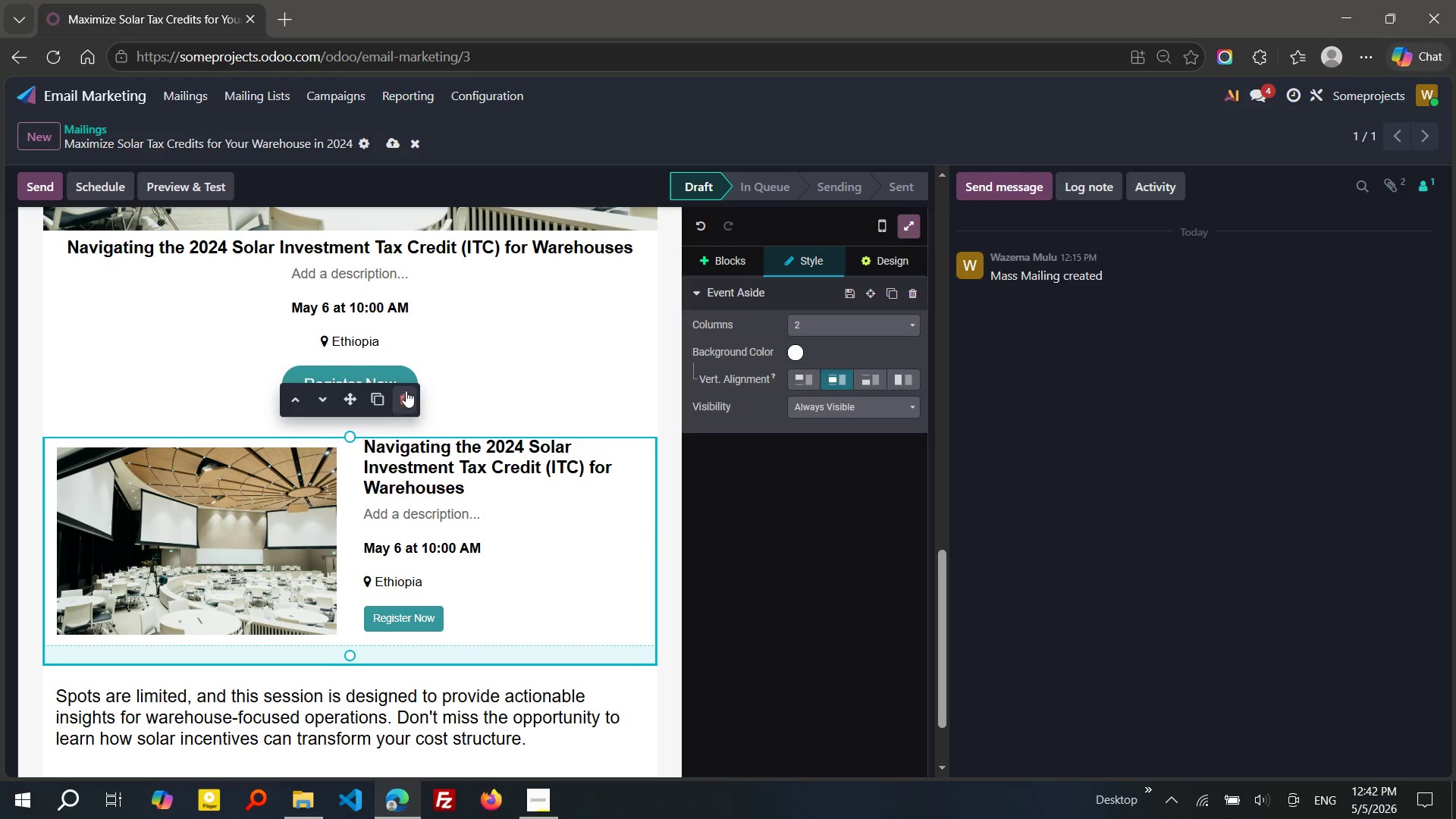 
left_click([406, 394])
 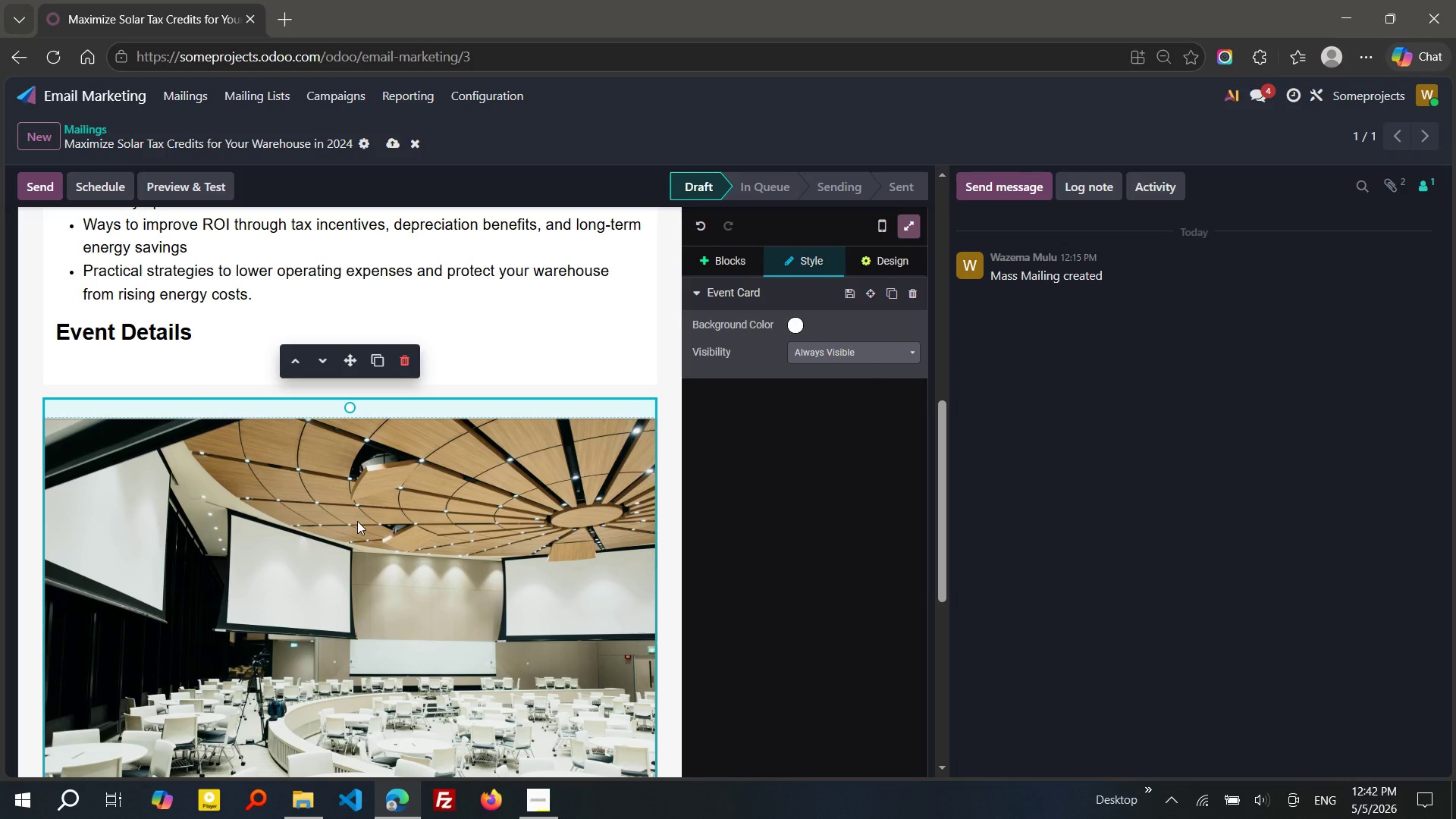 
wait(6.0)
 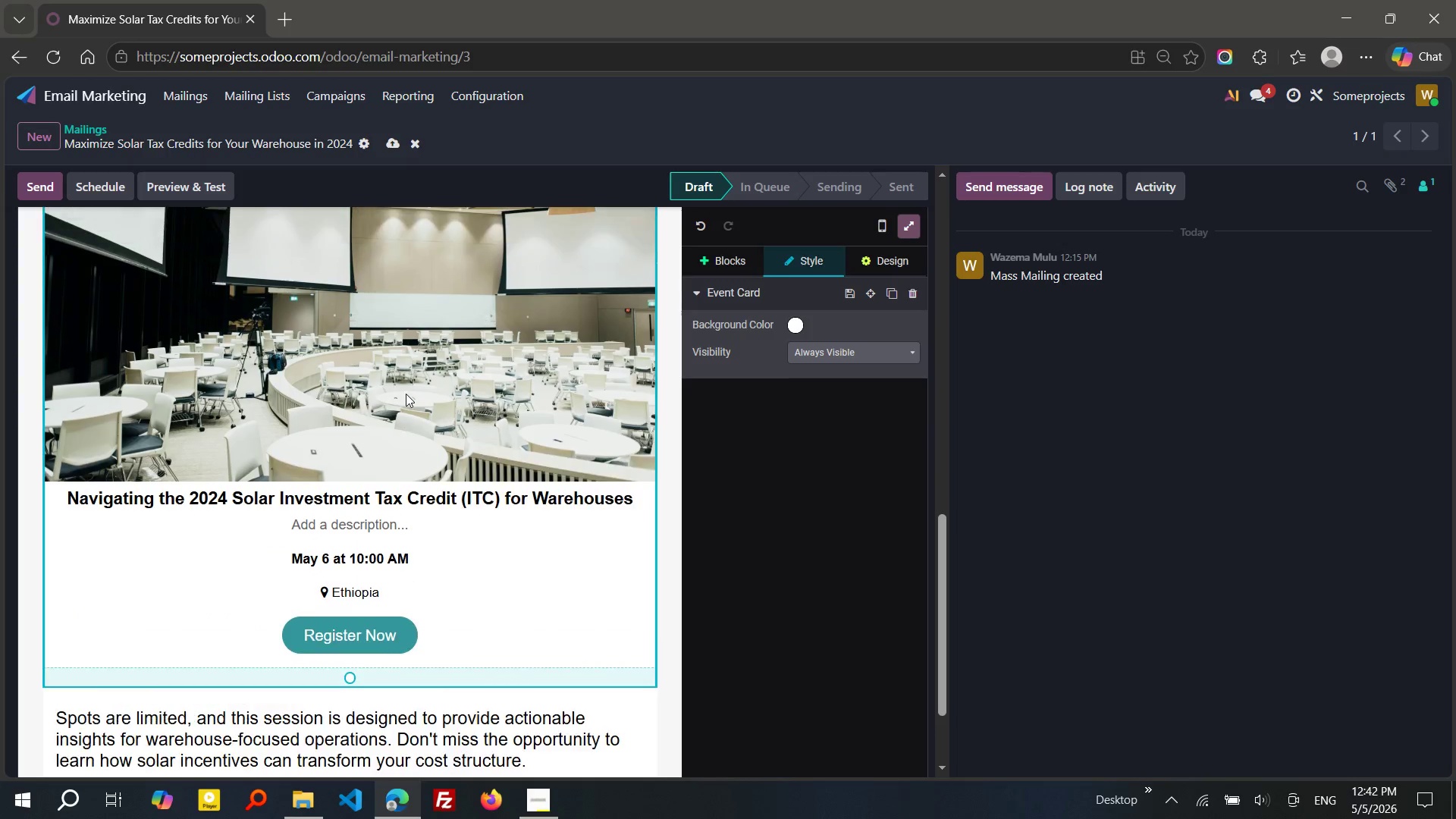 
double_click([357, 521])
 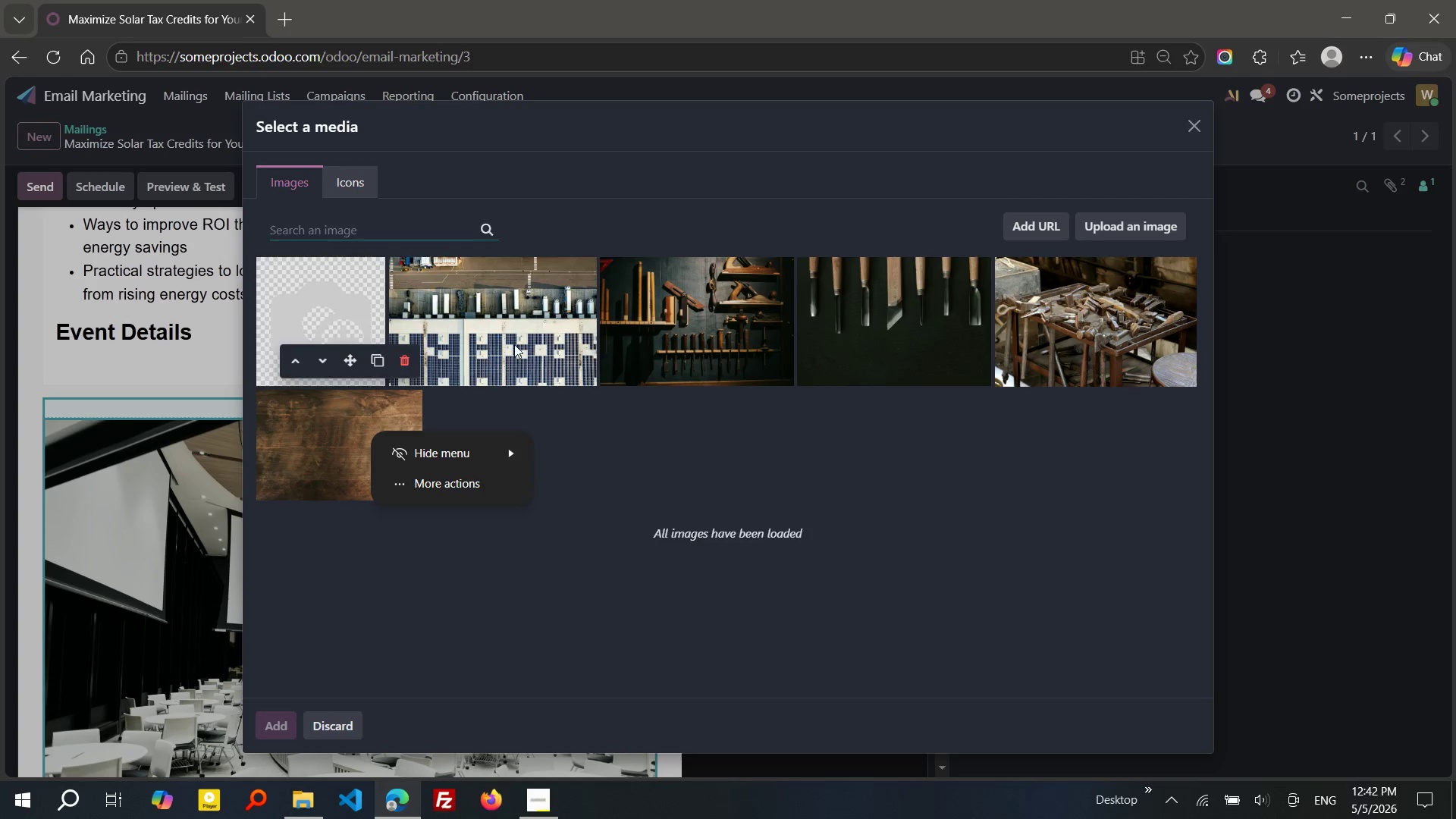 
wait(5.22)
 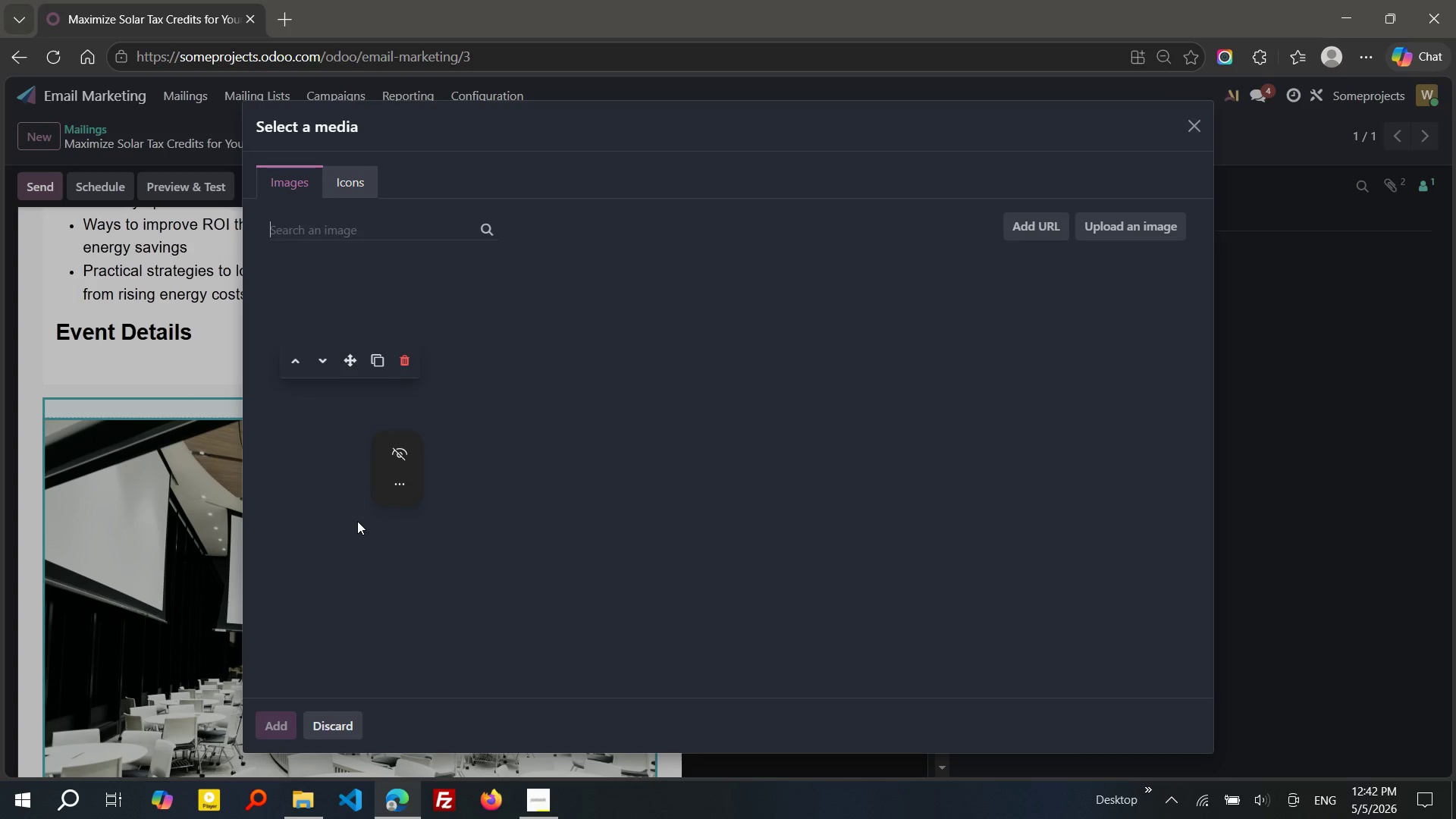 
double_click([488, 300])
 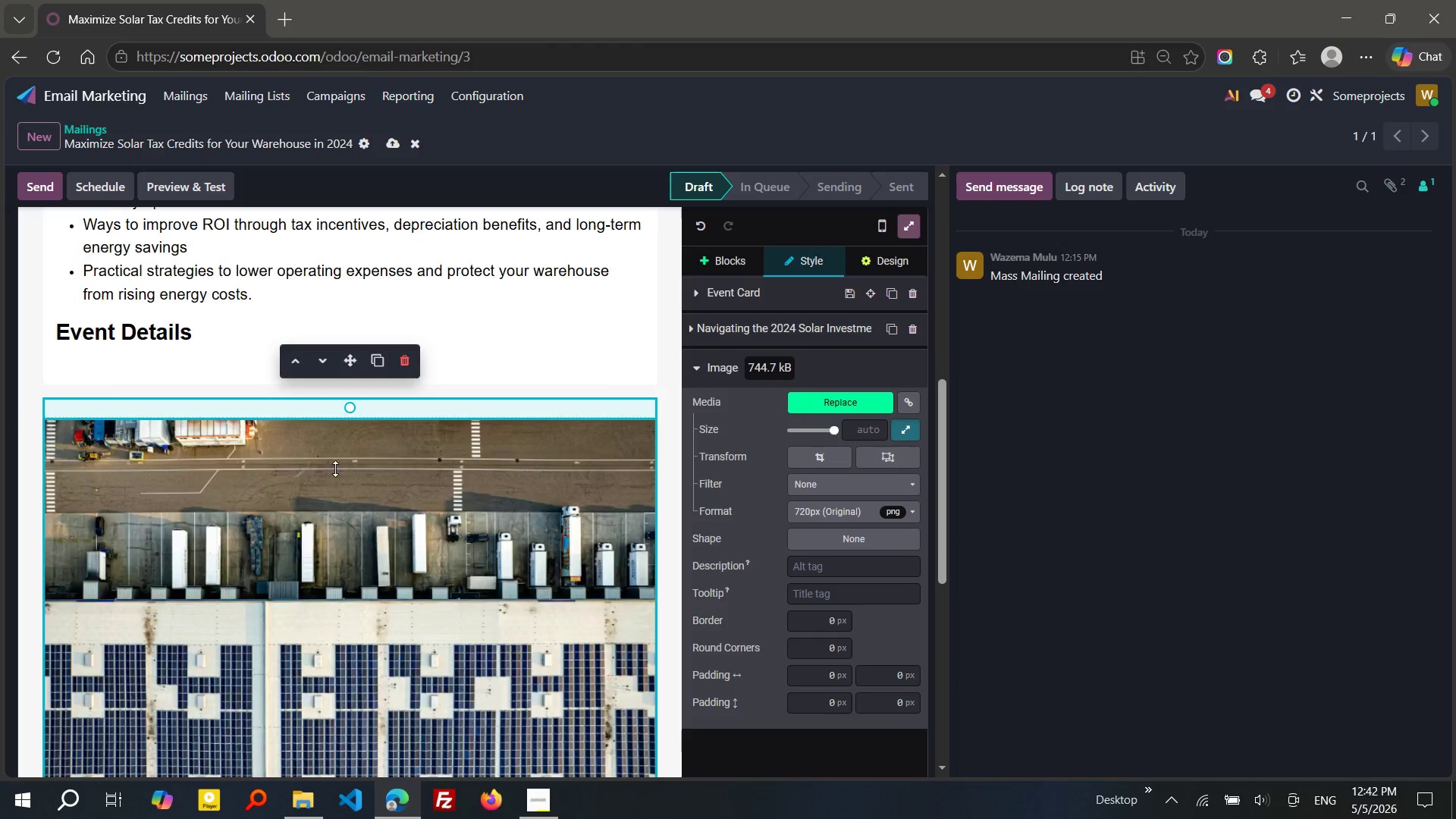 
wait(15.06)
 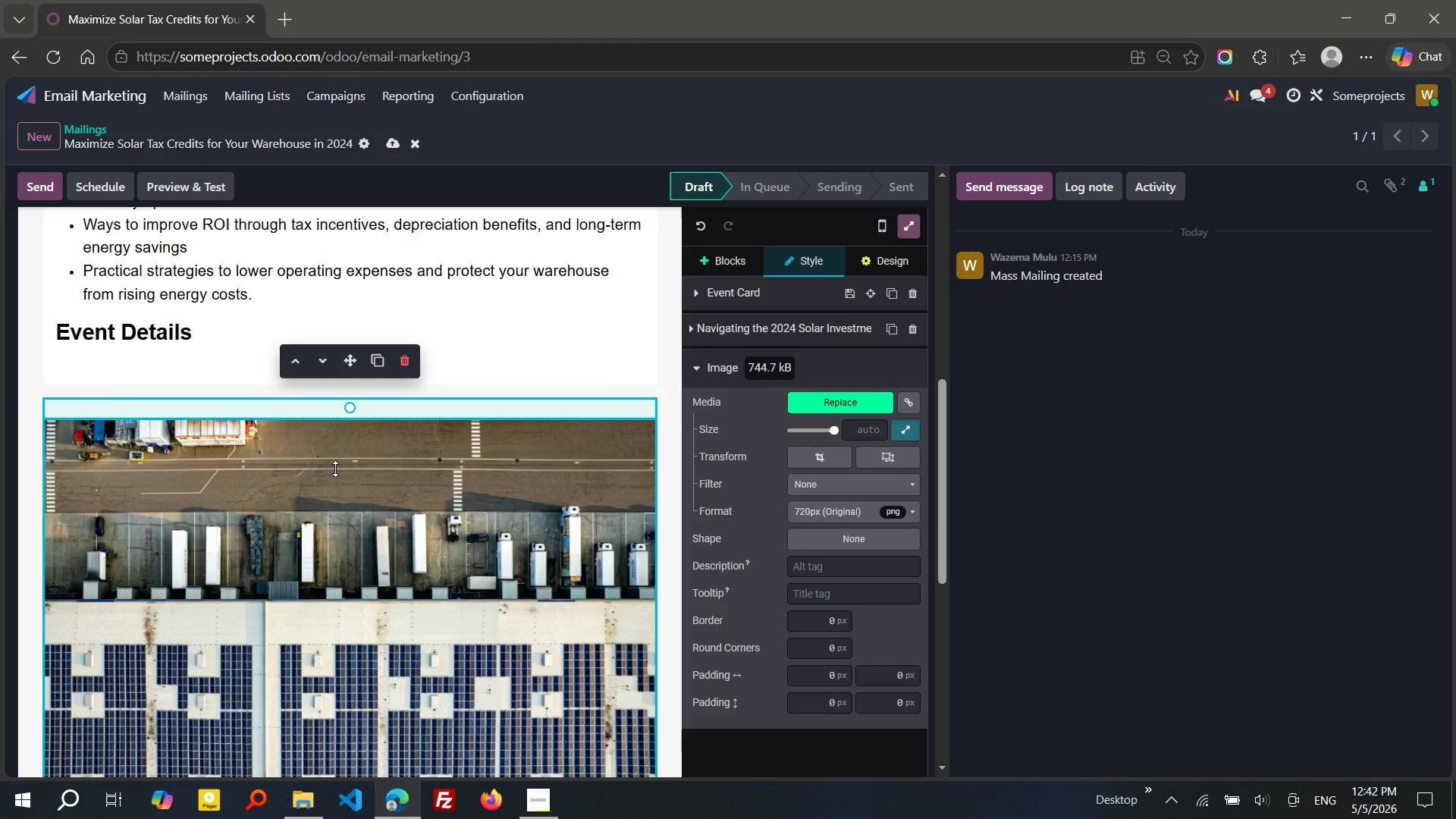 
double_click([294, 656])
 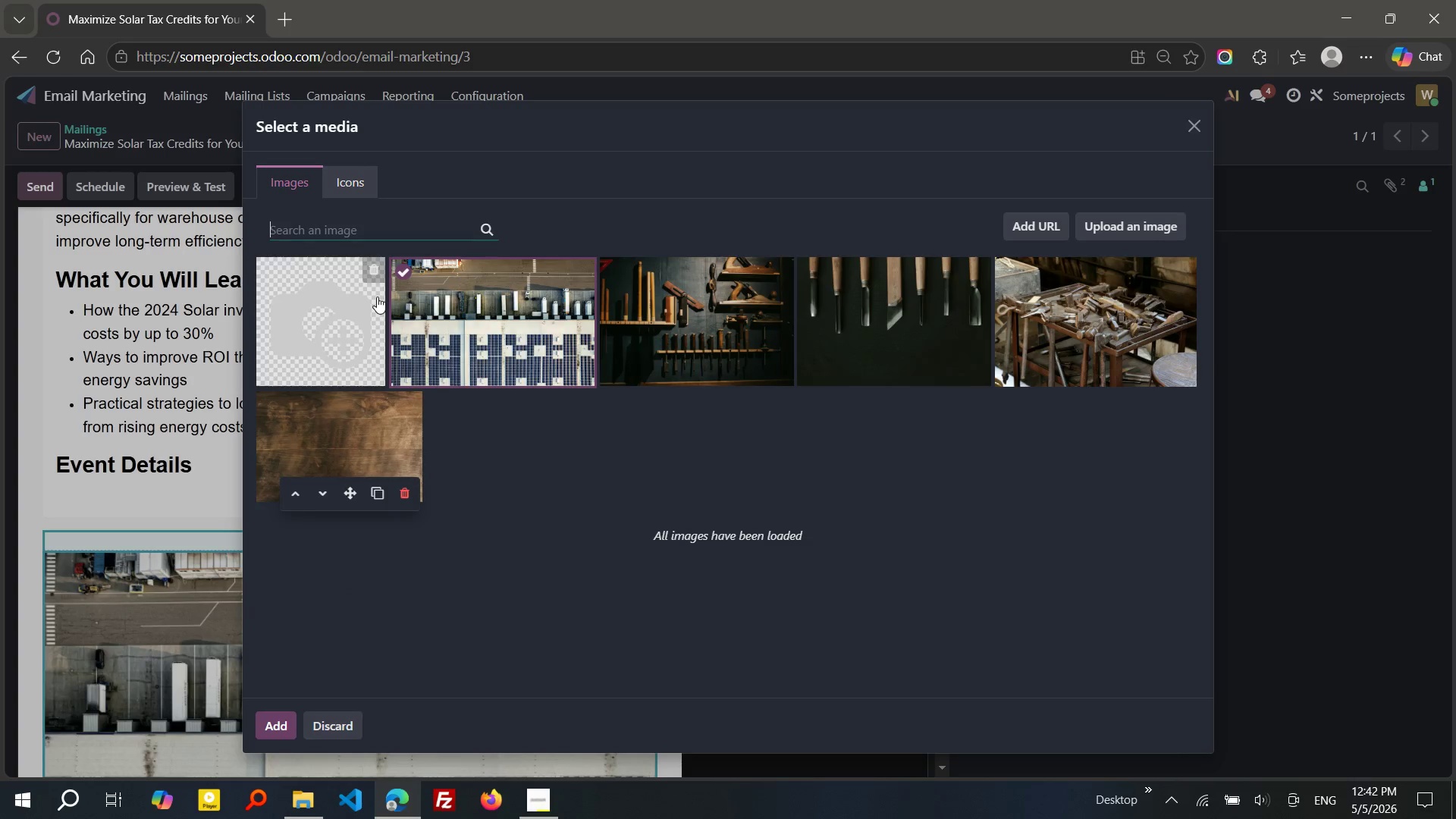 
type(industrial warehouse solar panel)
 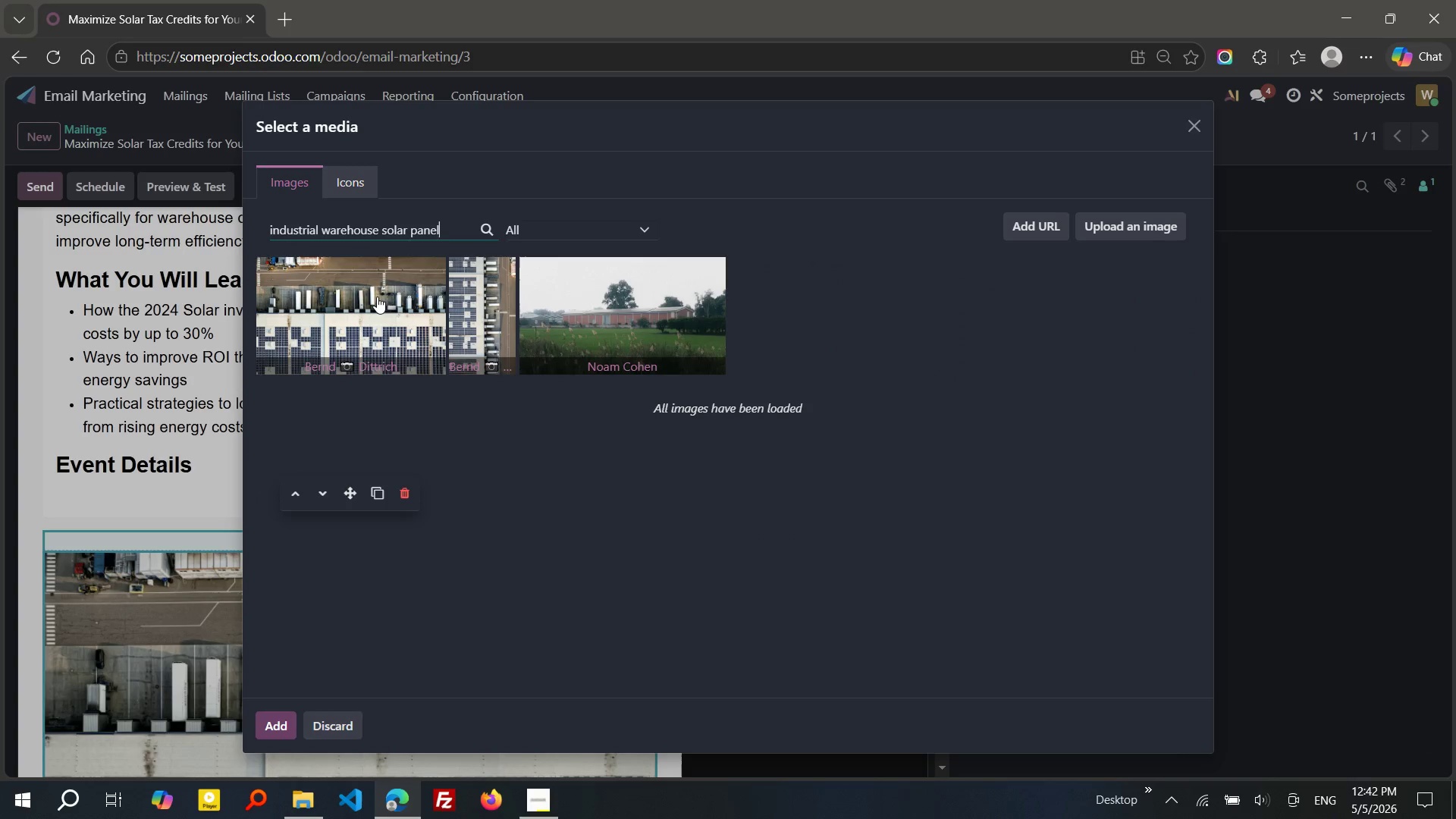 
wait(9.44)
 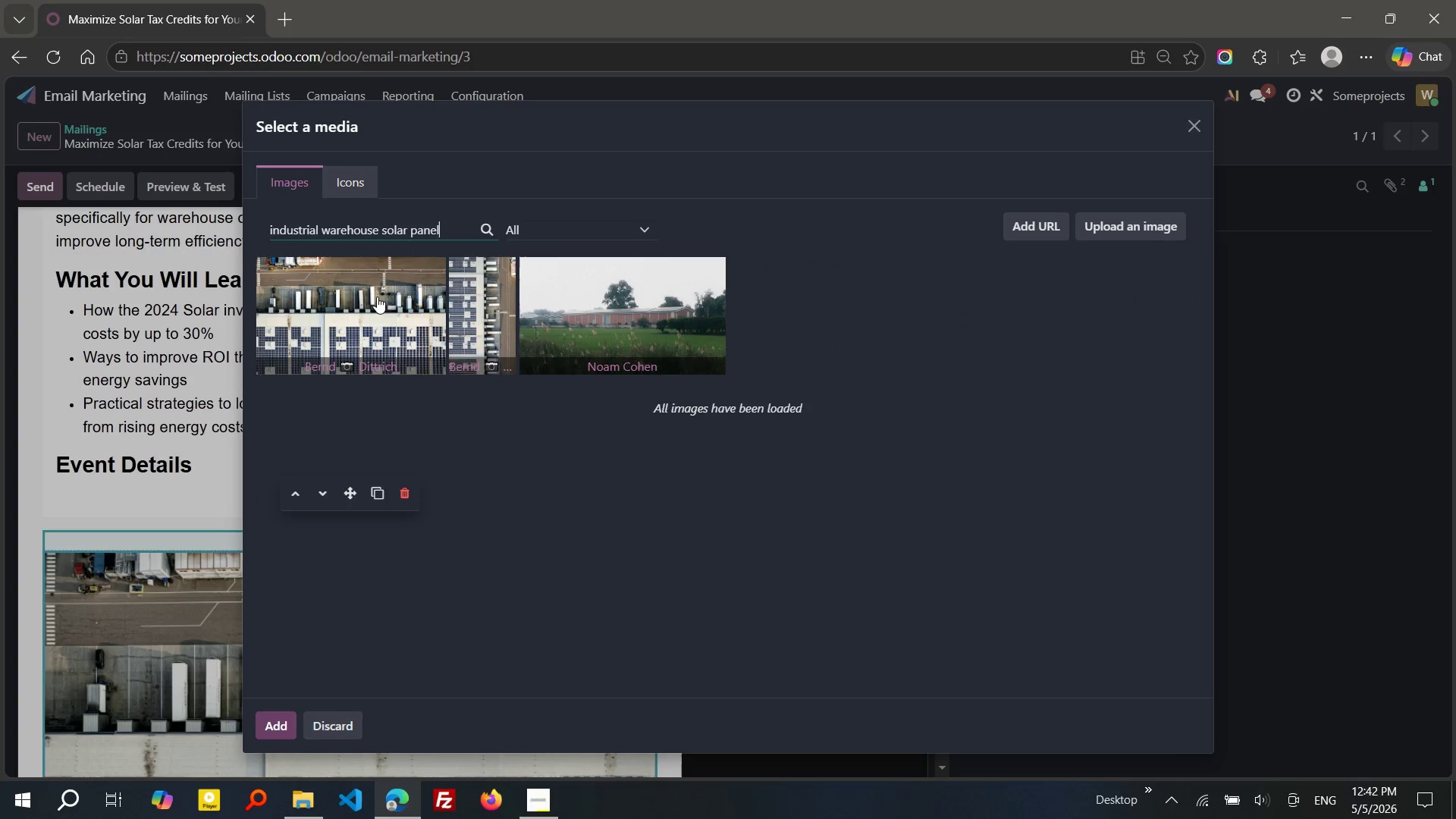 
double_click([286, 221])
 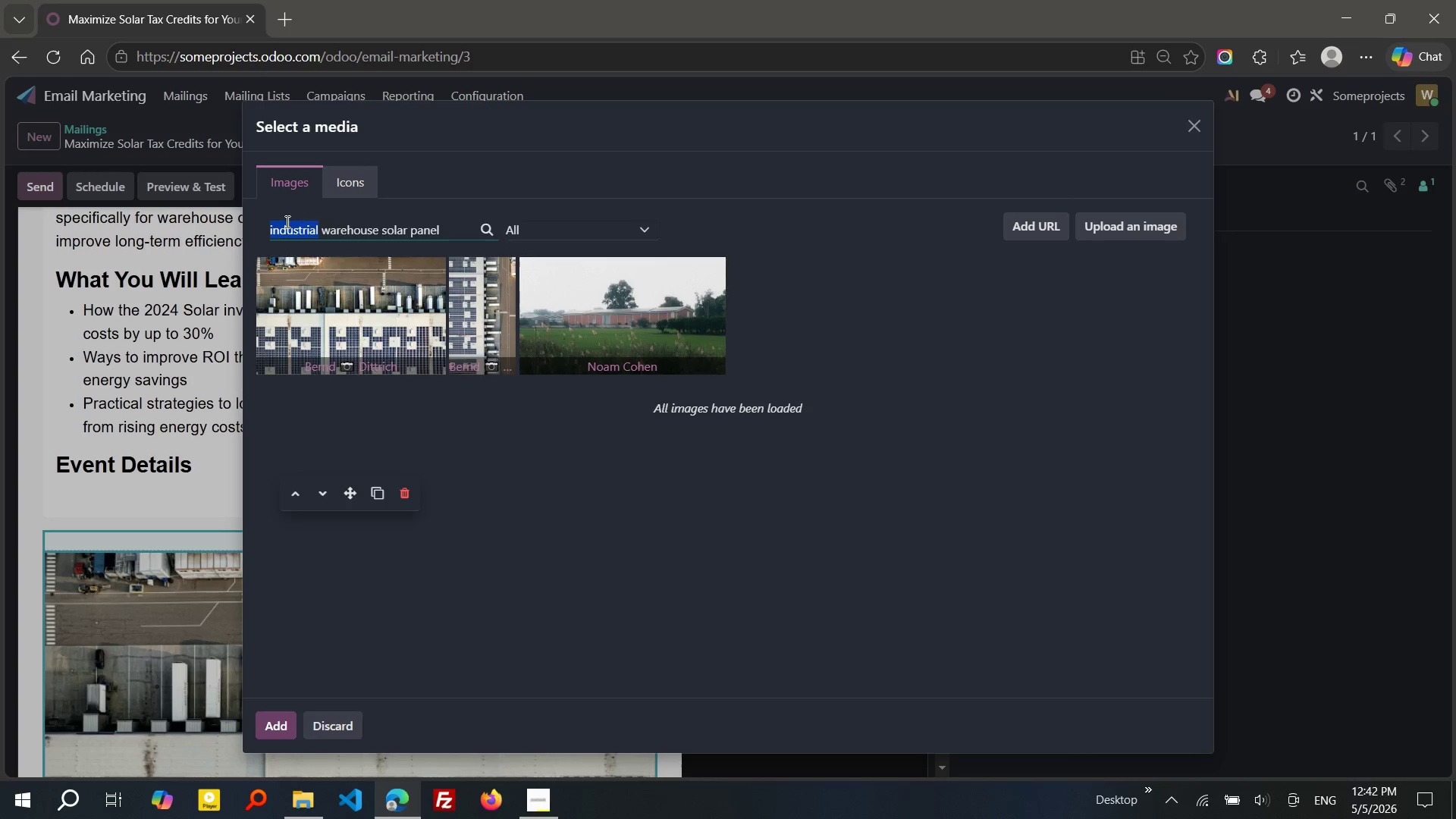 
key(Delete)
 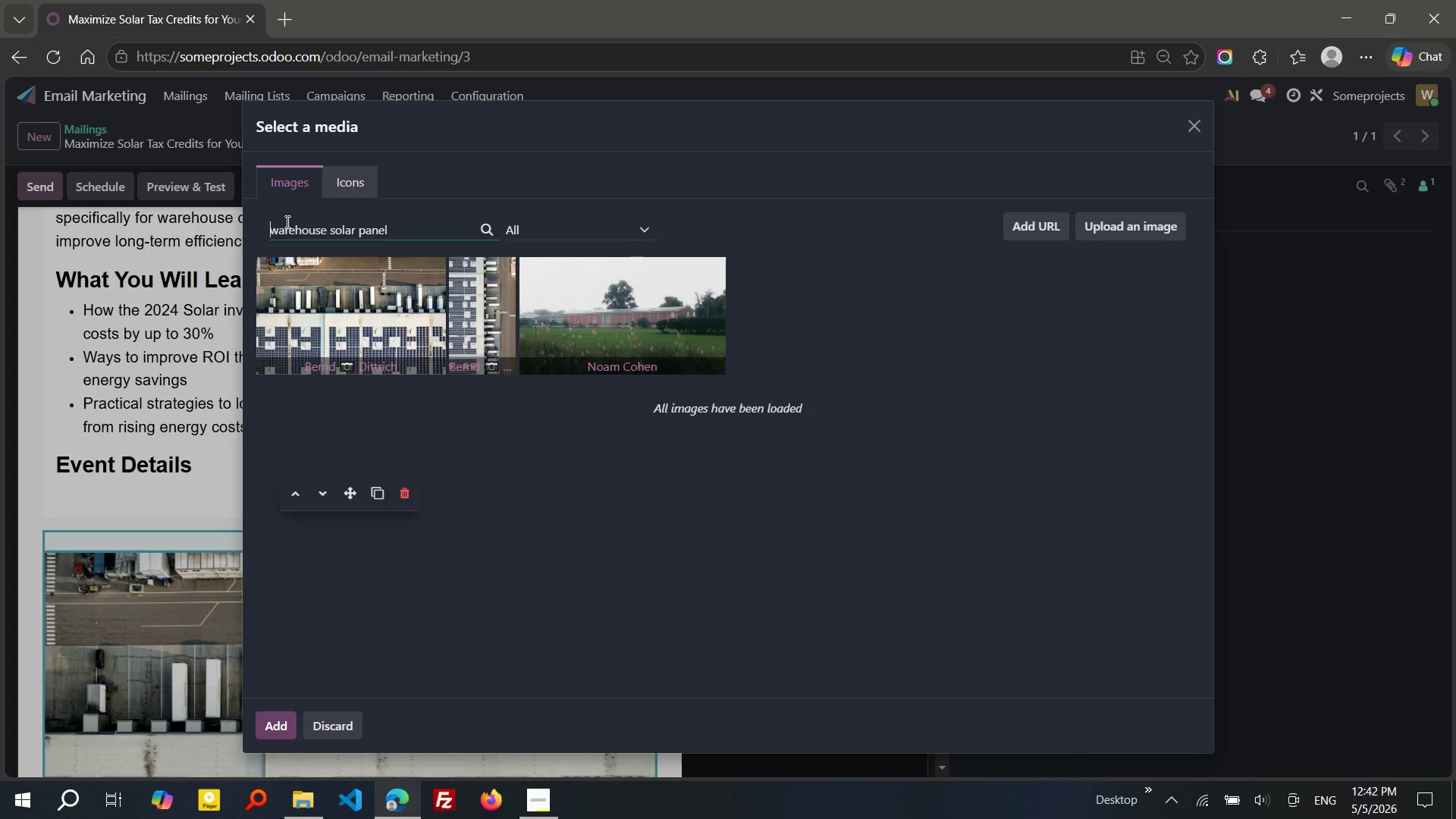 
key(Delete)
 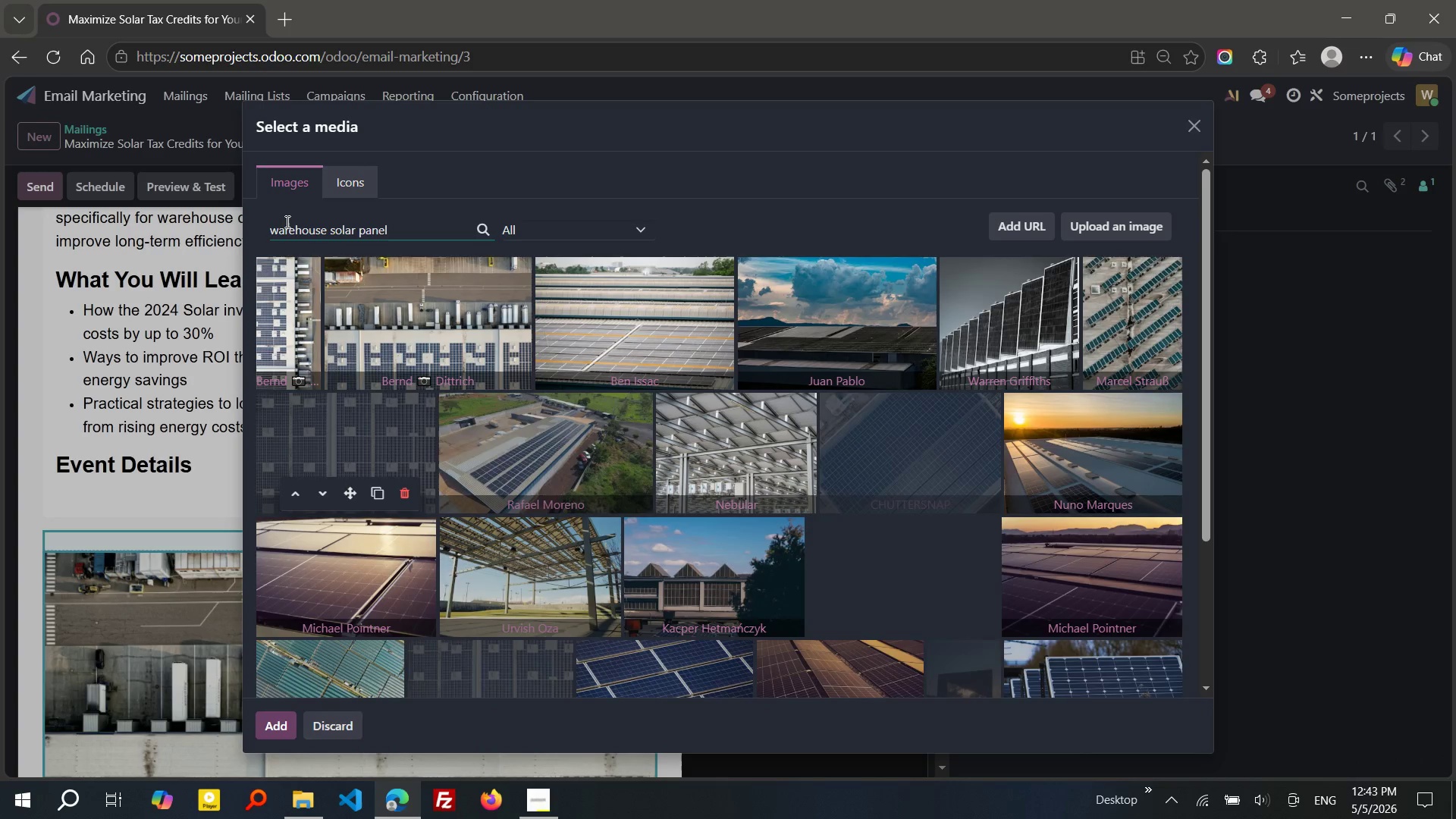 
wait(9.99)
 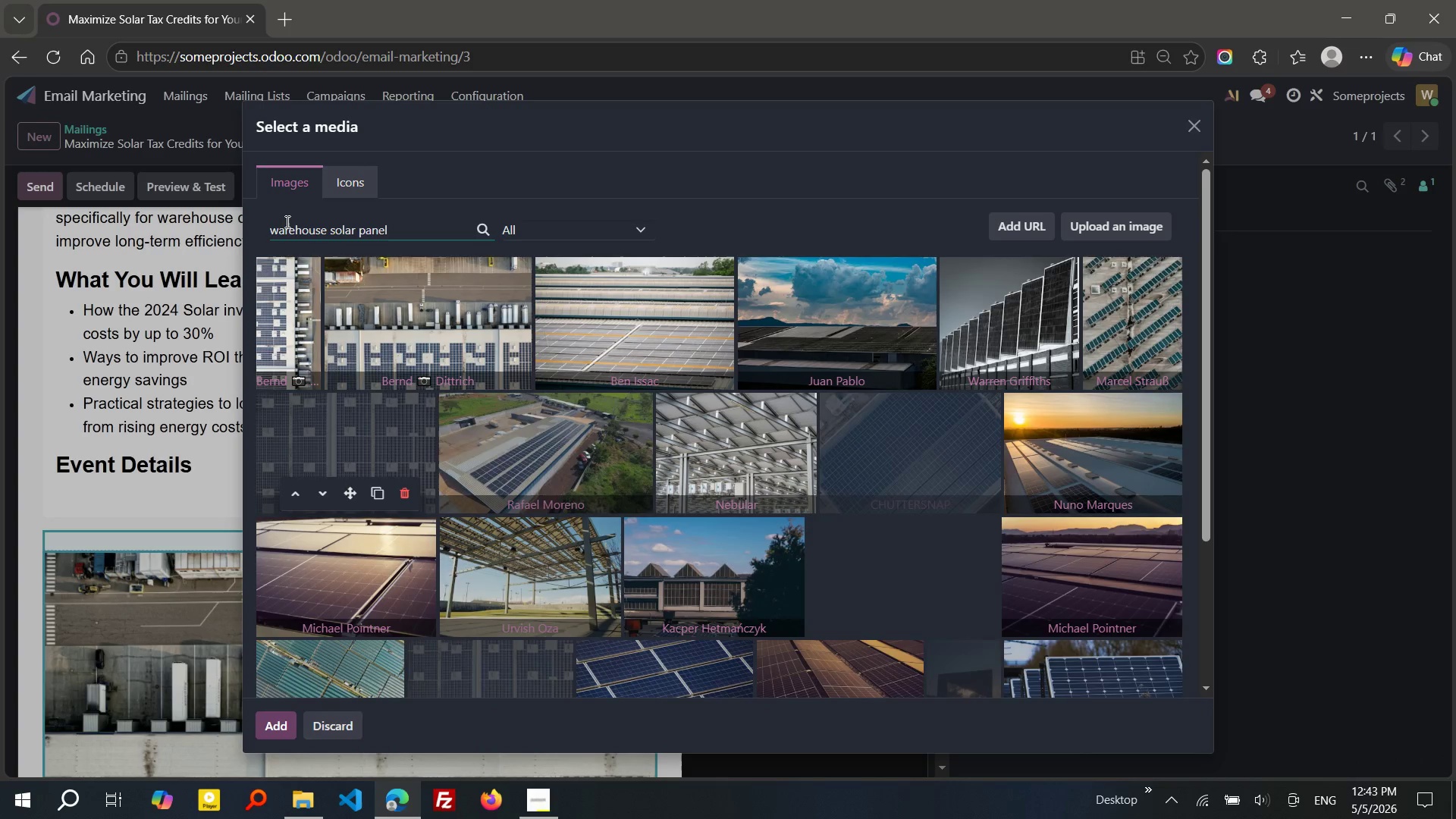 
mouse_move([526, 478])
 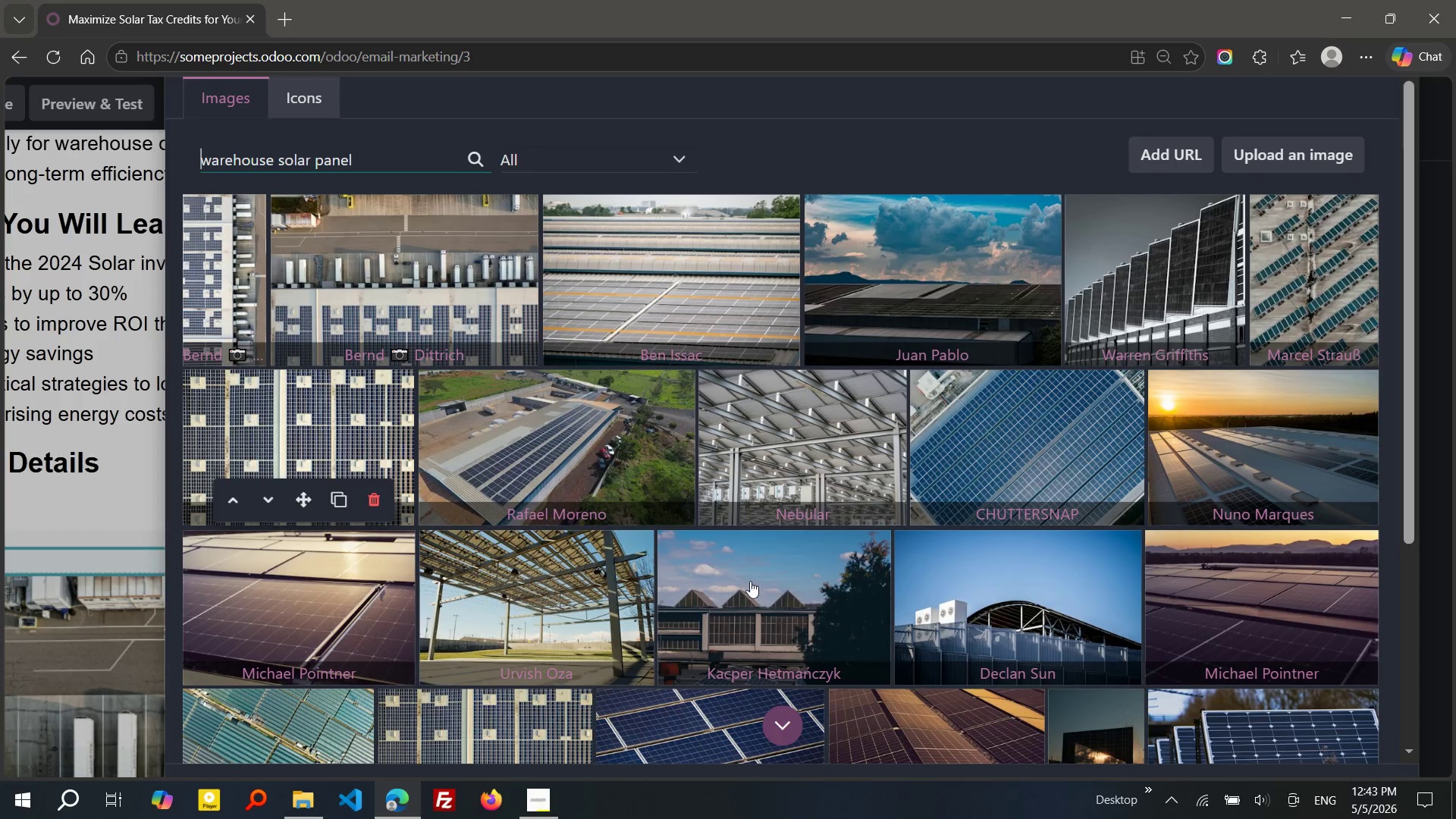 
mouse_move([766, 607])
 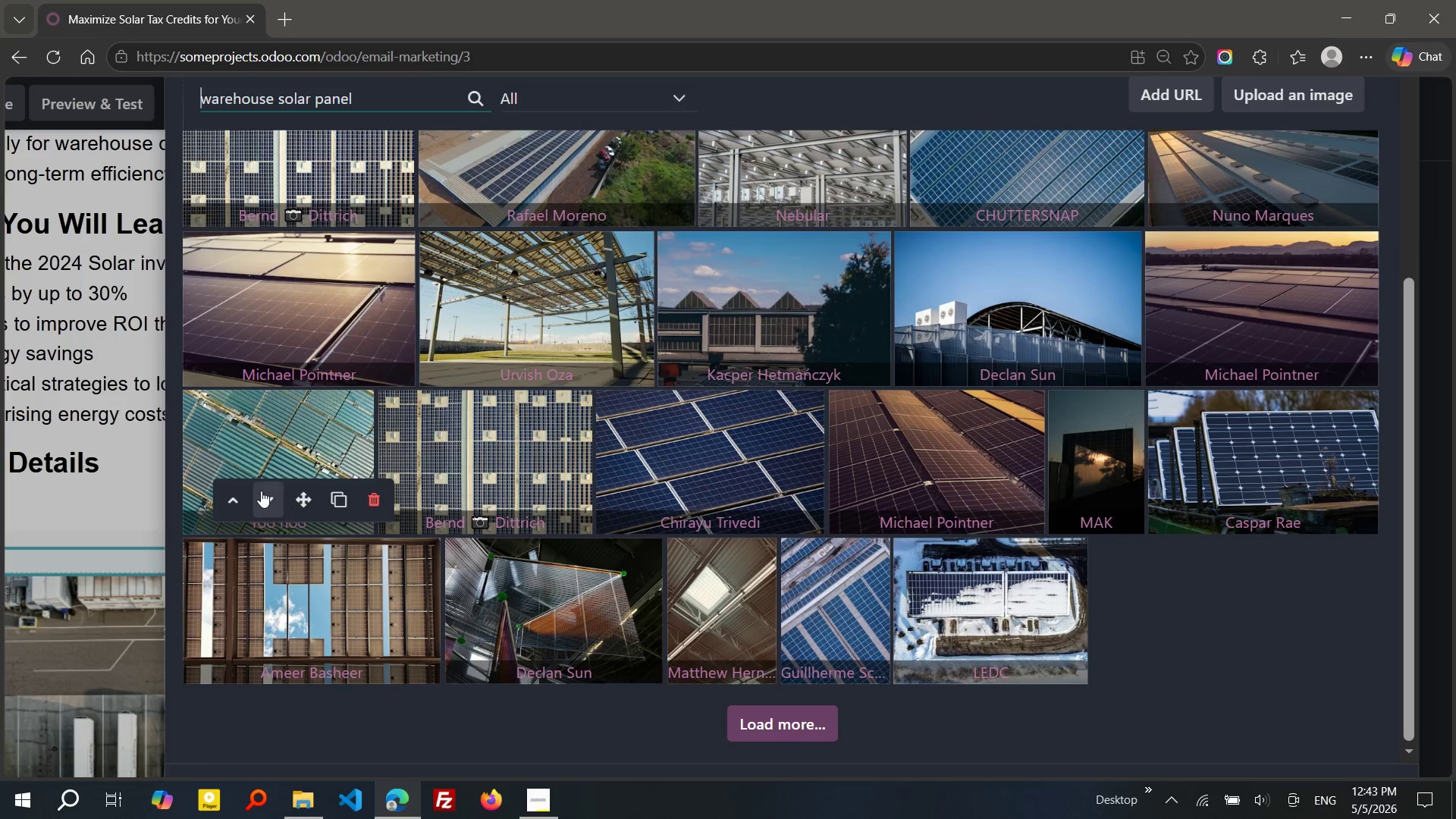 
wait(5.99)
 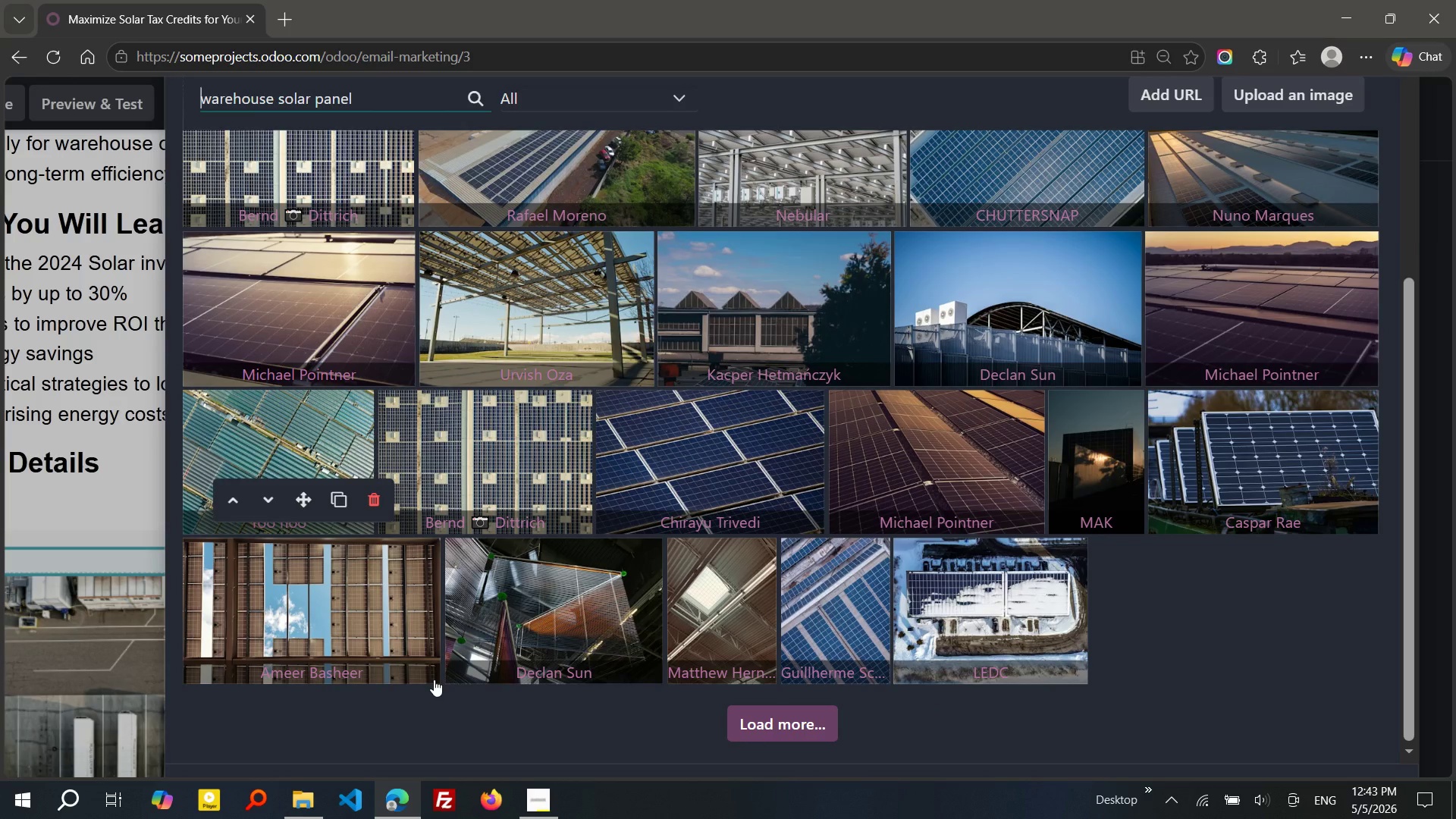 
left_click([261, 334])
 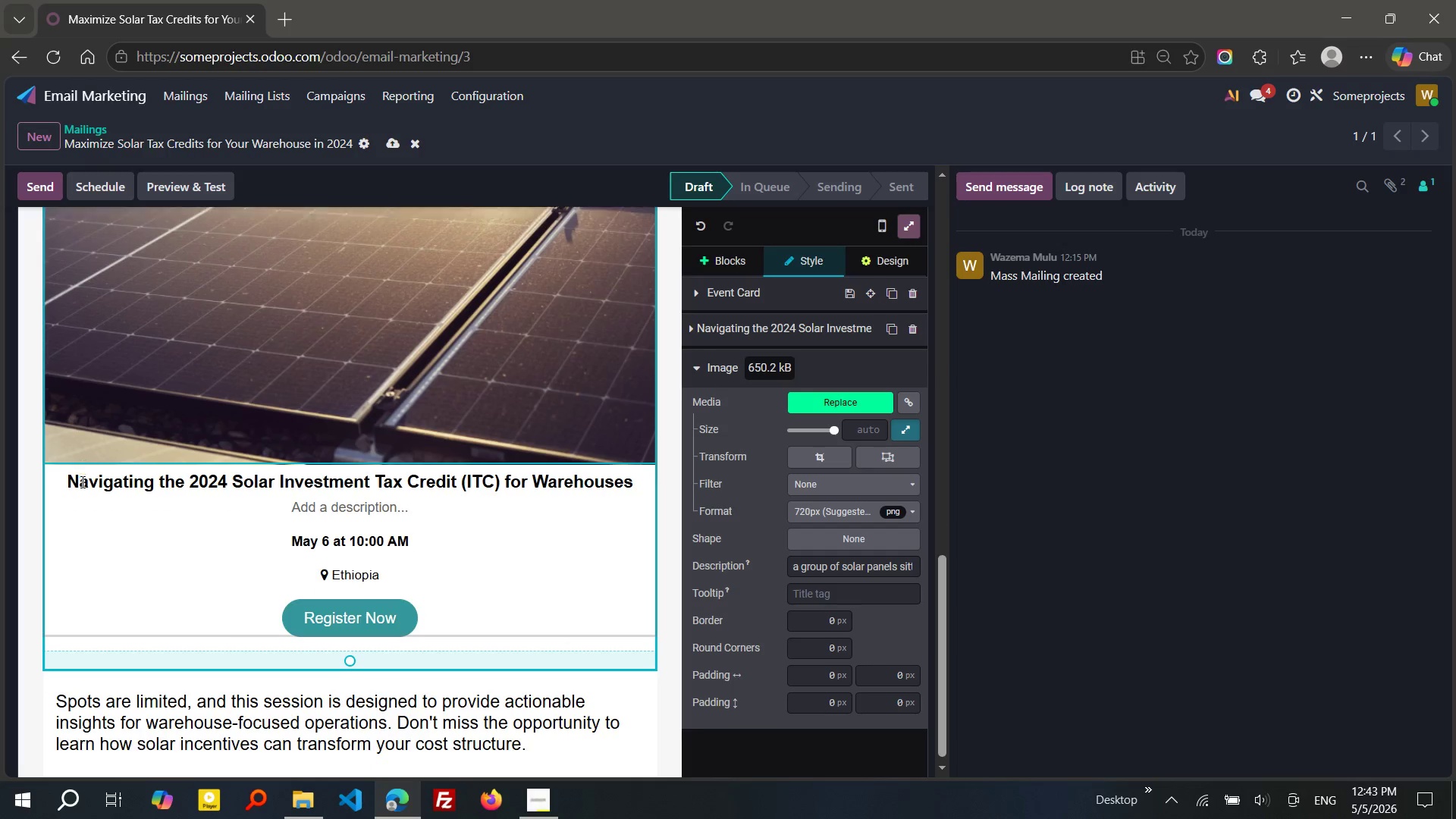 
wait(21.3)
 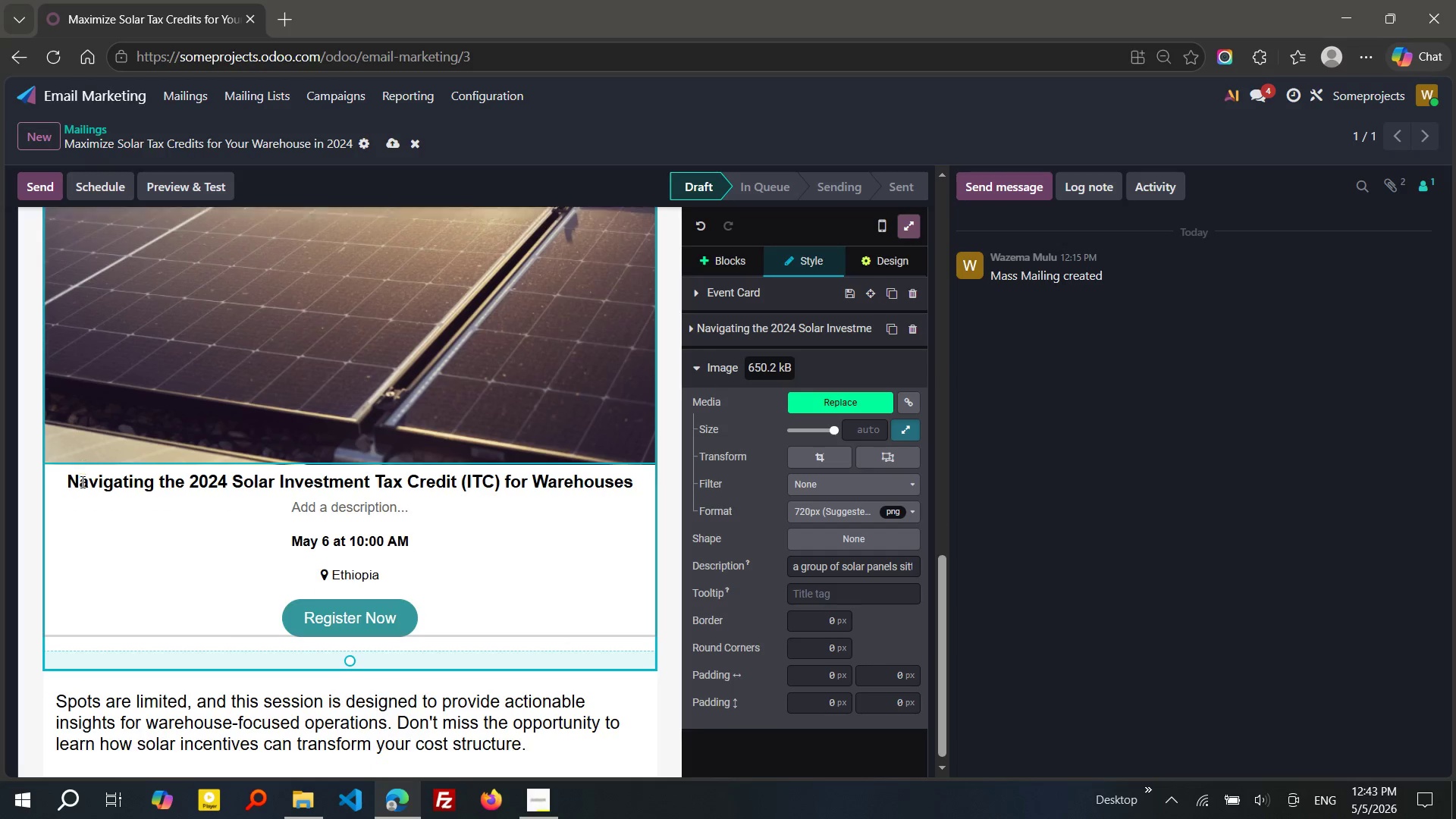 
left_click([484, 140])
 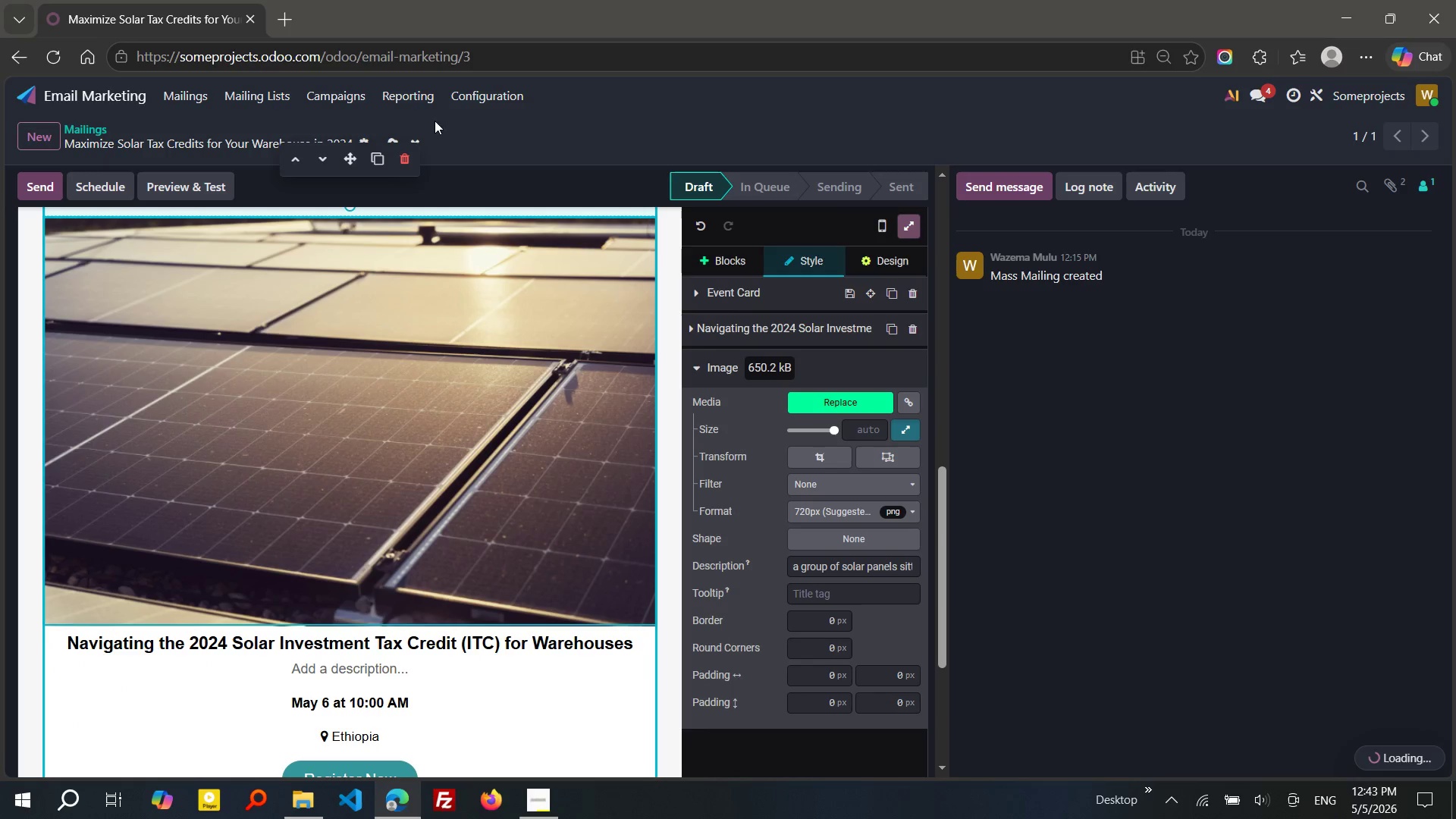 
left_click([452, 130])
 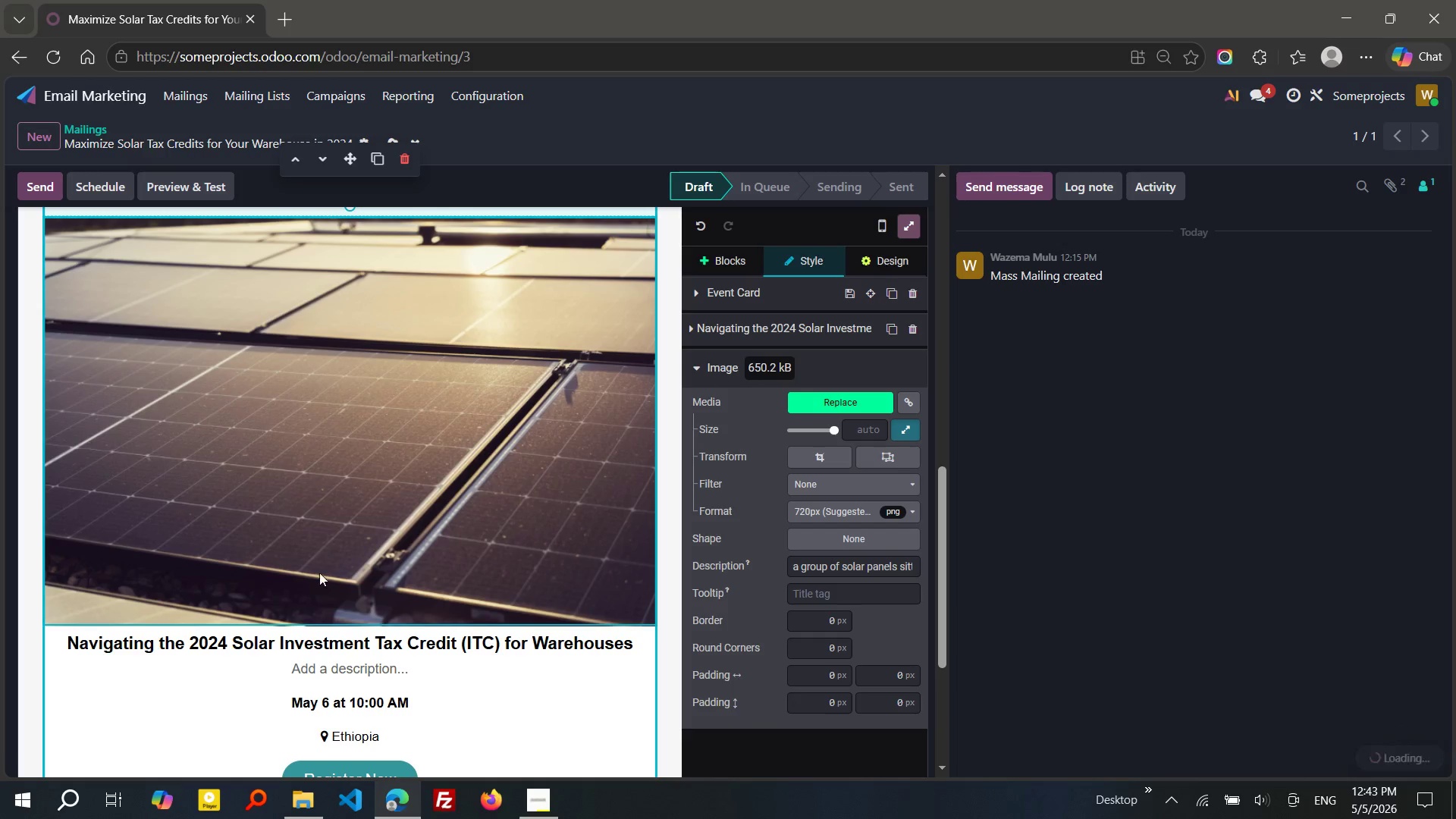 
left_click([358, 686])
 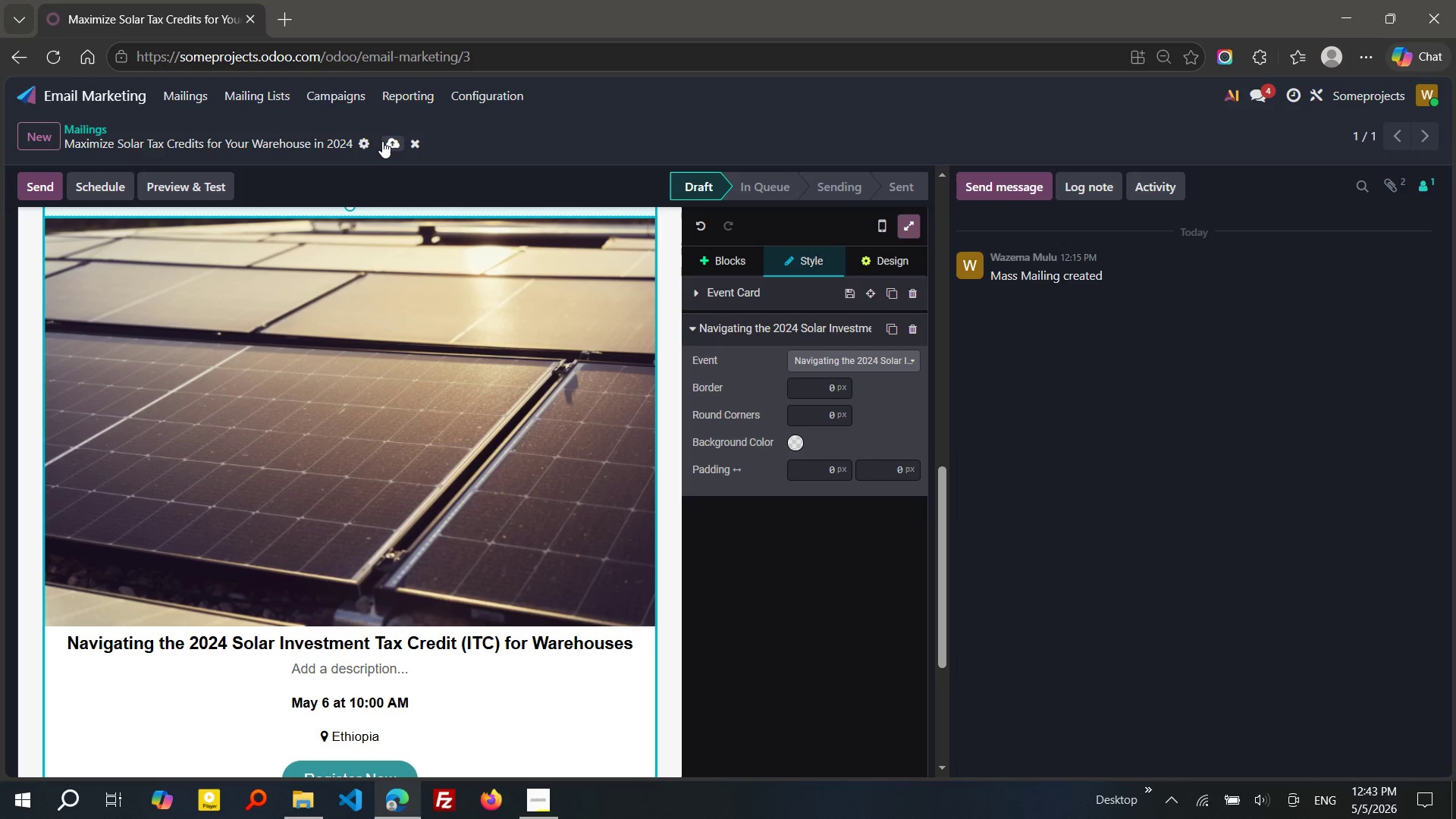 
left_click([390, 141])
 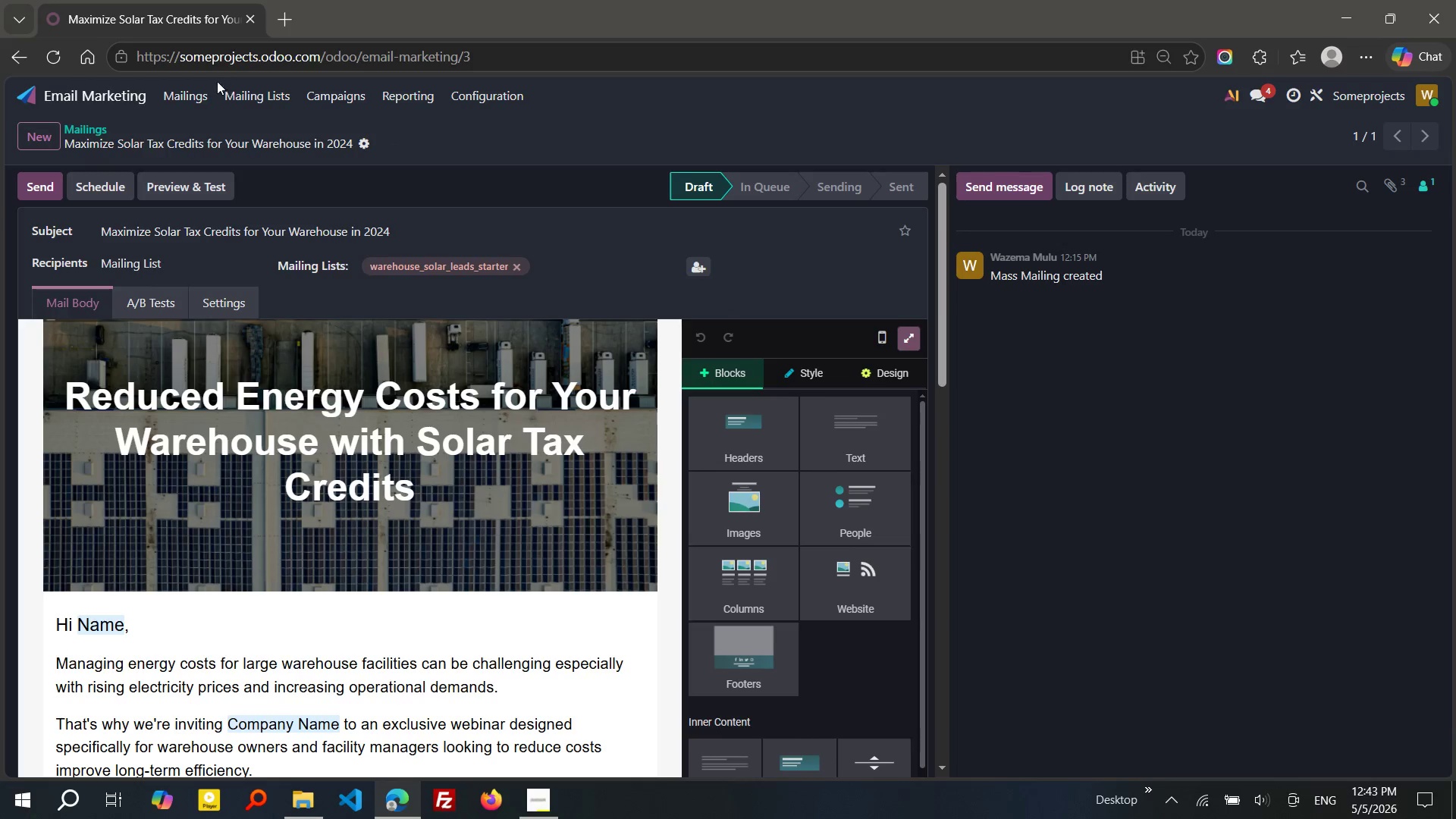 
wait(5.72)
 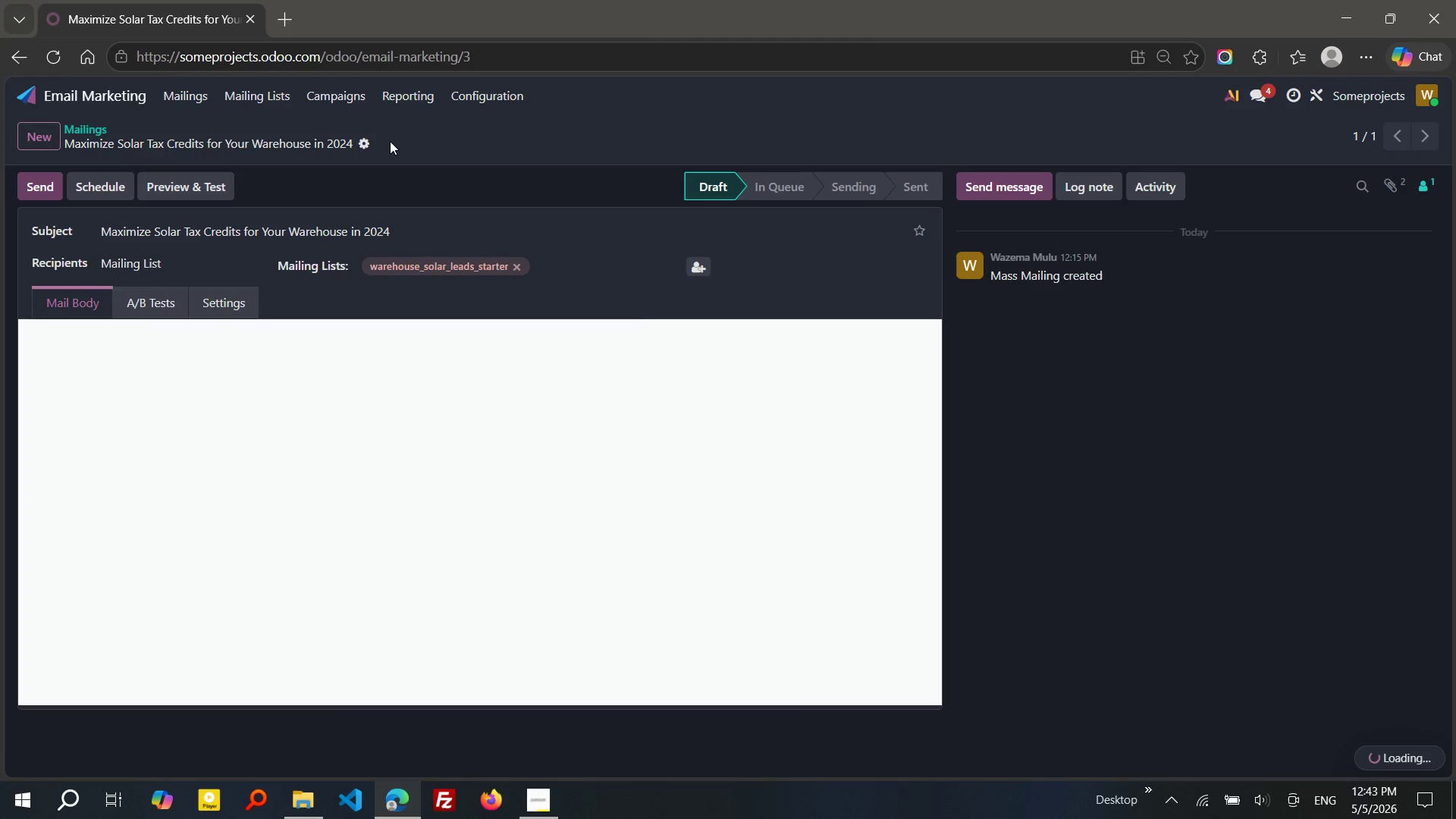 
left_click([97, 84])
 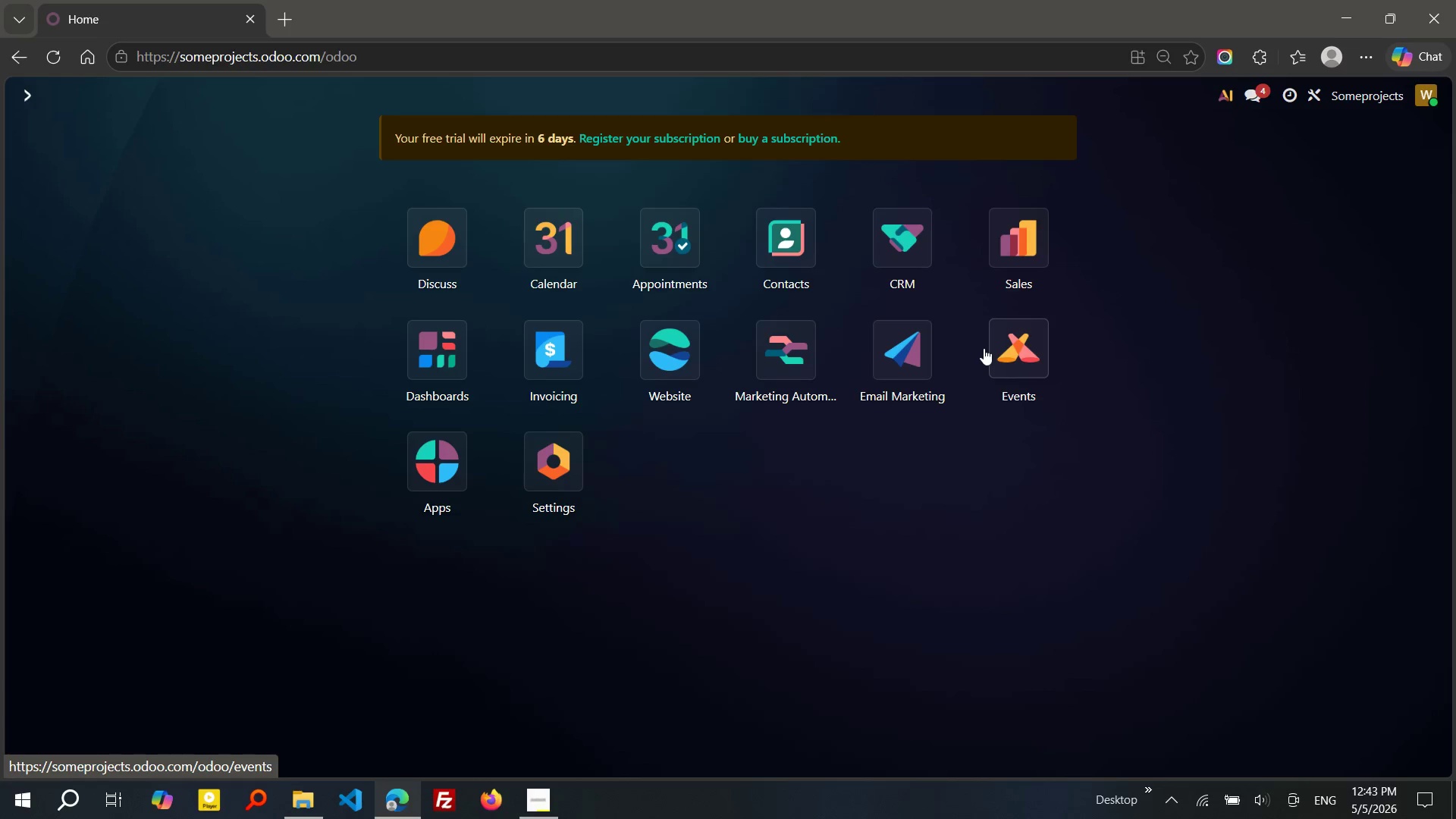 
left_click([1007, 386])
 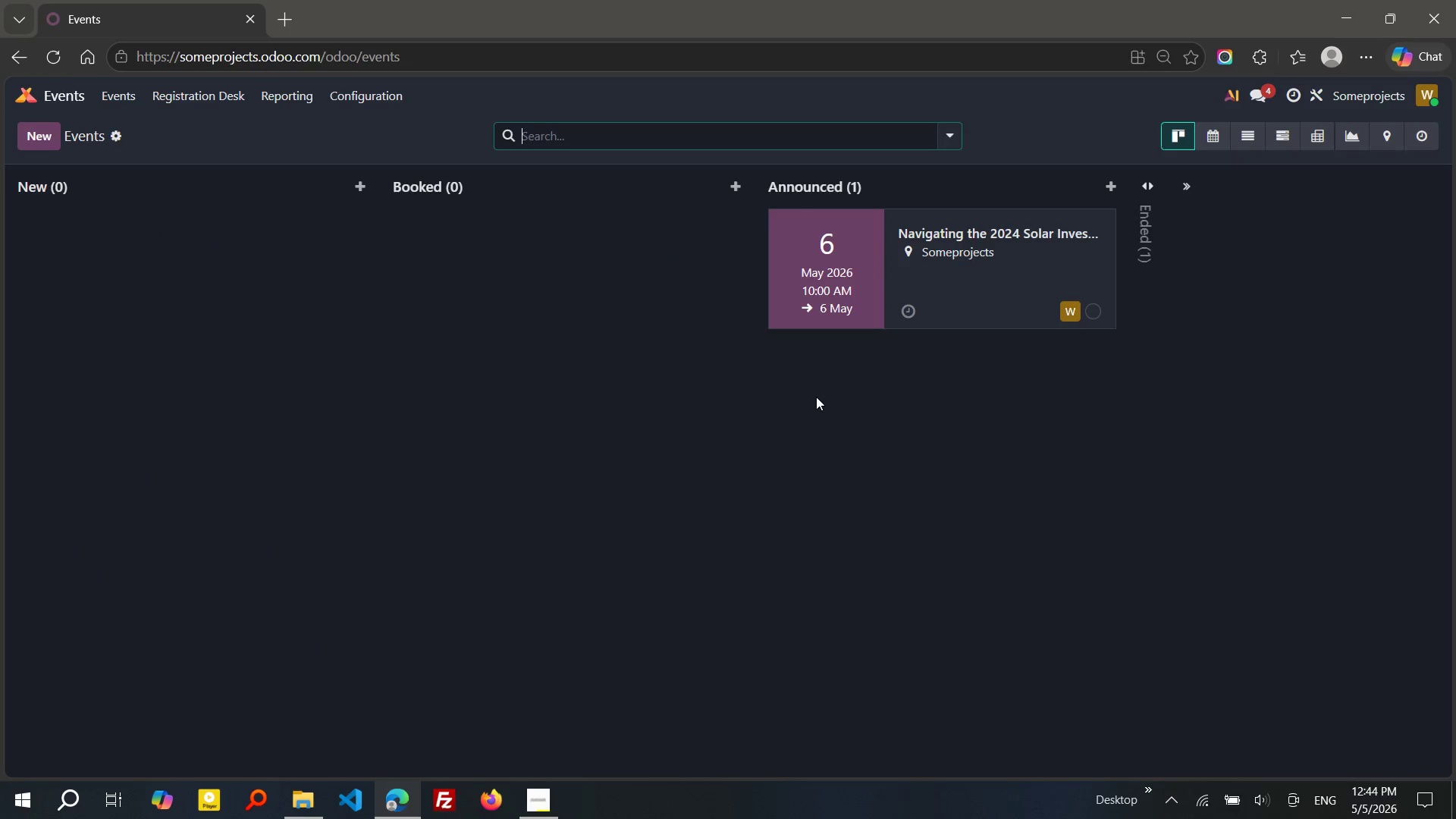 
wait(8.61)
 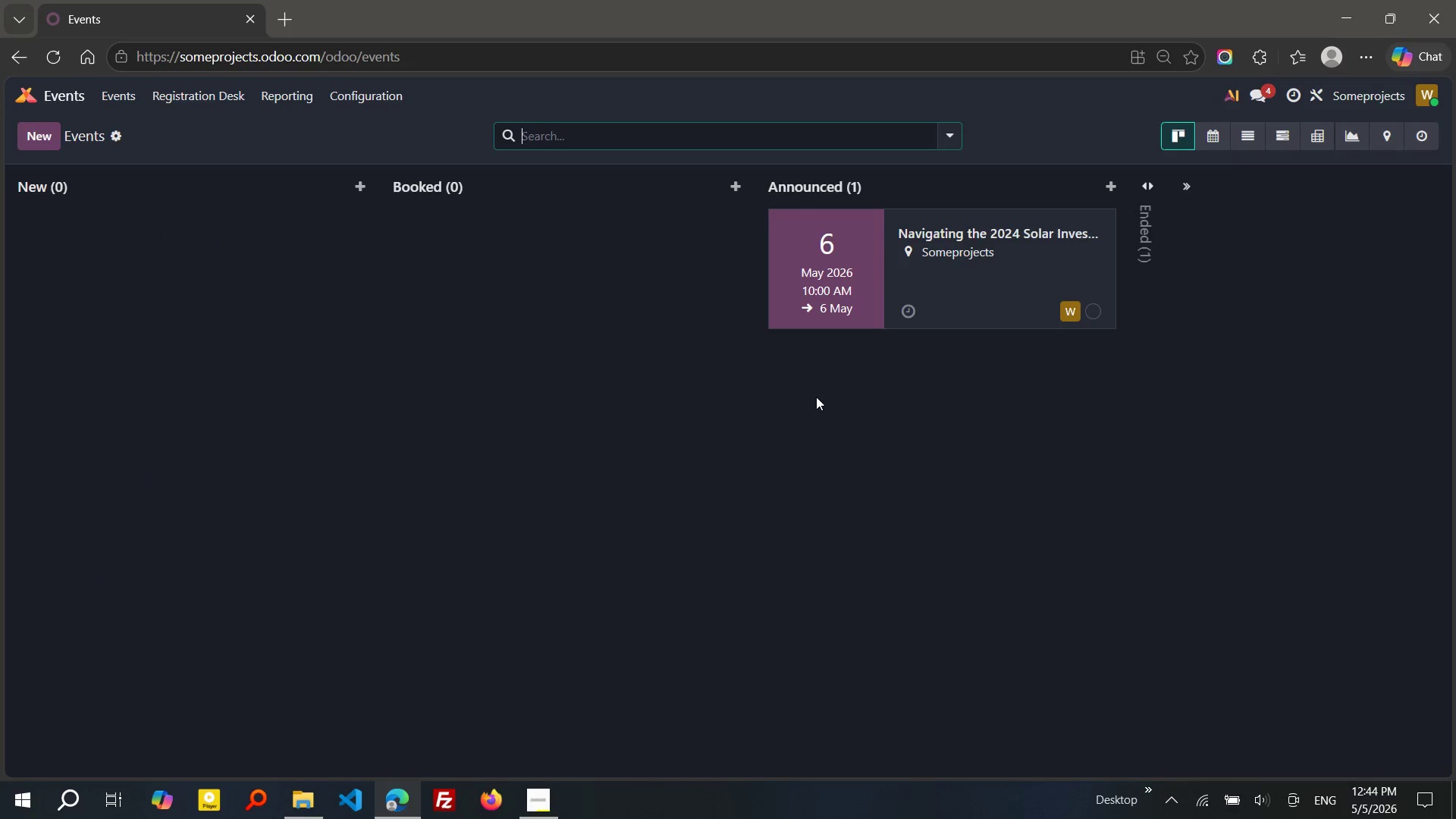 
left_click([922, 239])
 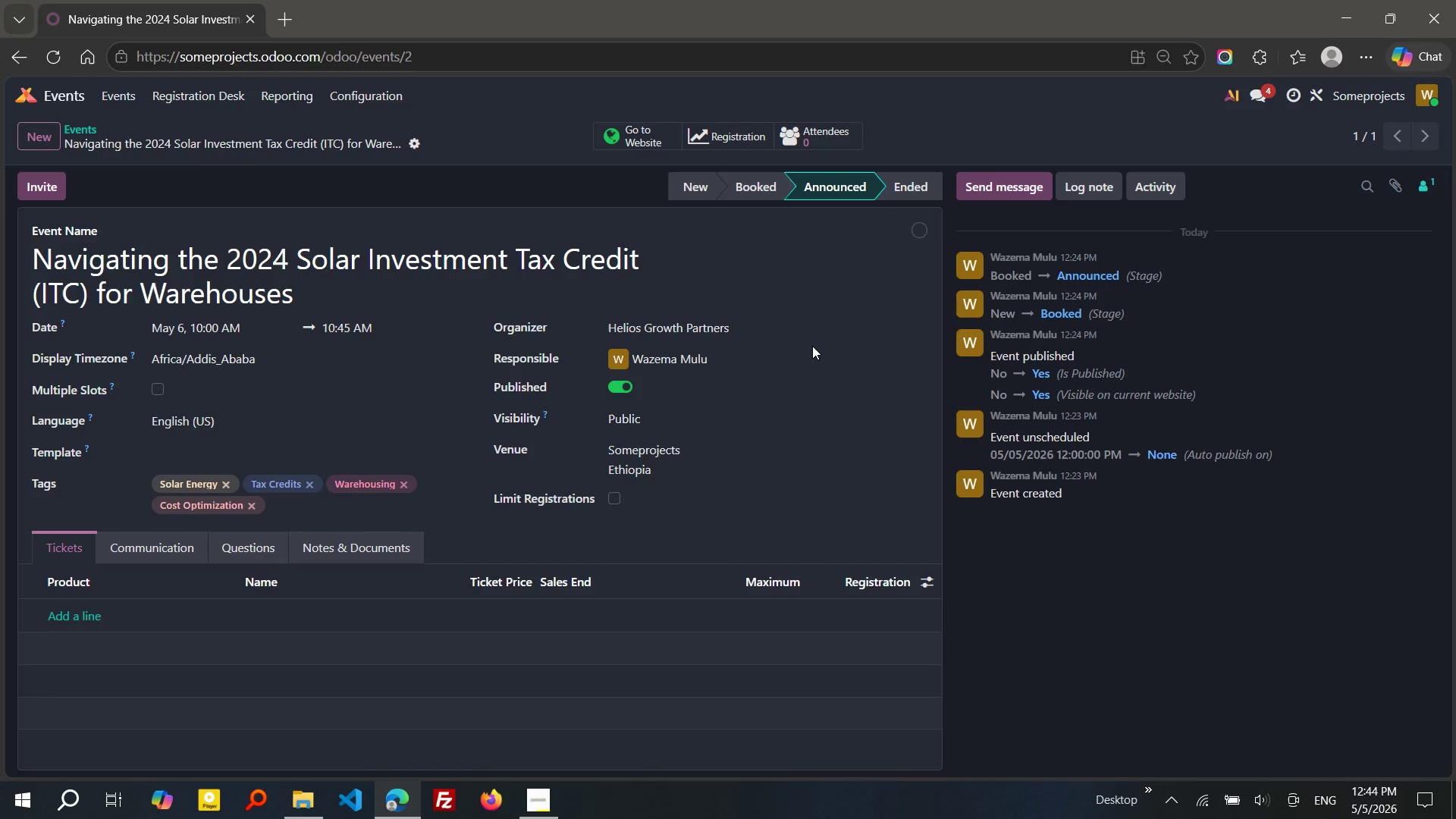 
wait(8.05)
 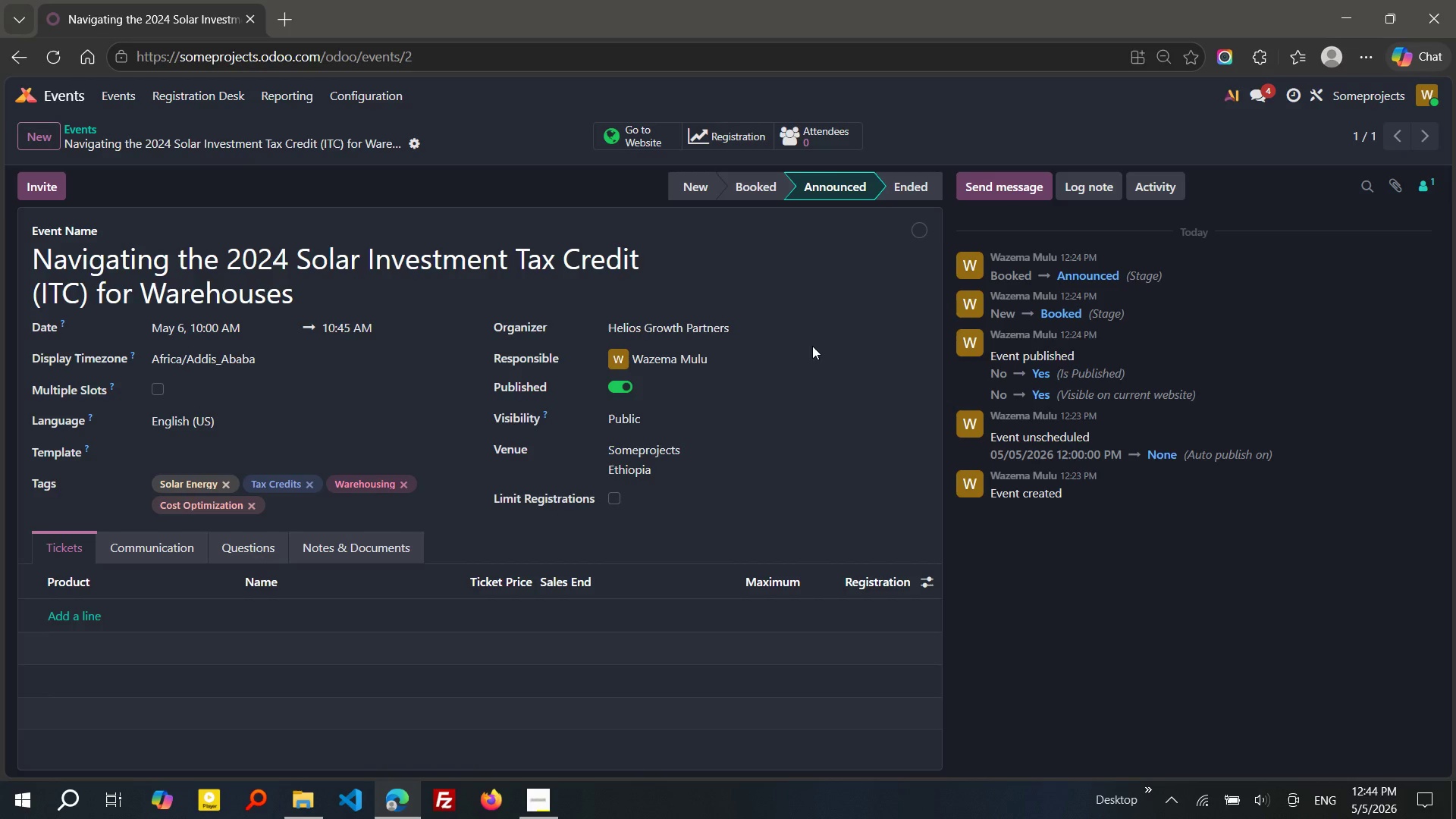 
left_click([175, 551])
 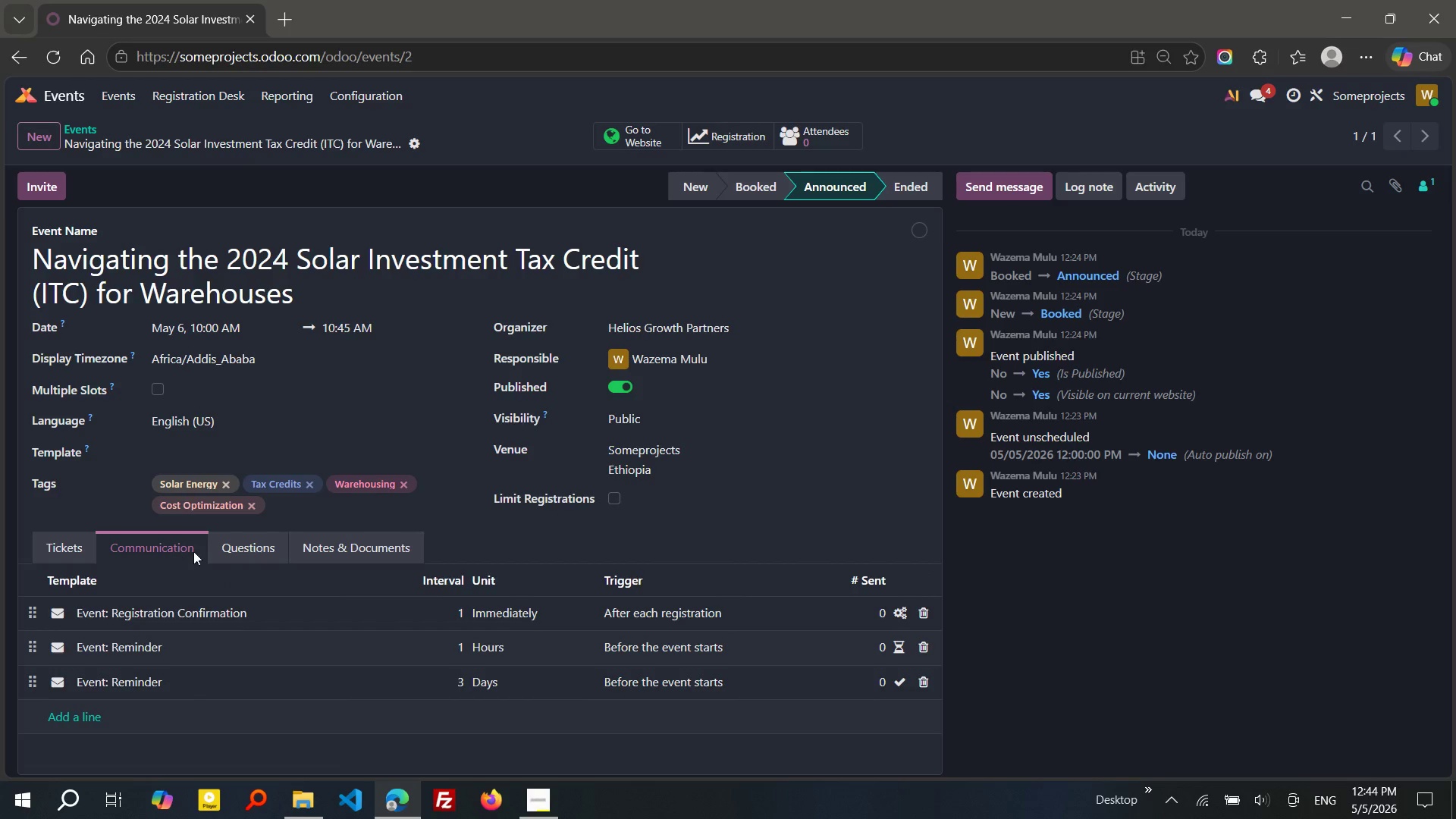 
left_click([227, 551])
 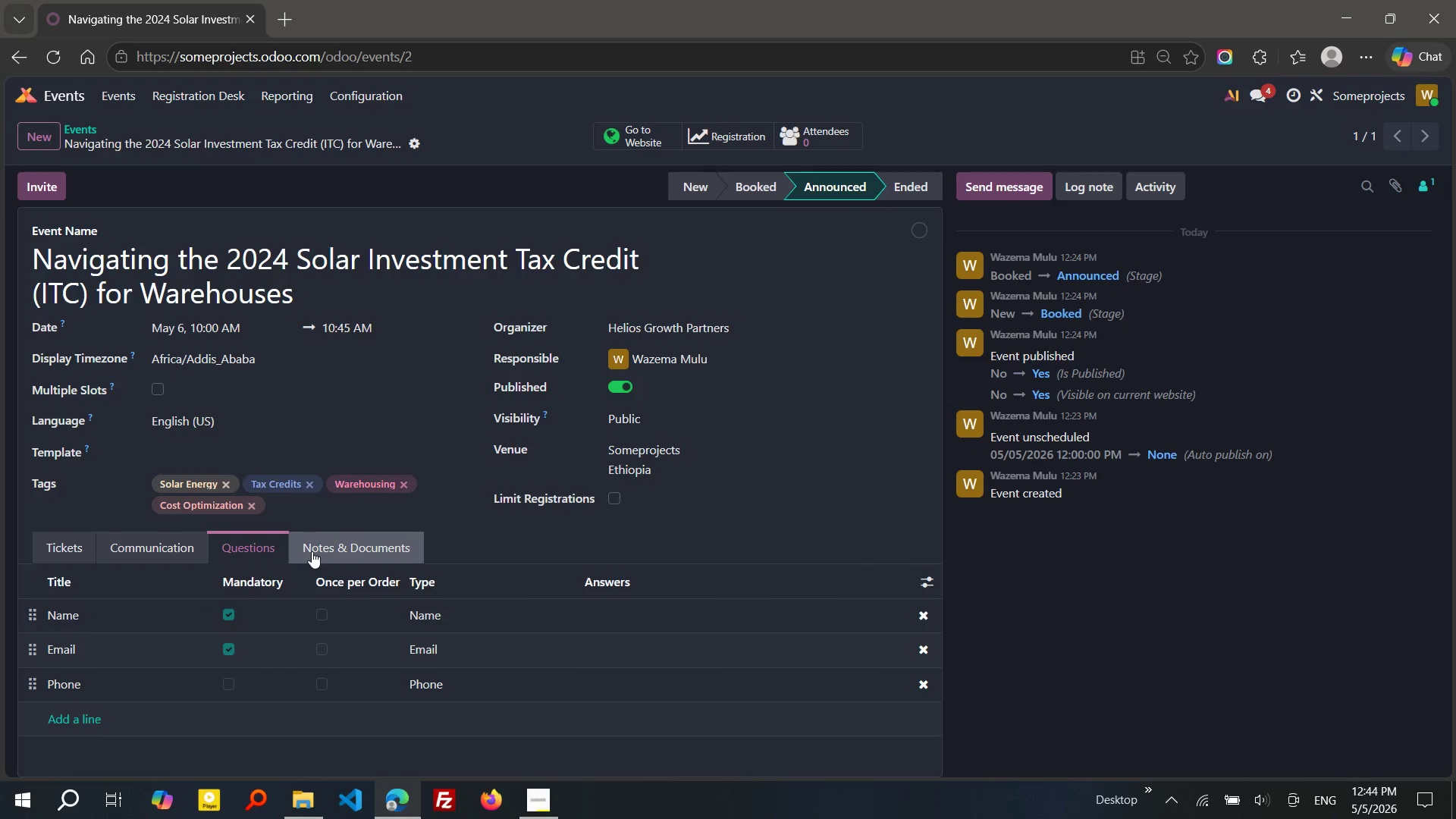 
left_click([325, 551])
 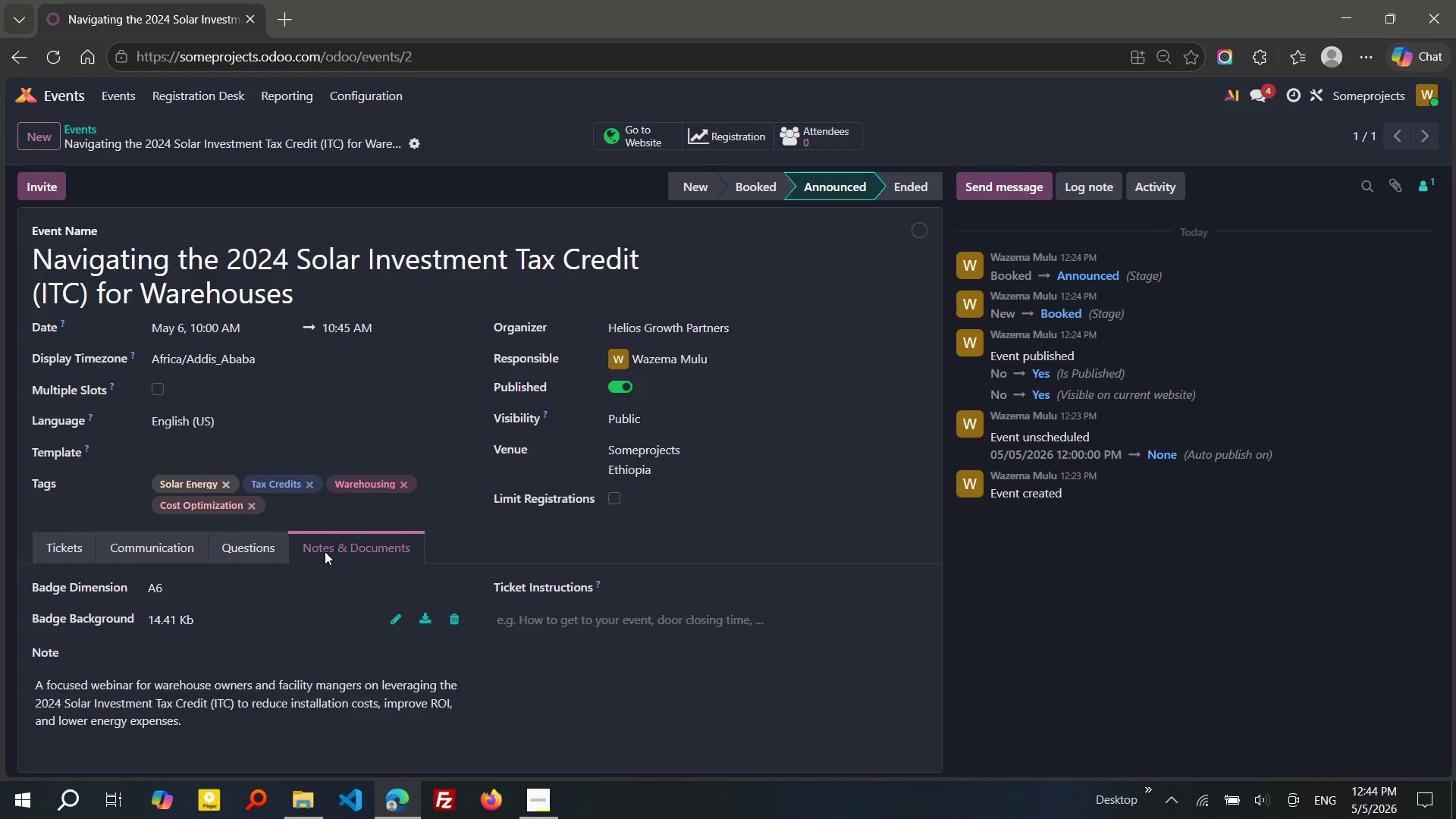 
wait(11.75)
 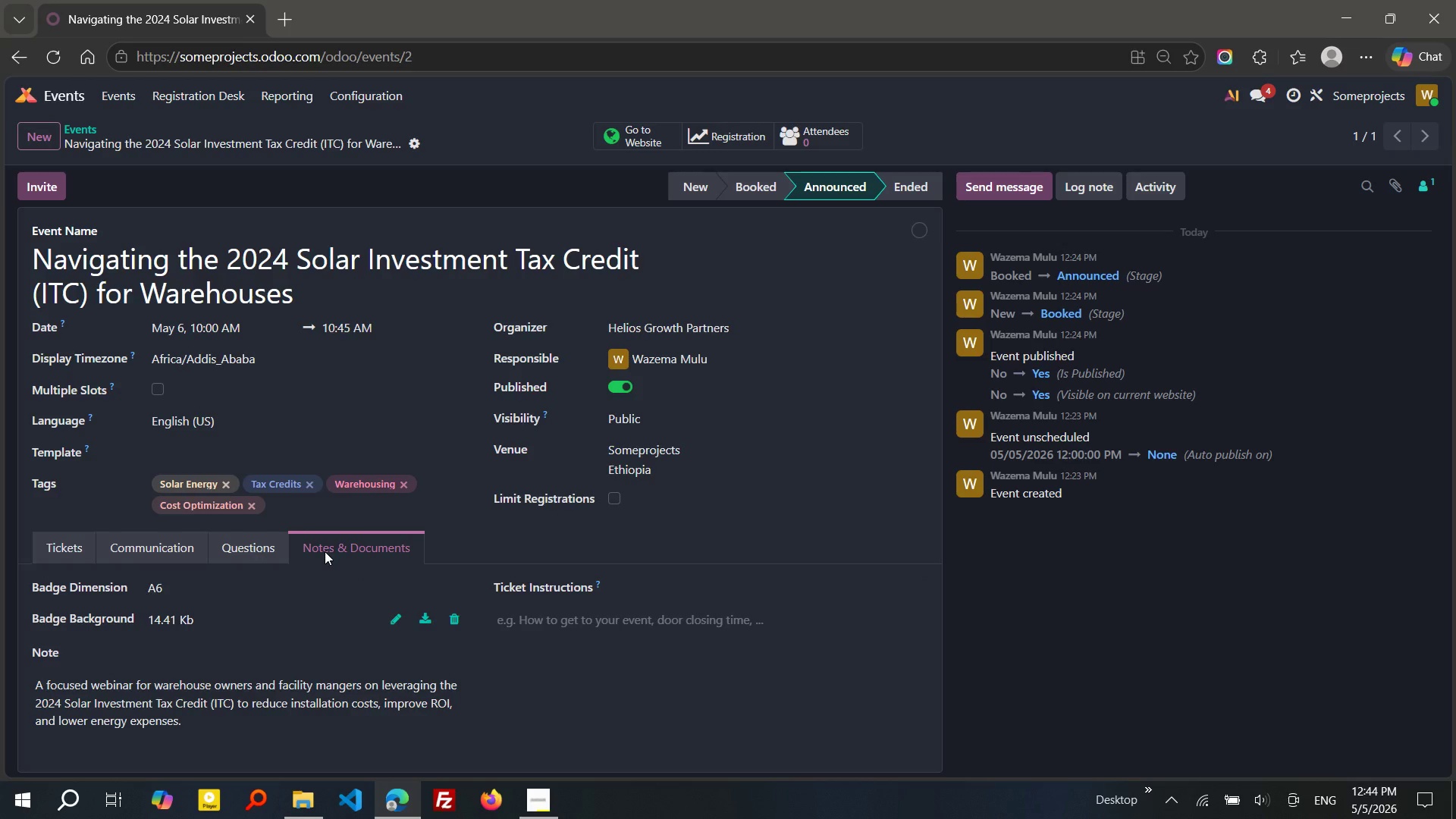 
left_click([611, 495])
 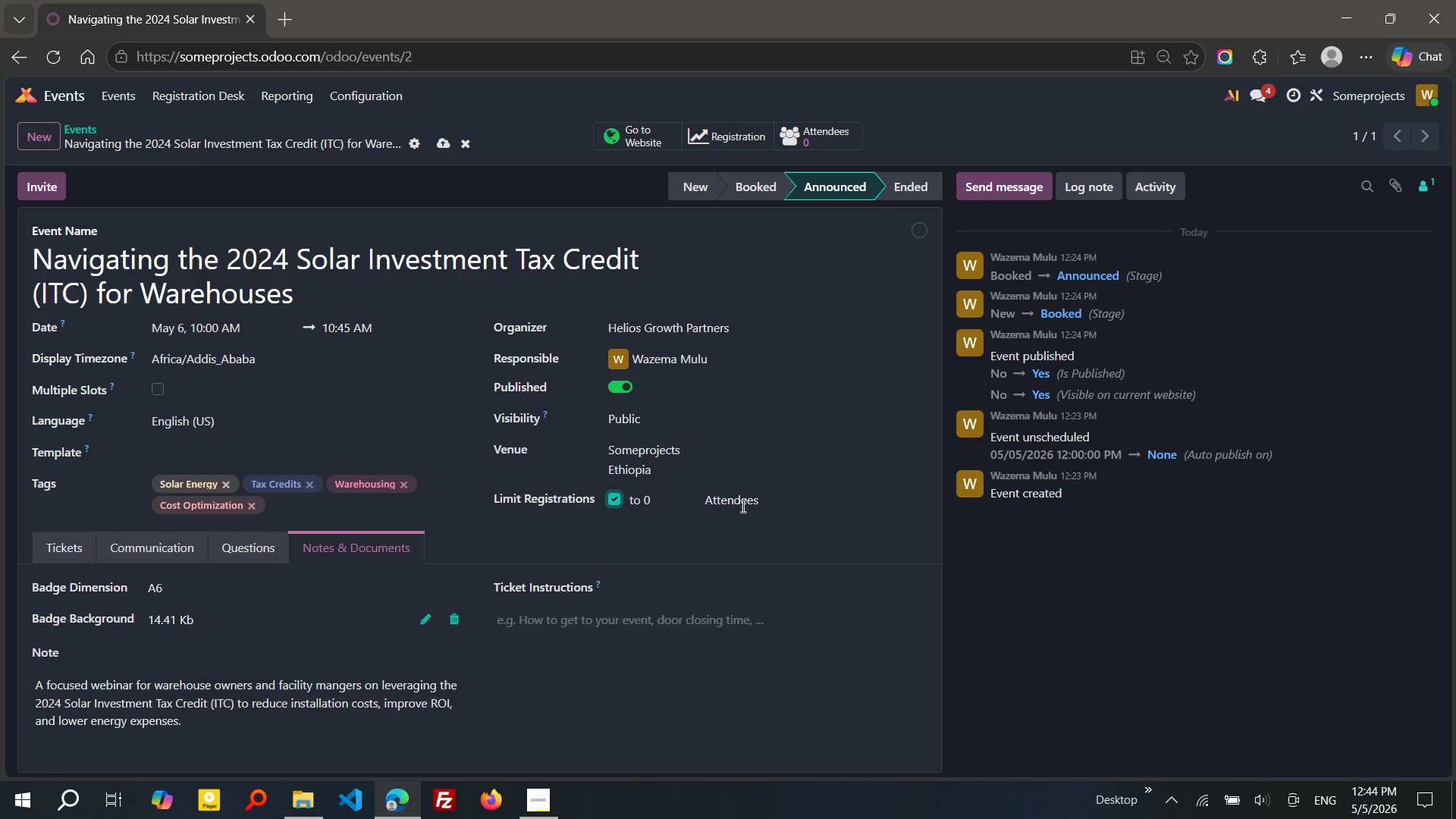 
left_click([761, 500])
 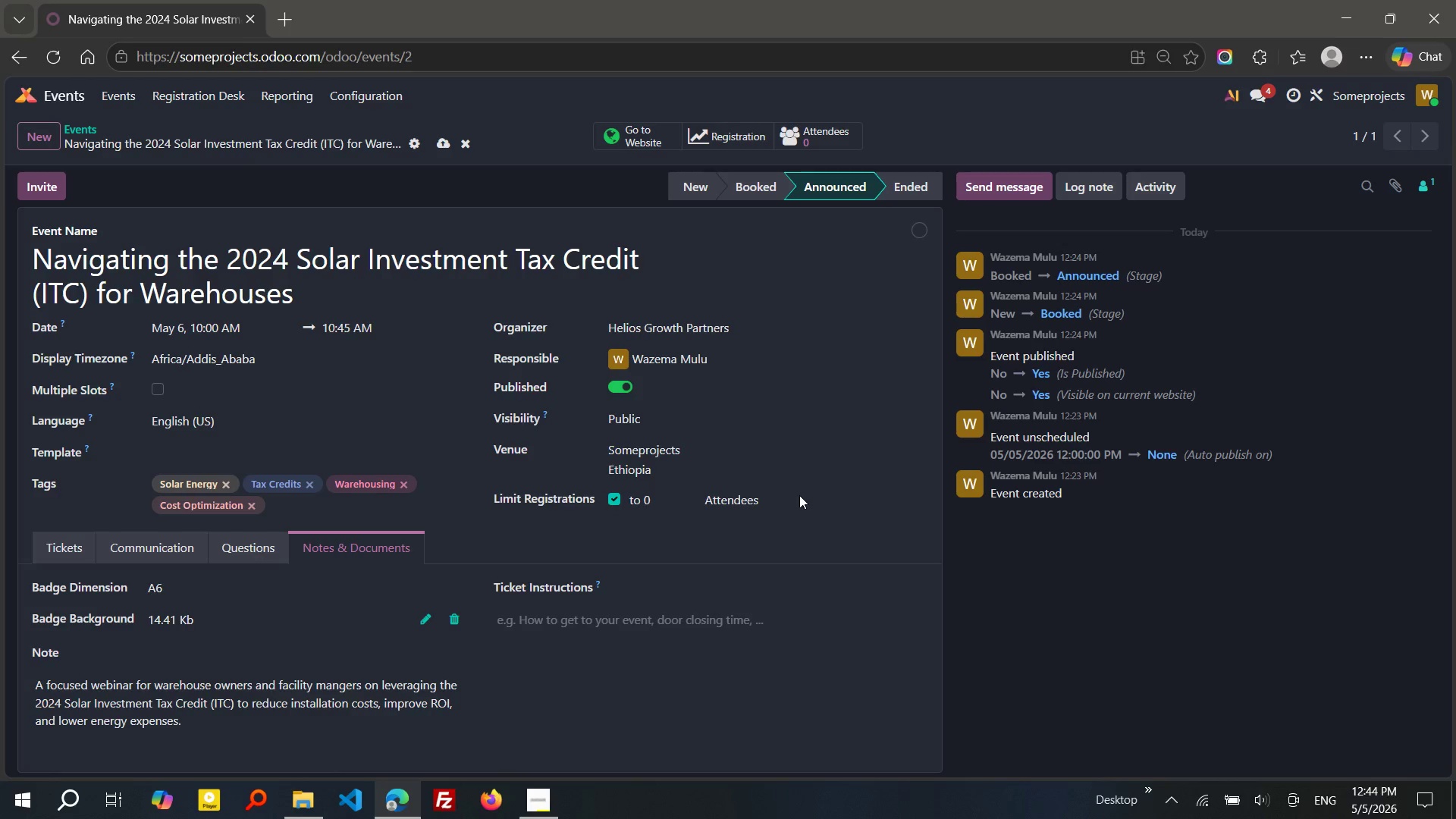 
left_click([799, 495])
 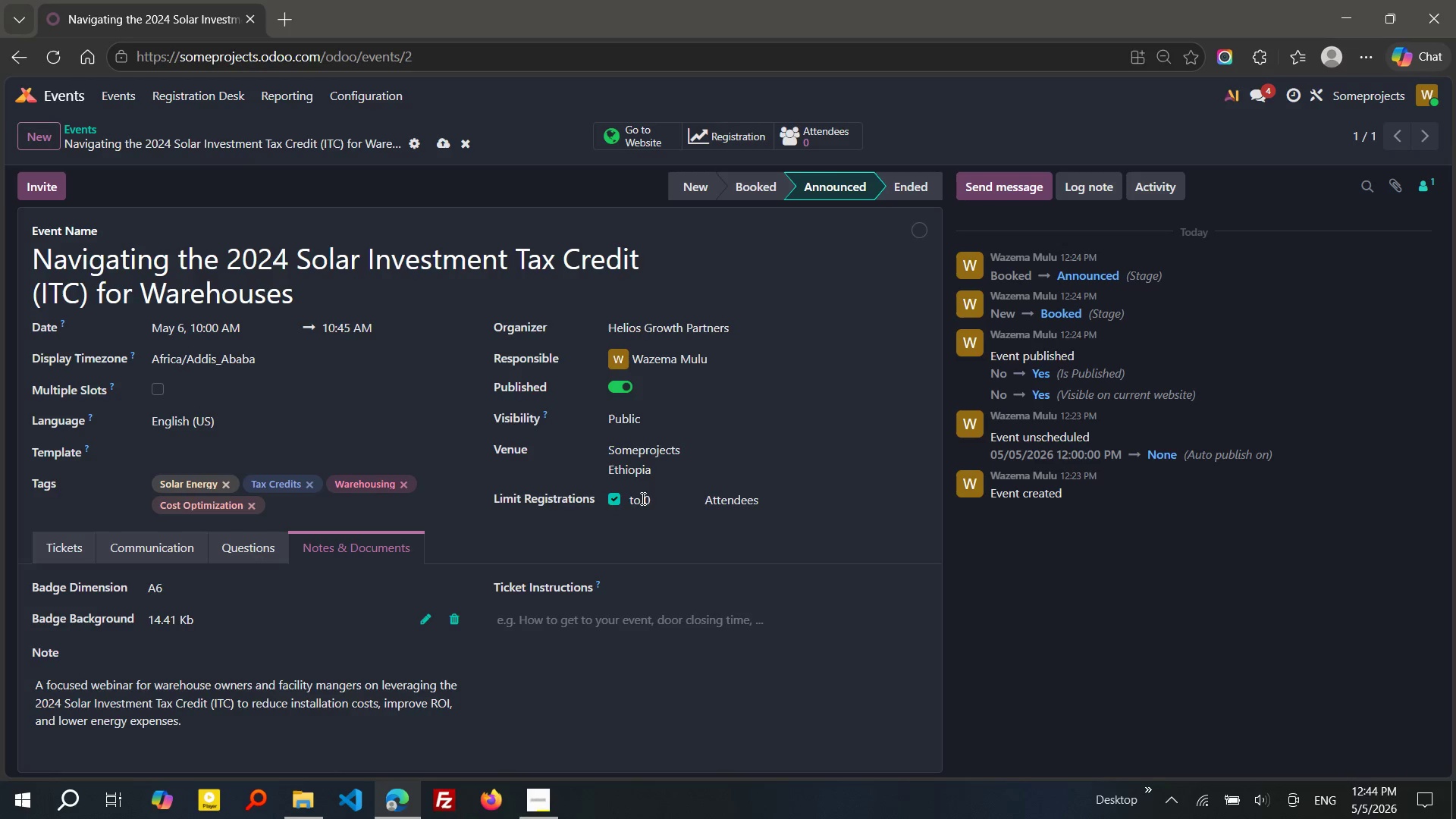 
left_click([643, 498])
 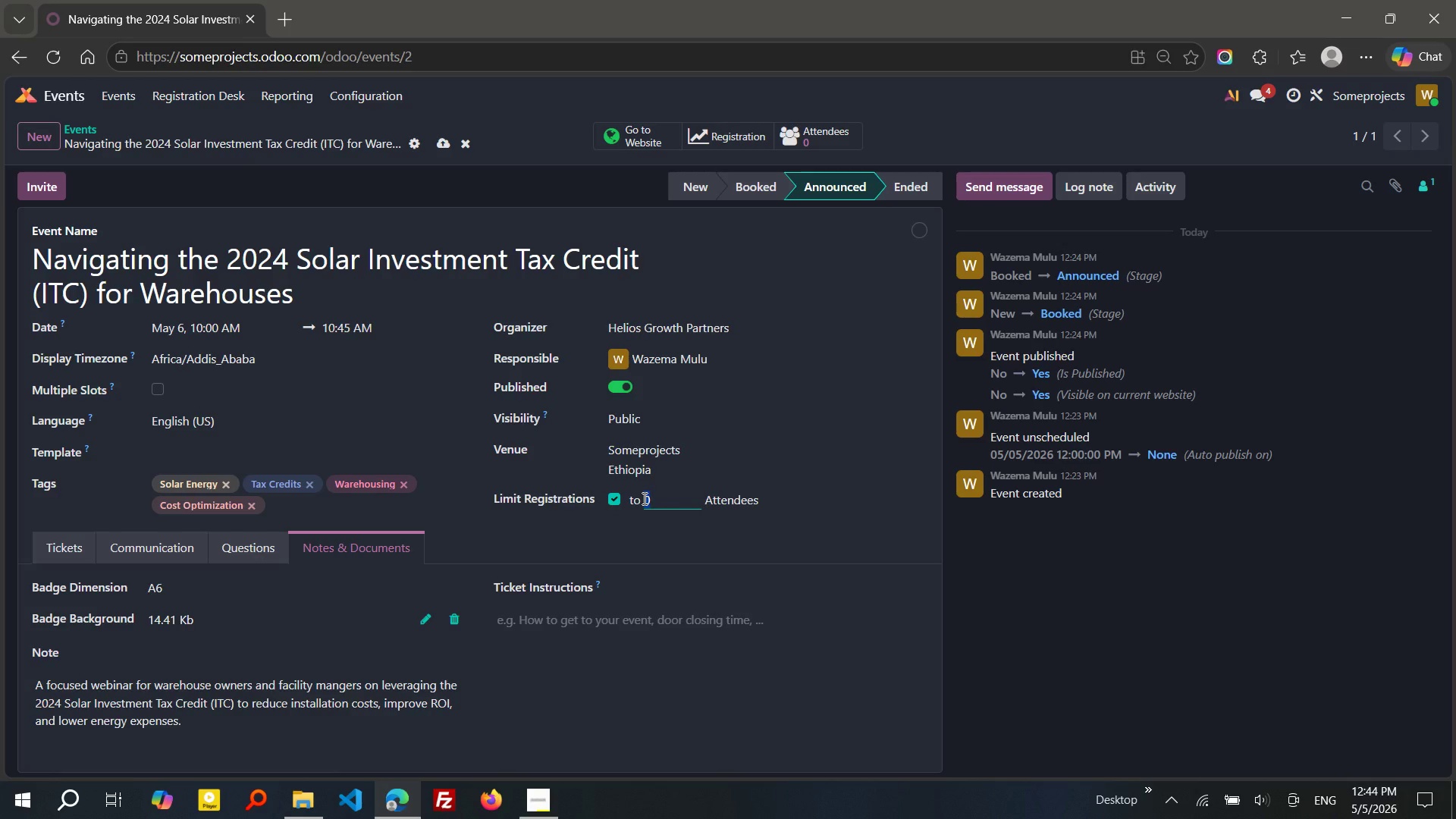 
hold_key(key=2, duration=0.36)
 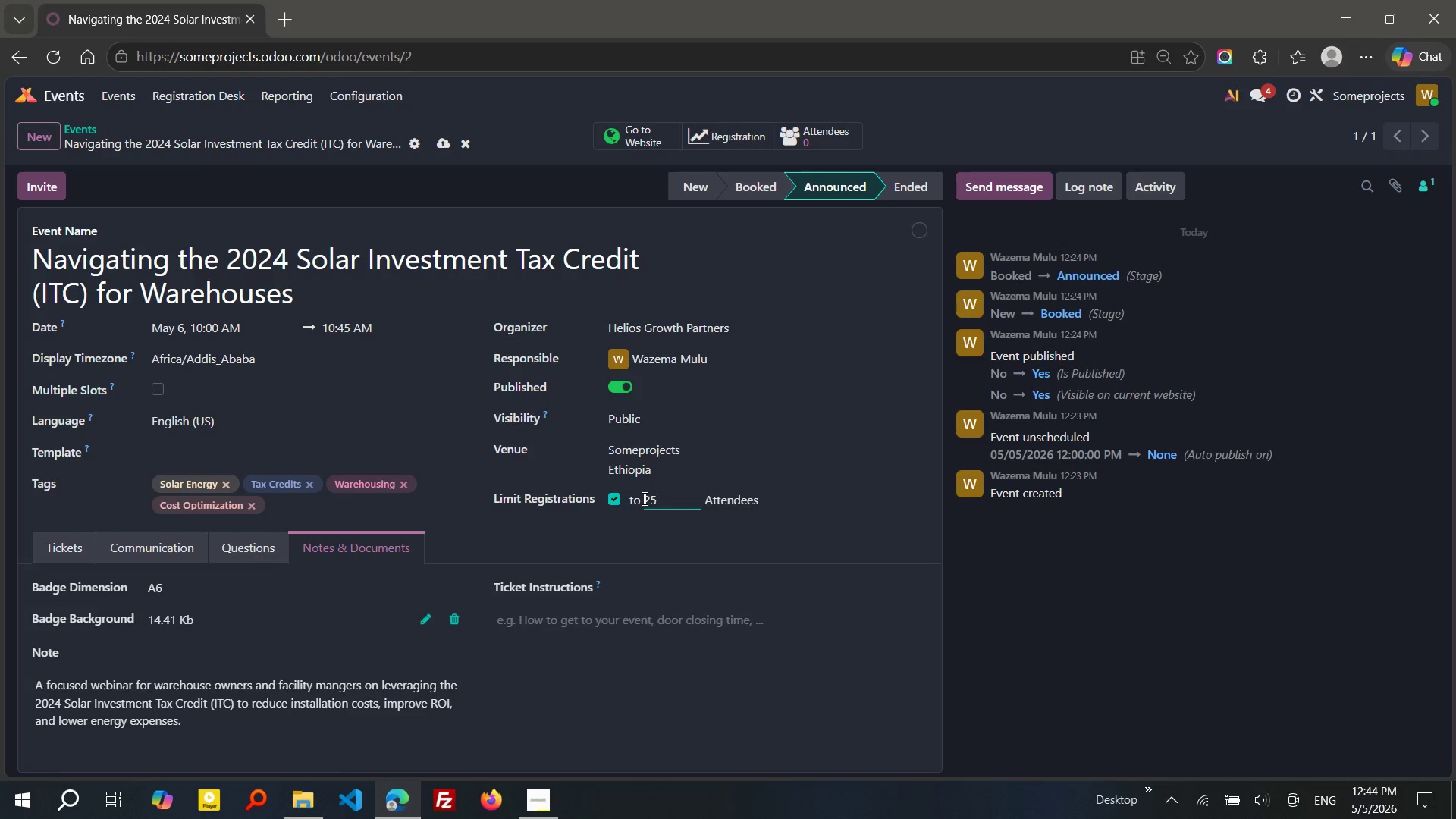 
key(5)
 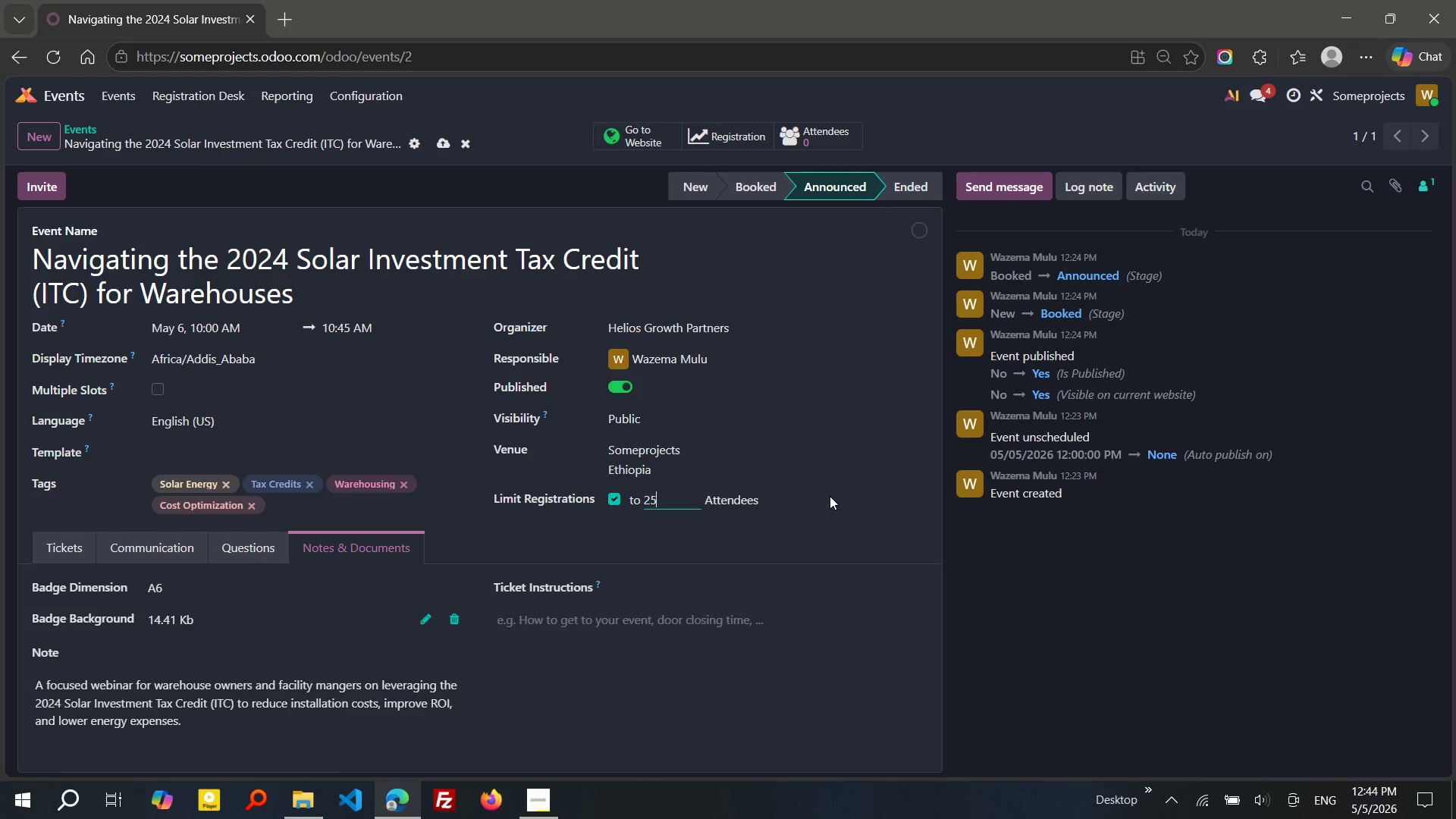 
left_click([833, 496])
 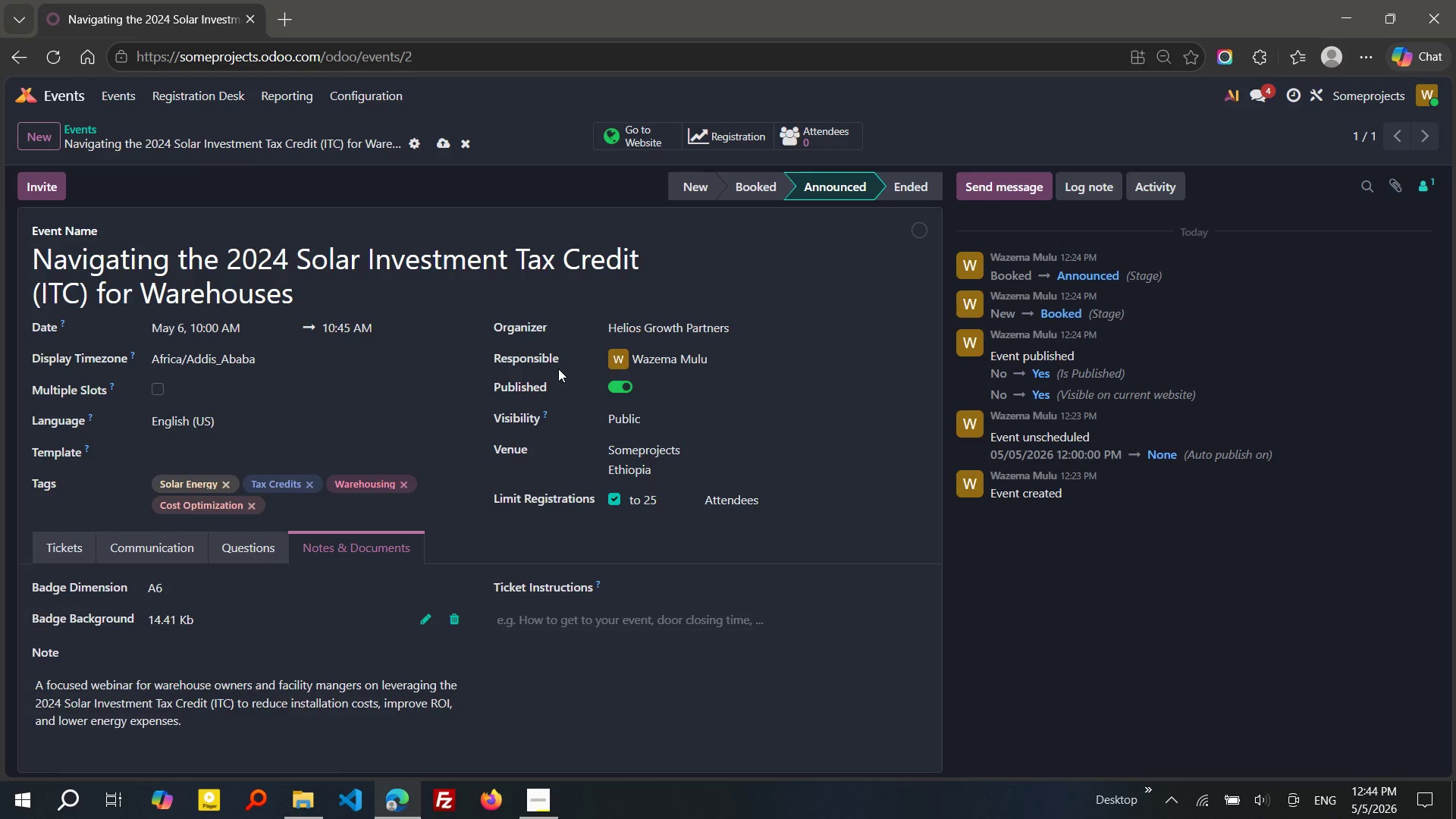 
wait(7.94)
 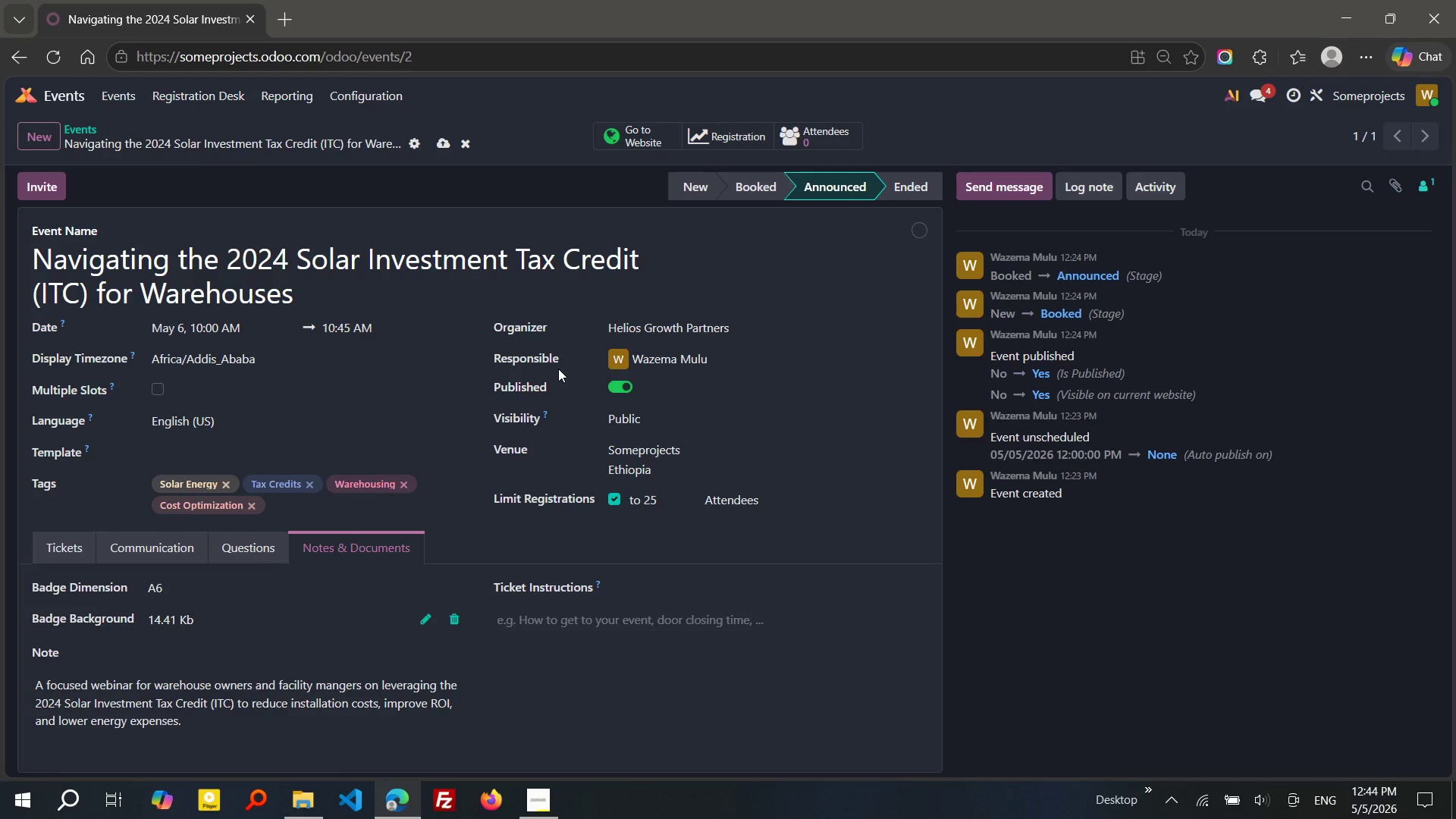 
left_click([271, 445])
 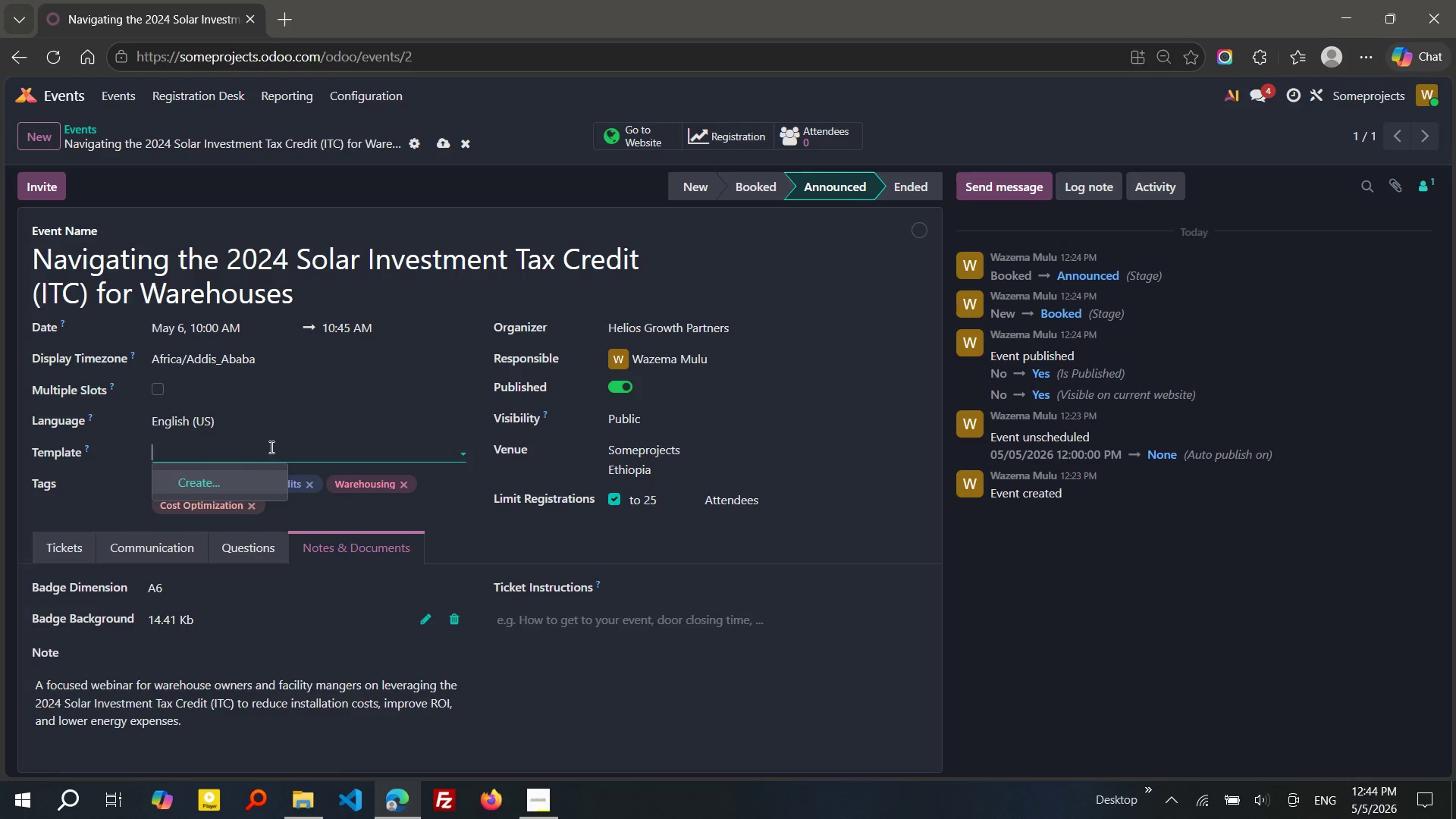 
left_click([210, 489])
 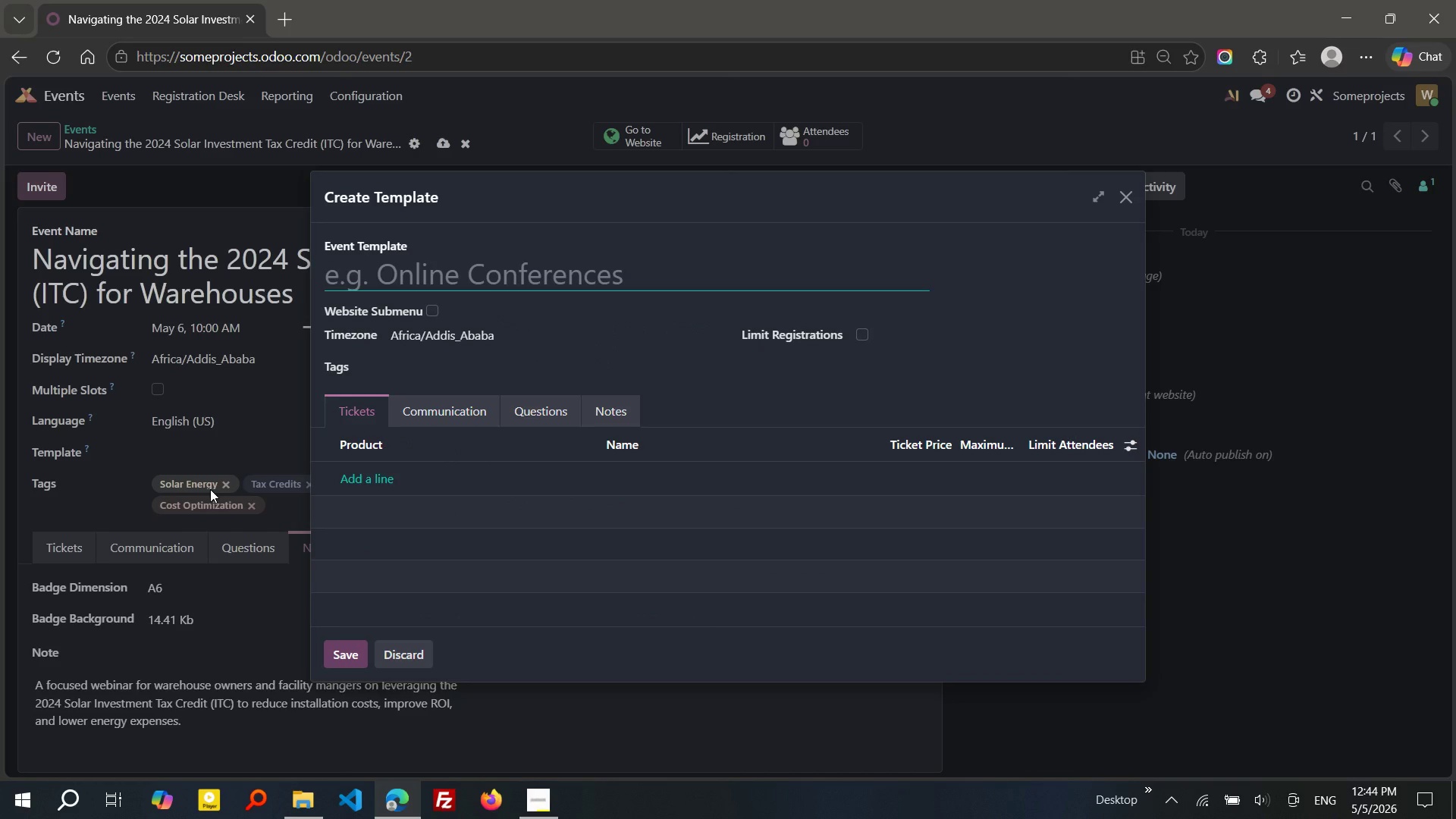 
wait(10.92)
 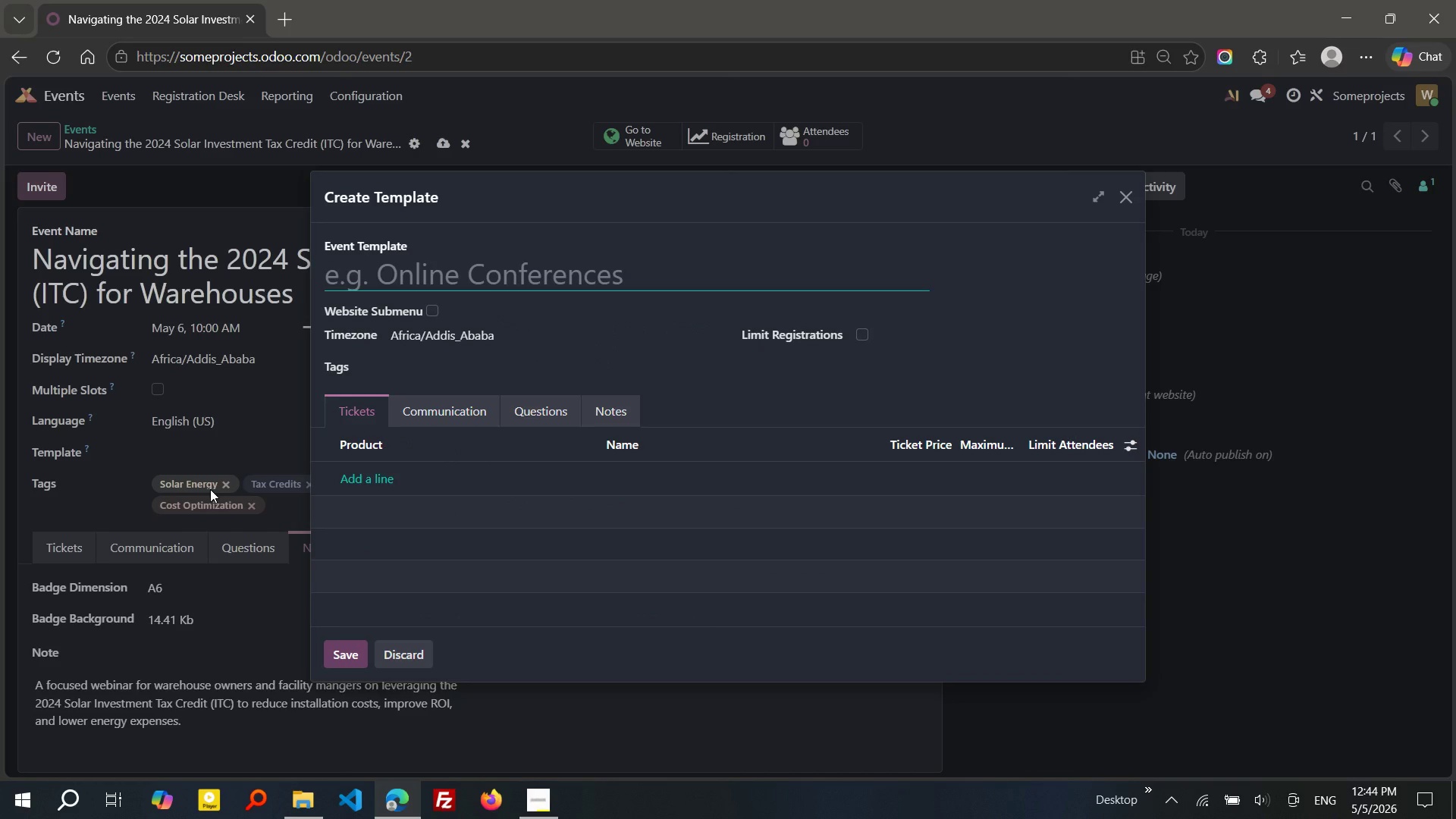 
left_click([460, 413])
 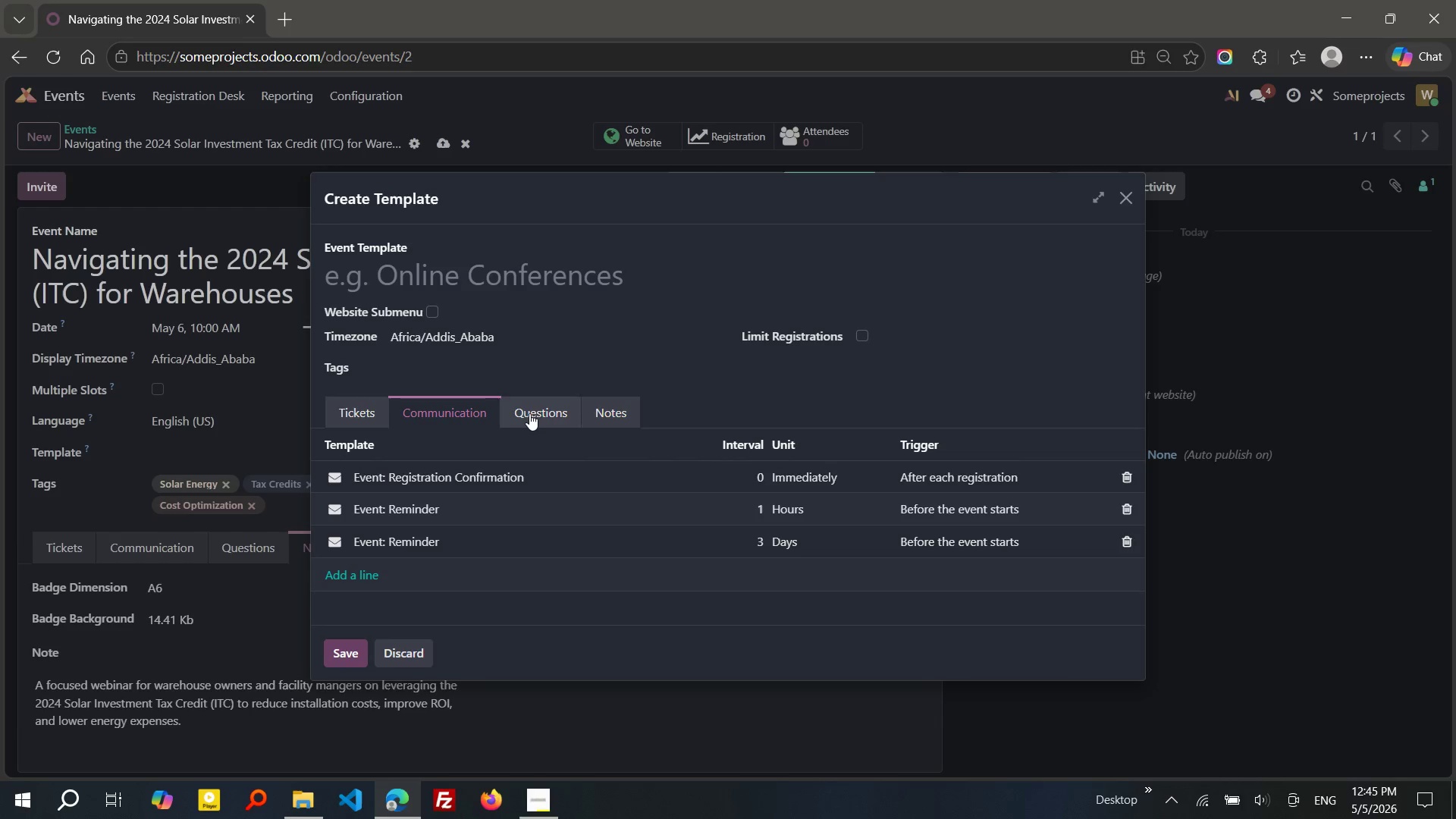 
left_click([531, 413])
 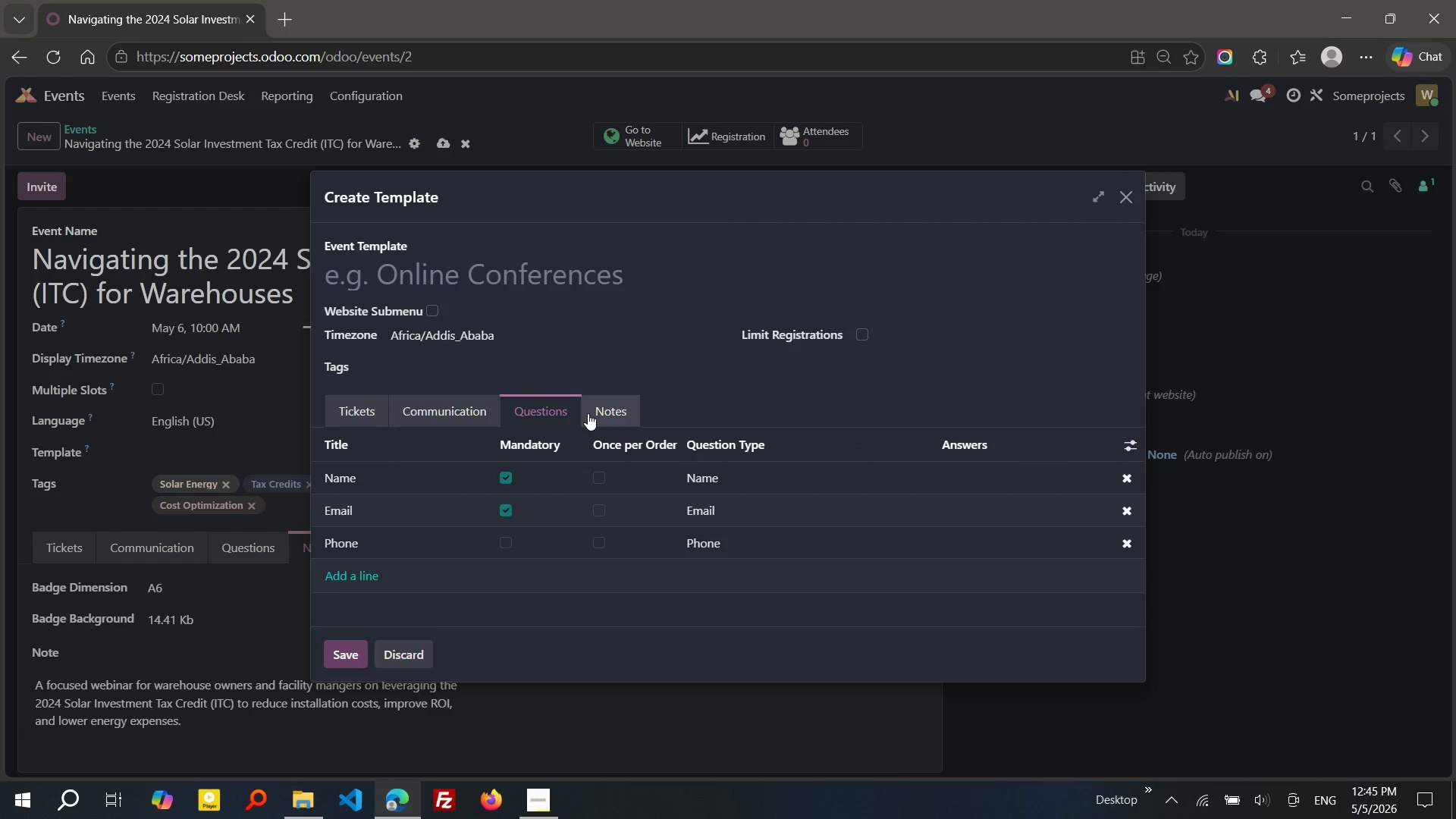 
left_click([588, 413])
 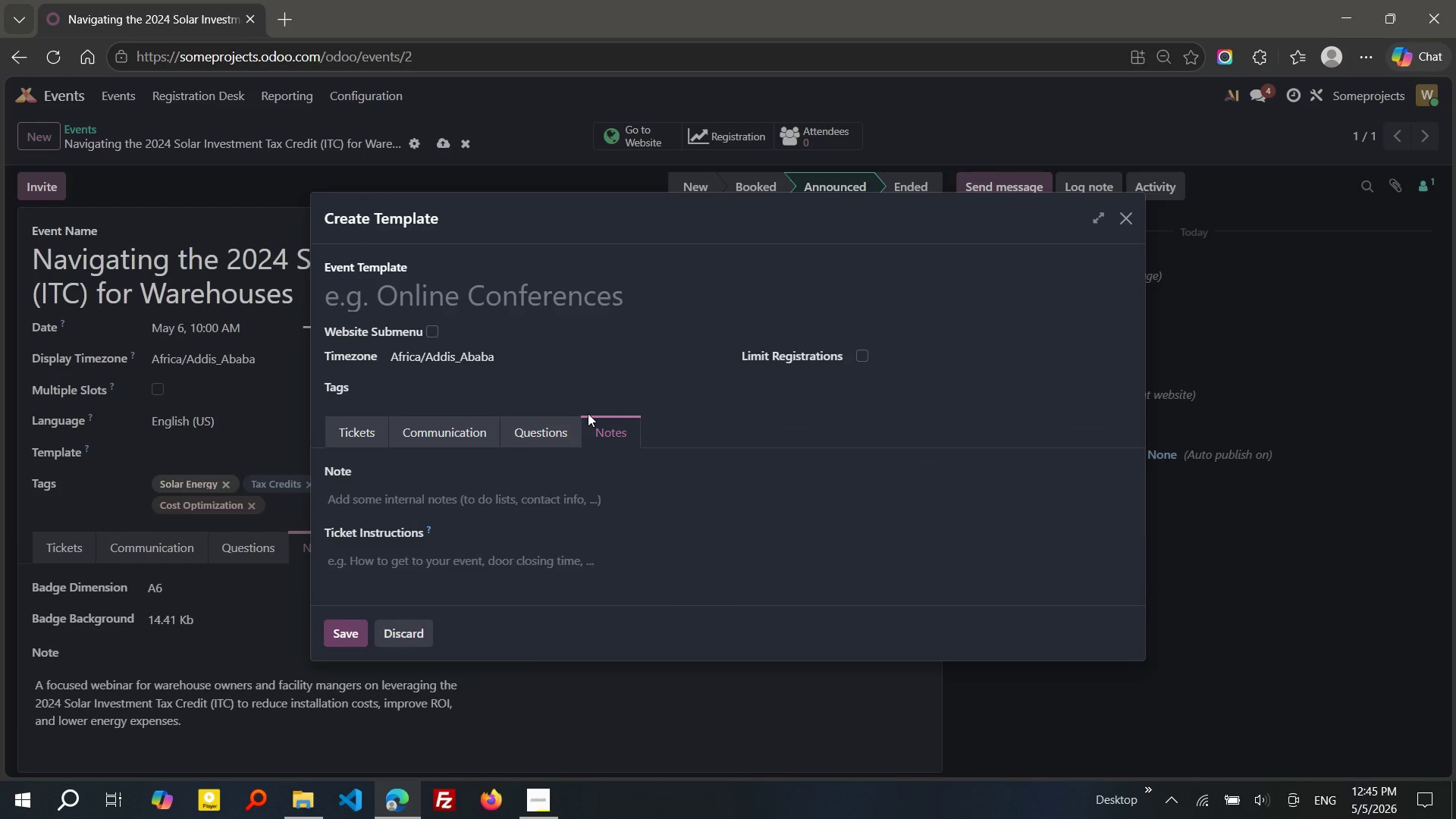 
wait(5.56)
 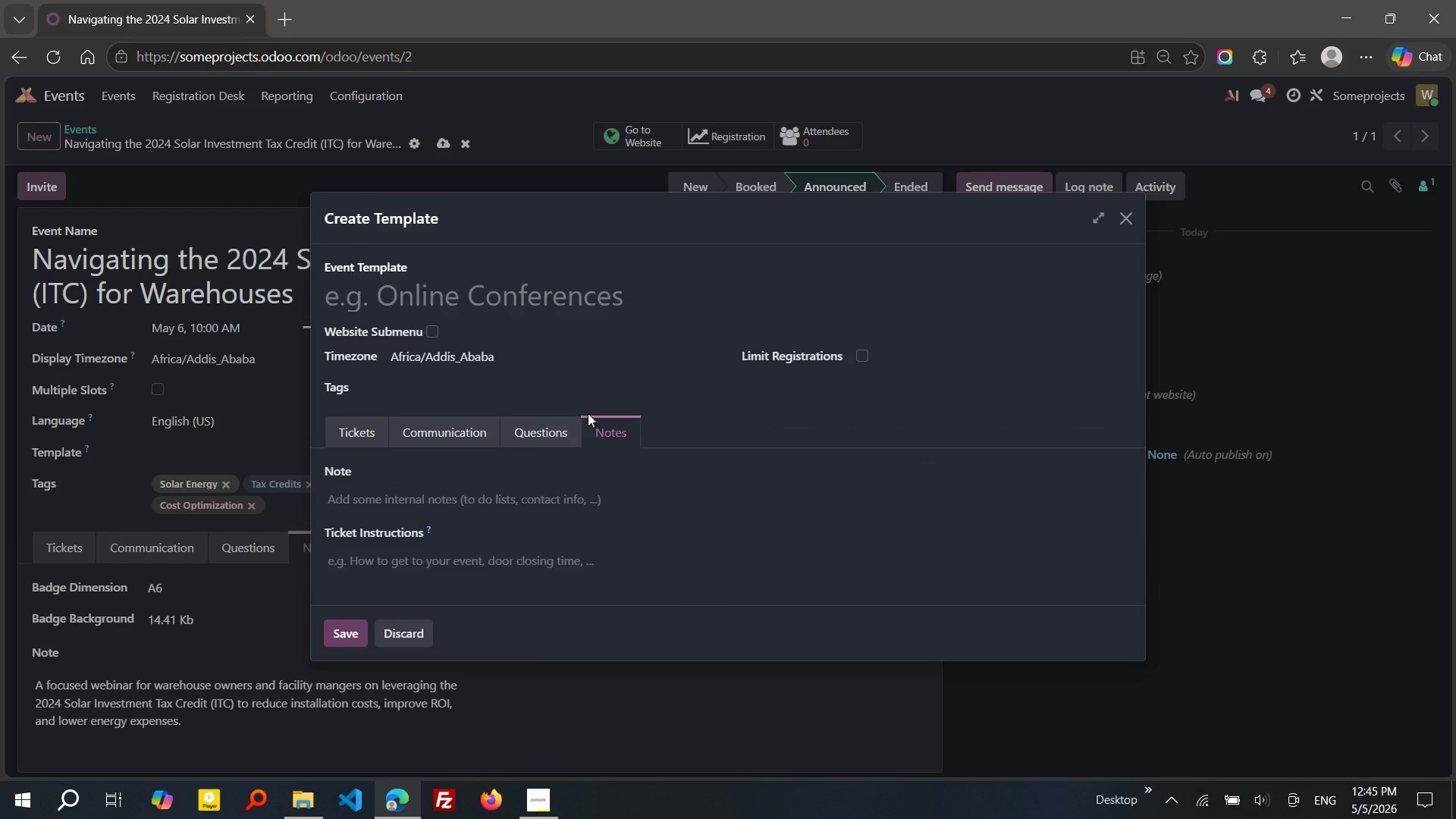 
left_click([413, 626])
 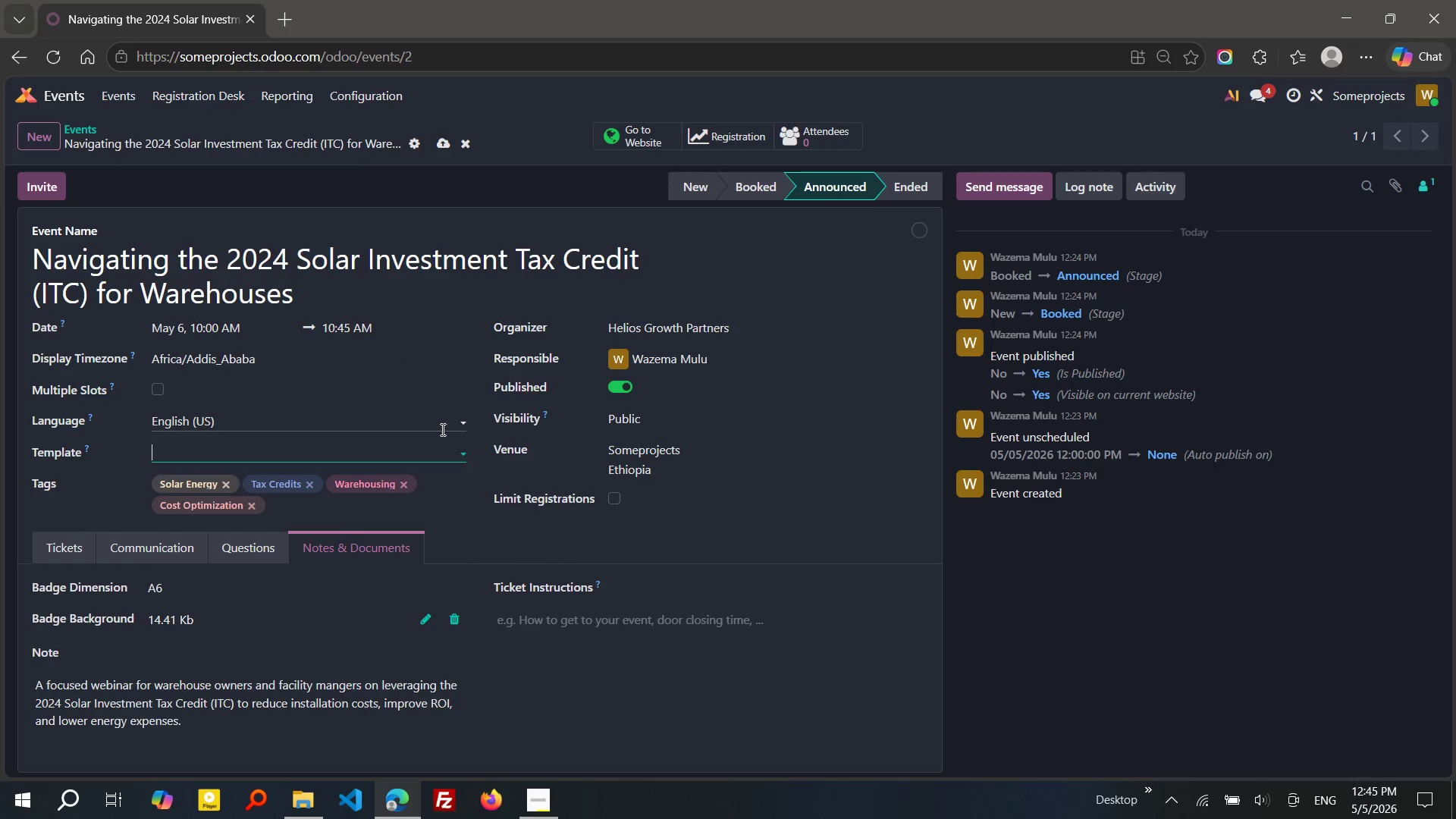 
left_click([459, 449])
 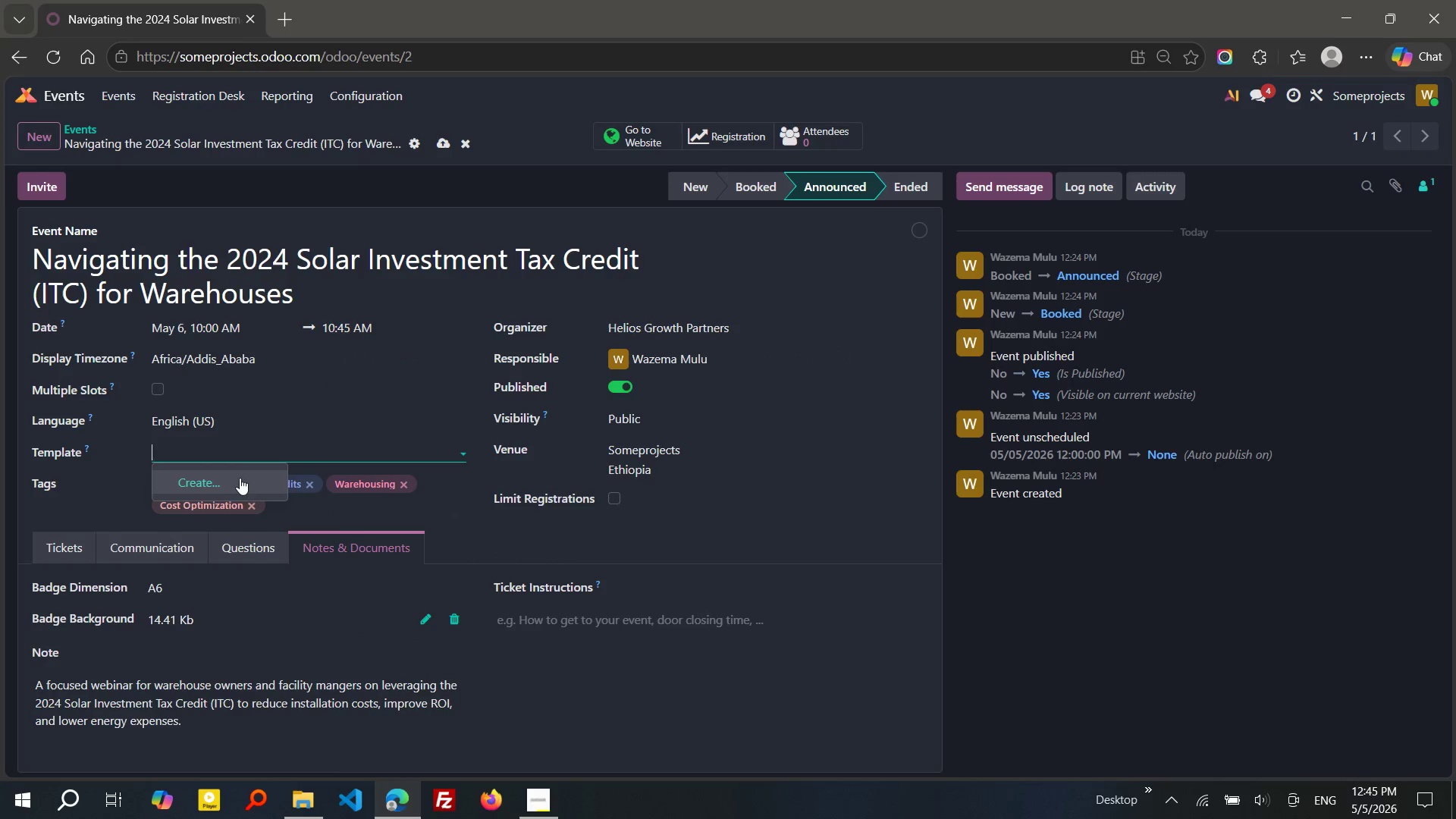 
left_click([228, 479])
 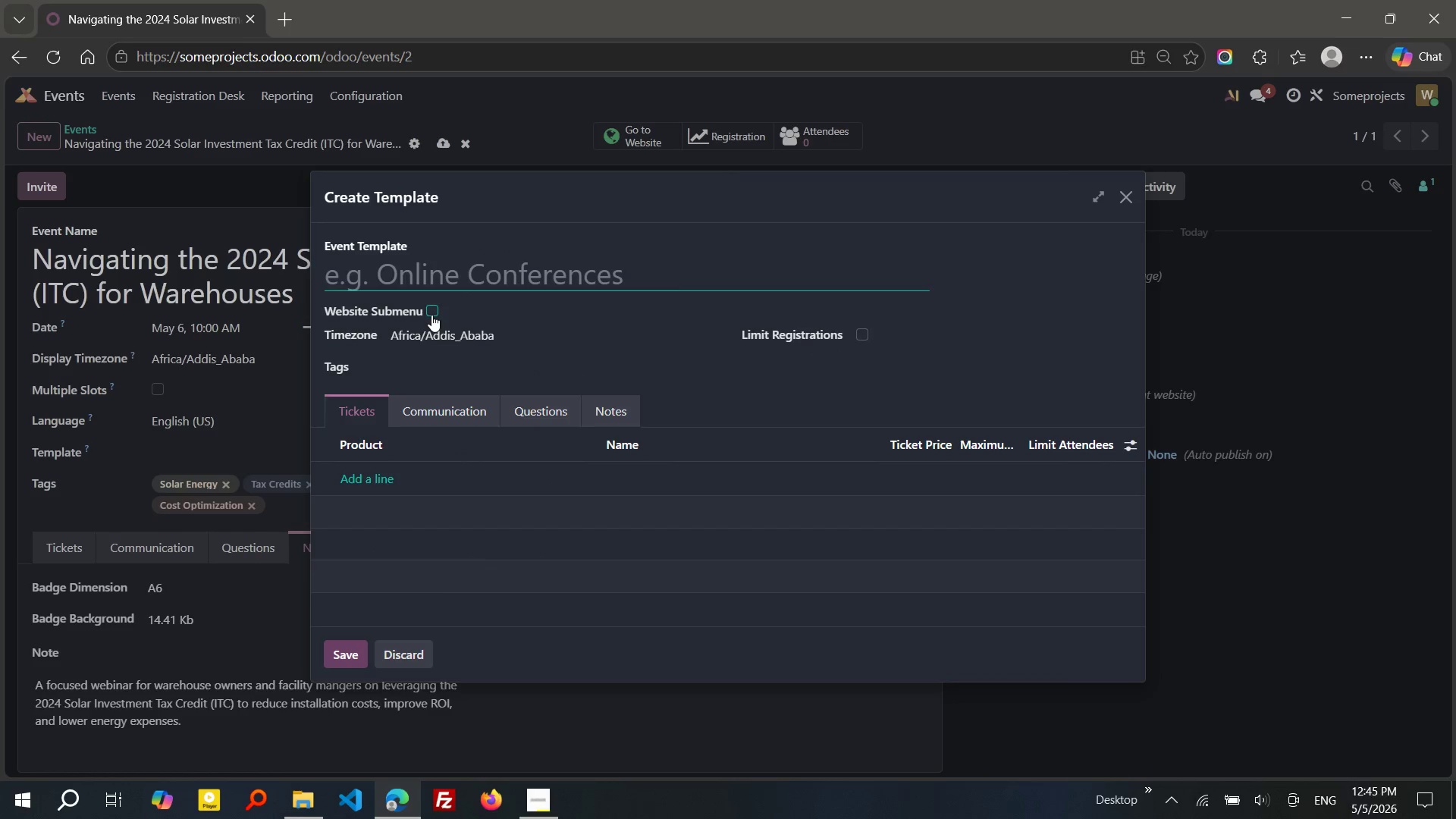 
wait(6.77)
 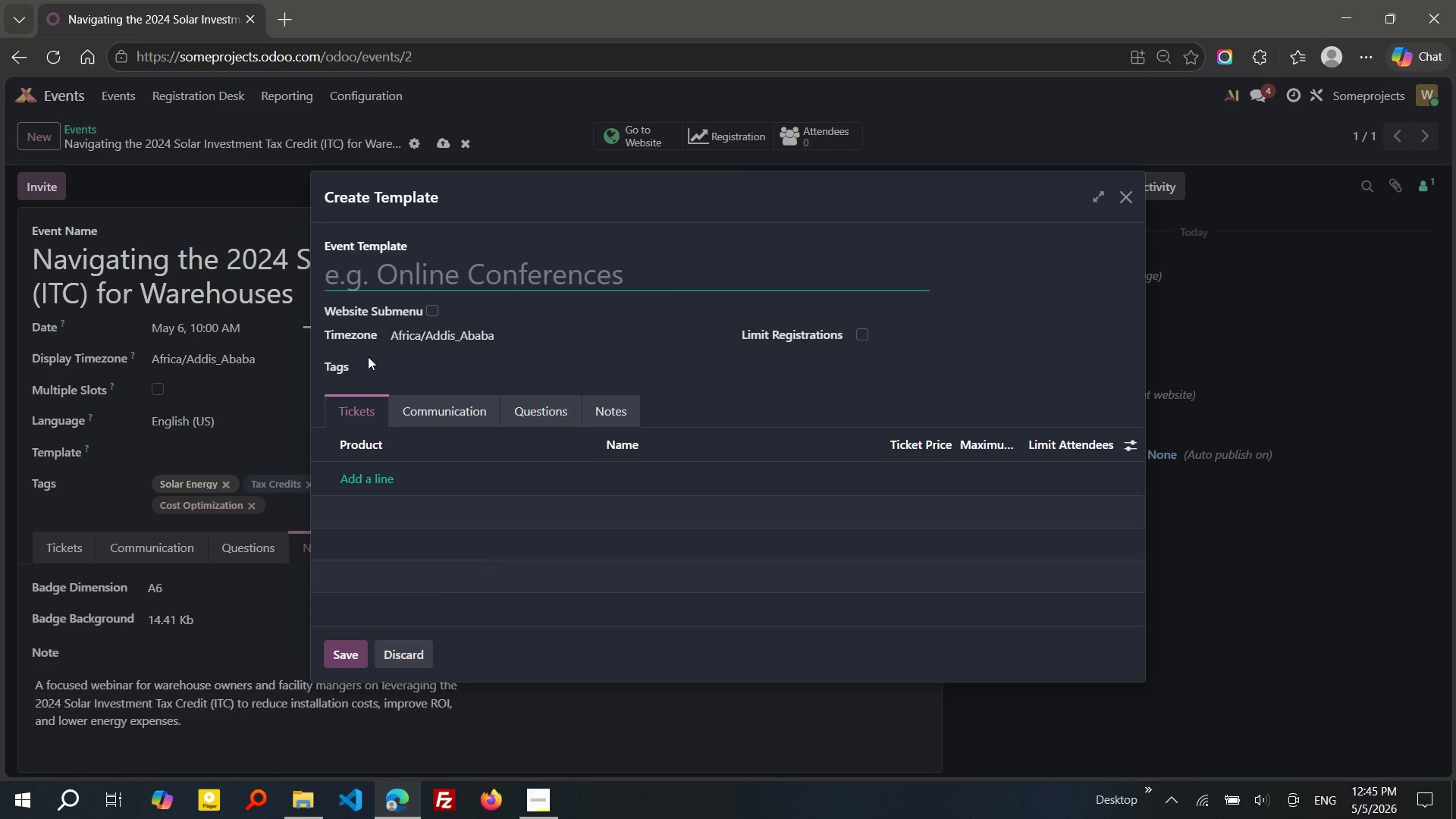 
left_click([431, 315])
 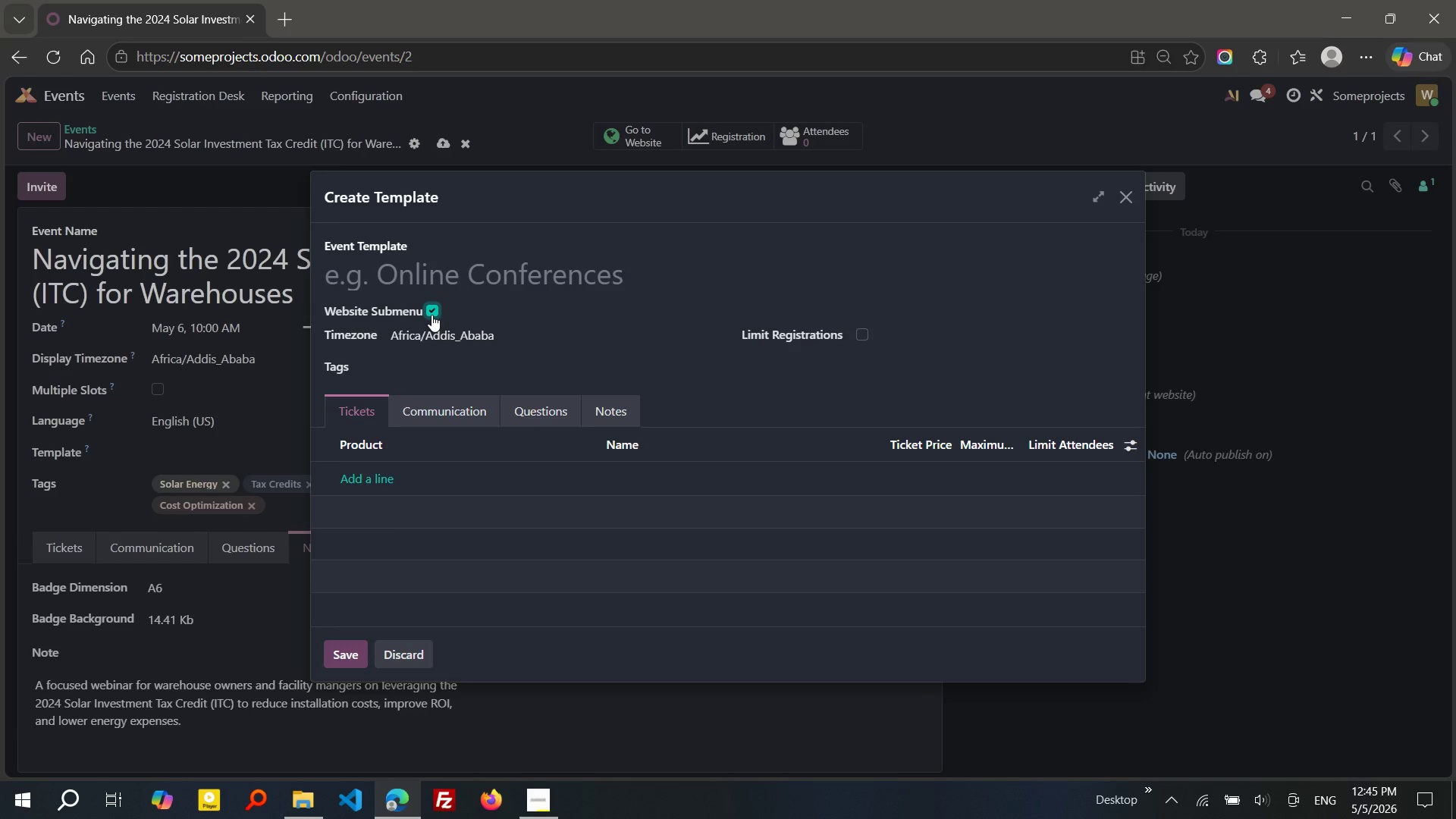 
left_click([431, 315])
 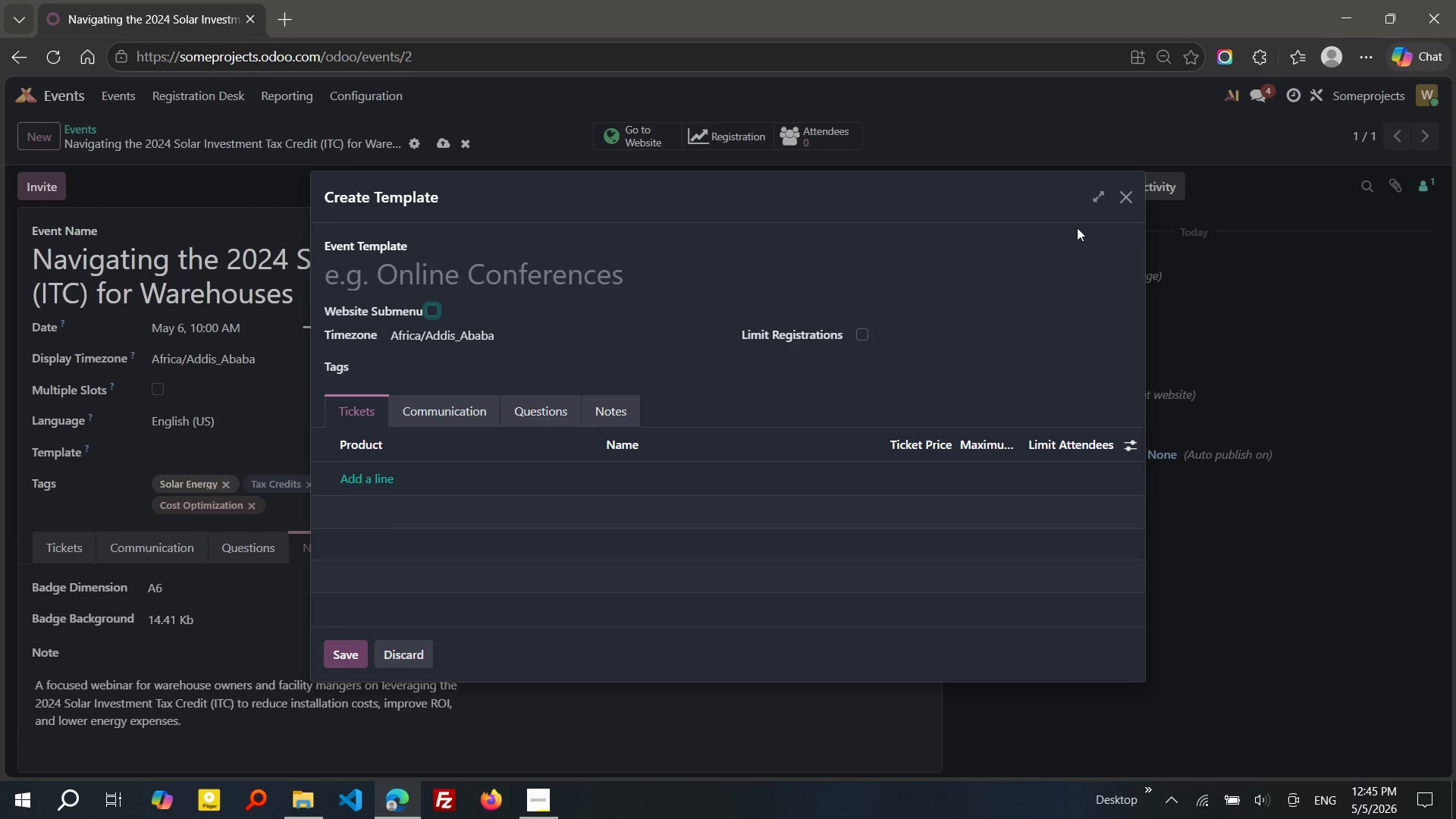 
left_click([1125, 206])
 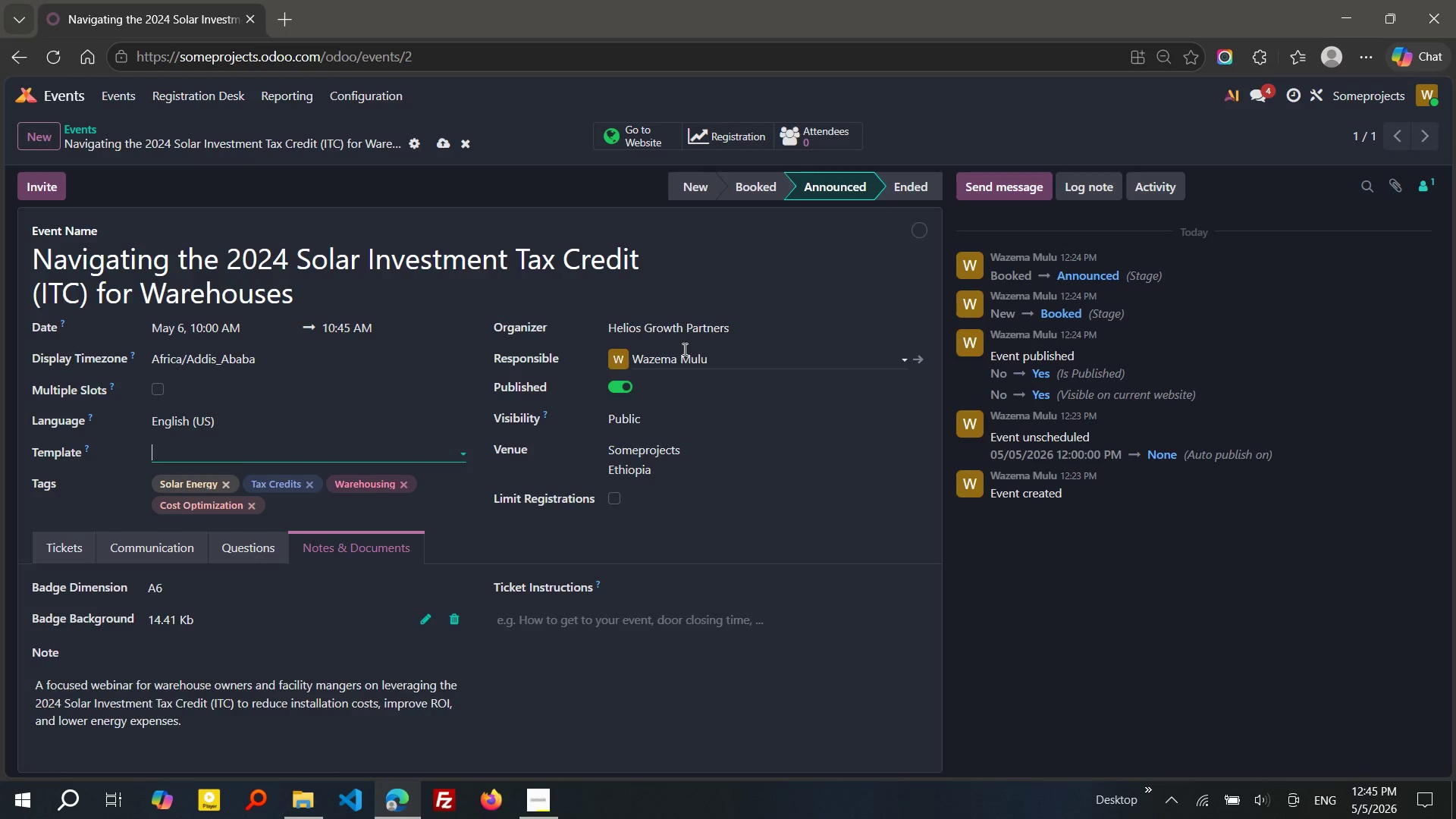 
wait(10.49)
 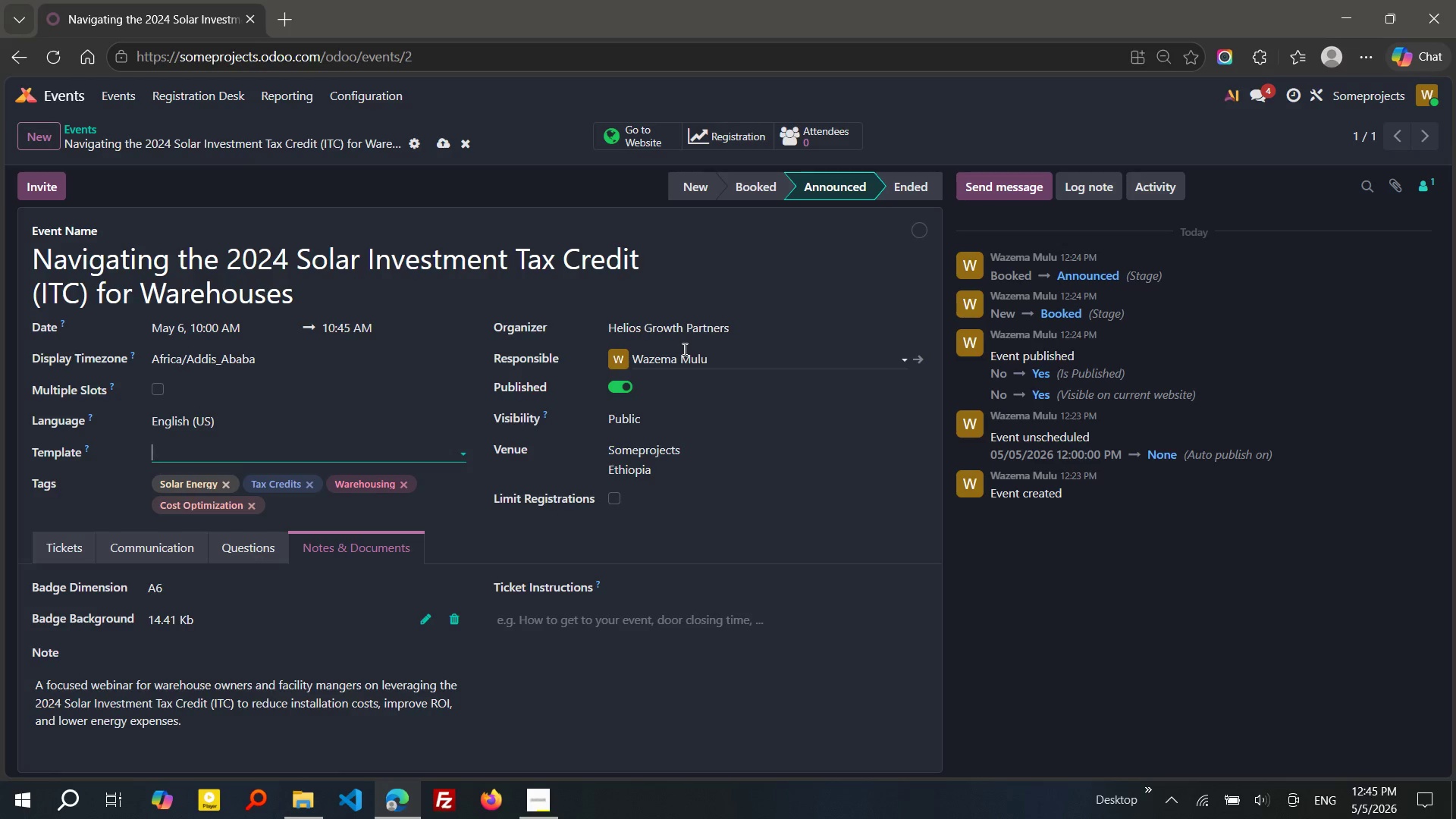 
right_click([442, 150])
 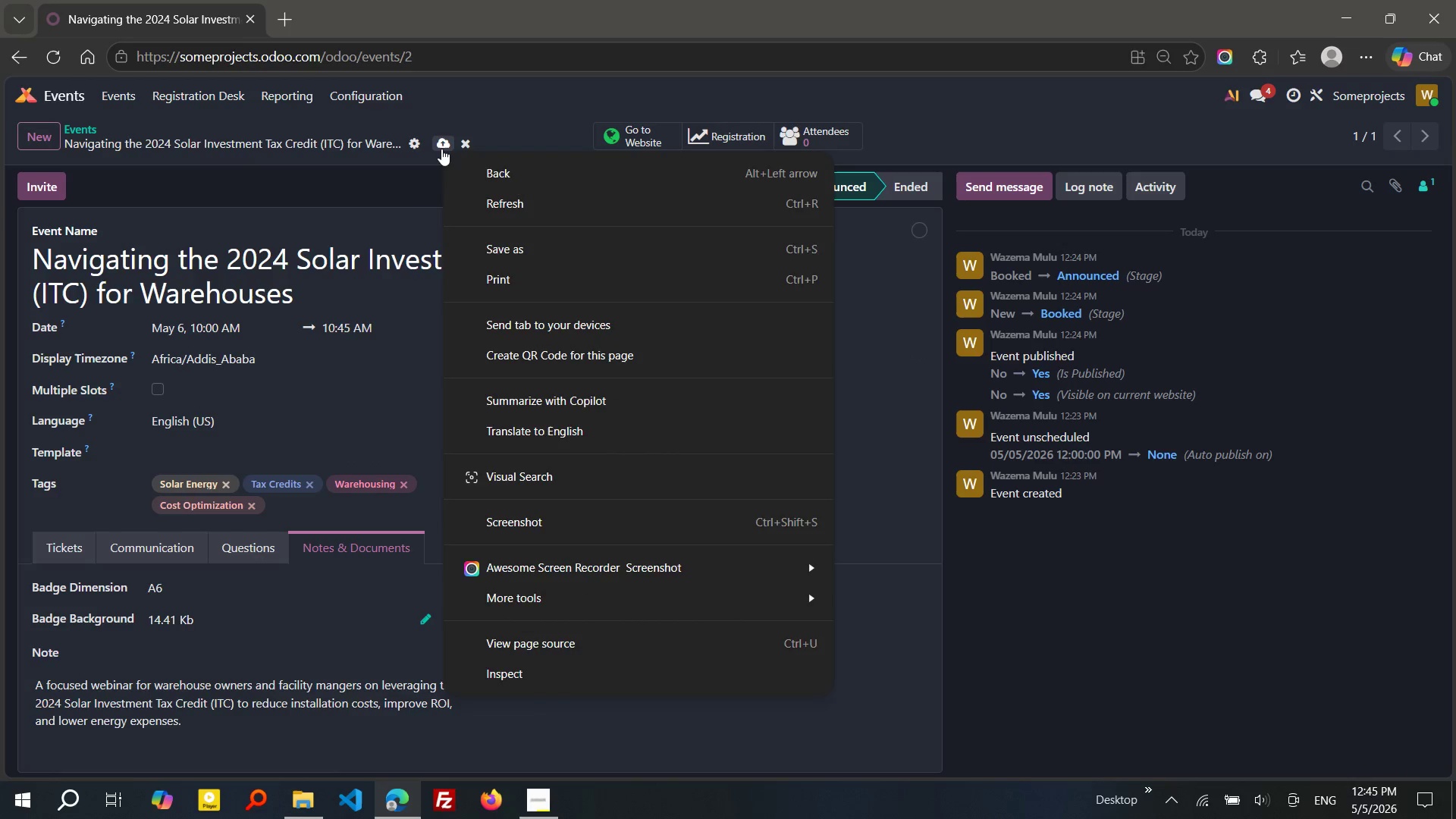 
left_click([441, 149])
 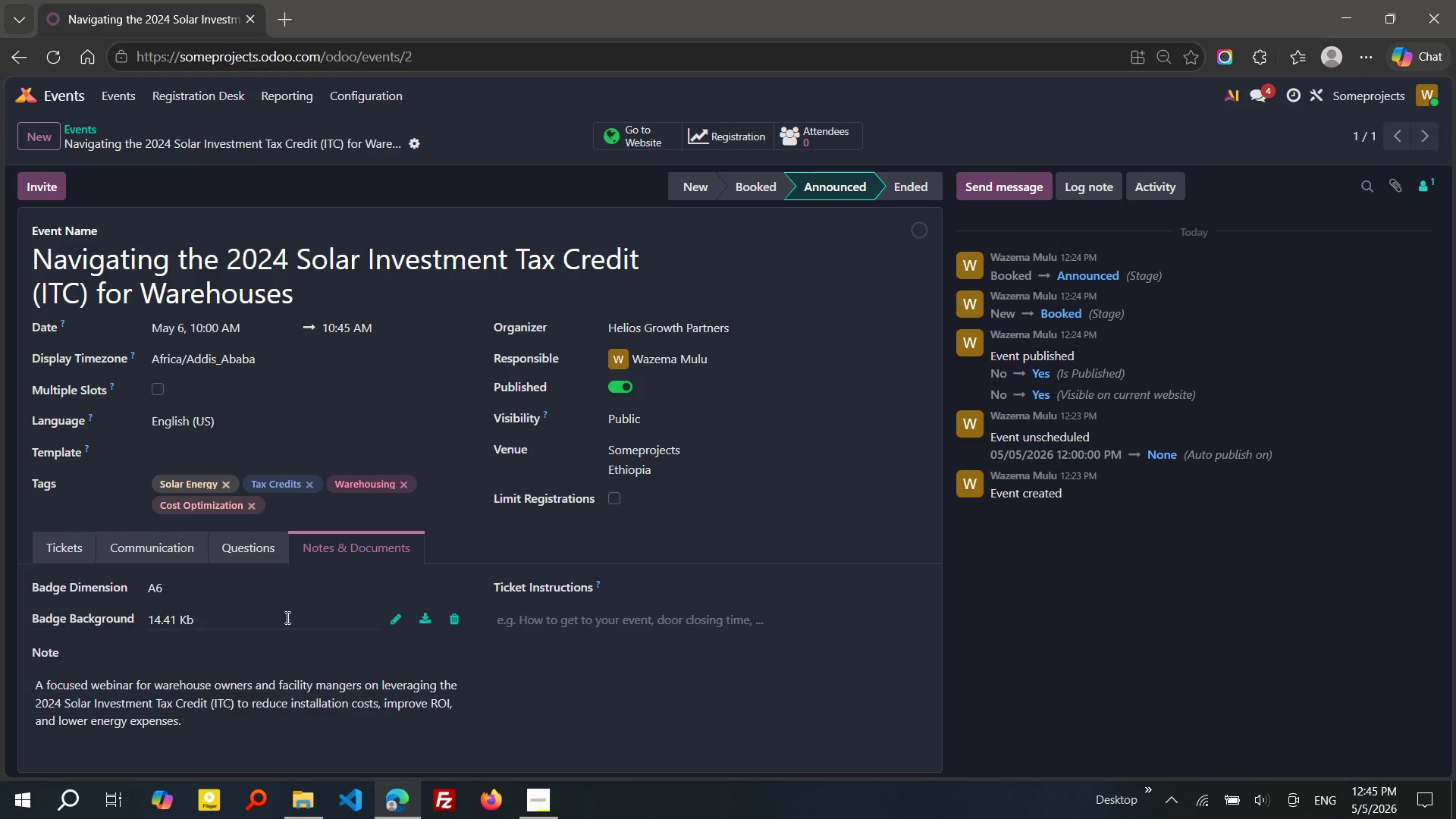 
left_click([241, 613])
 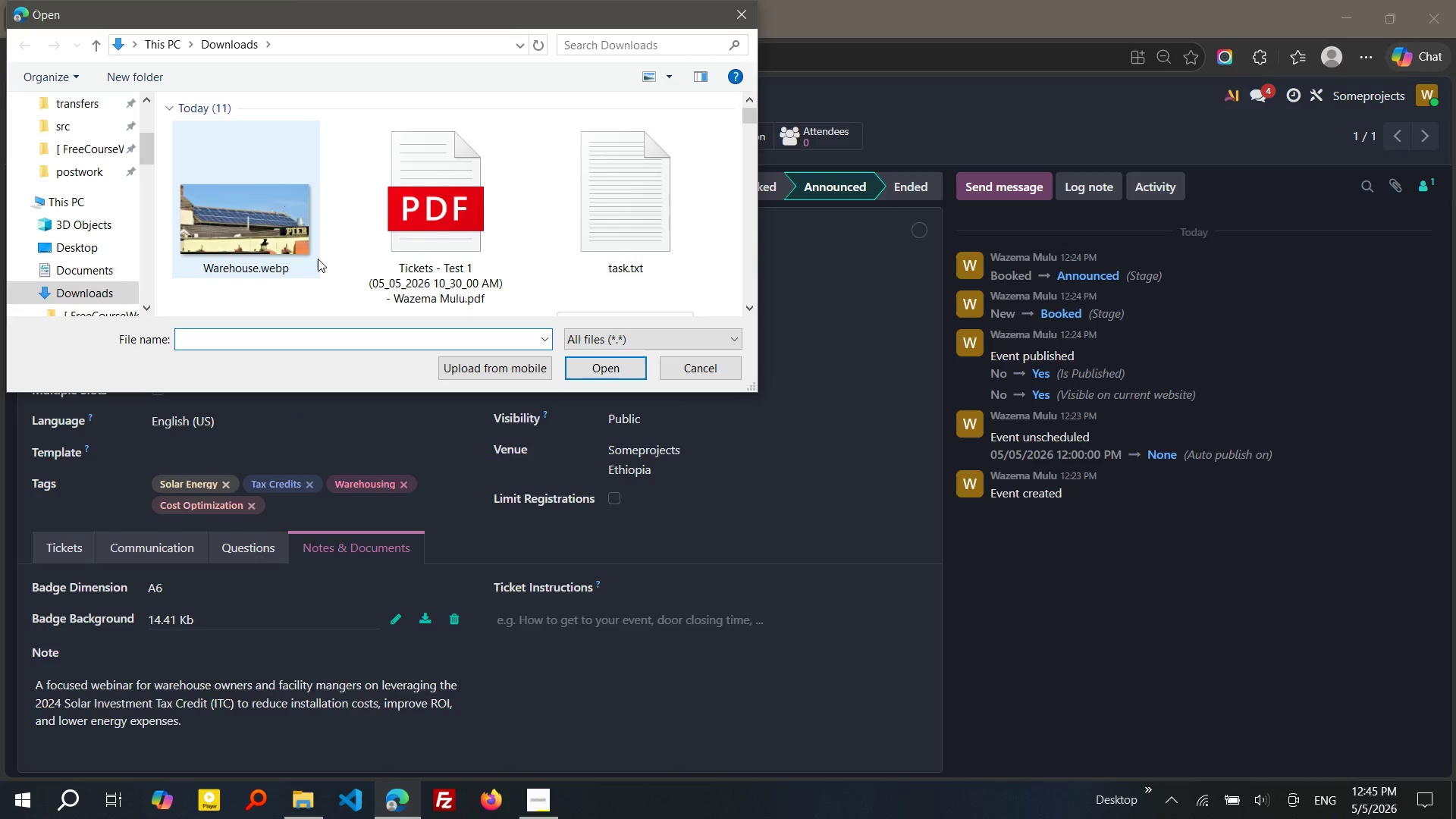 
scroll: coordinate [266, 228], scroll_direction: down, amount: 1.0
 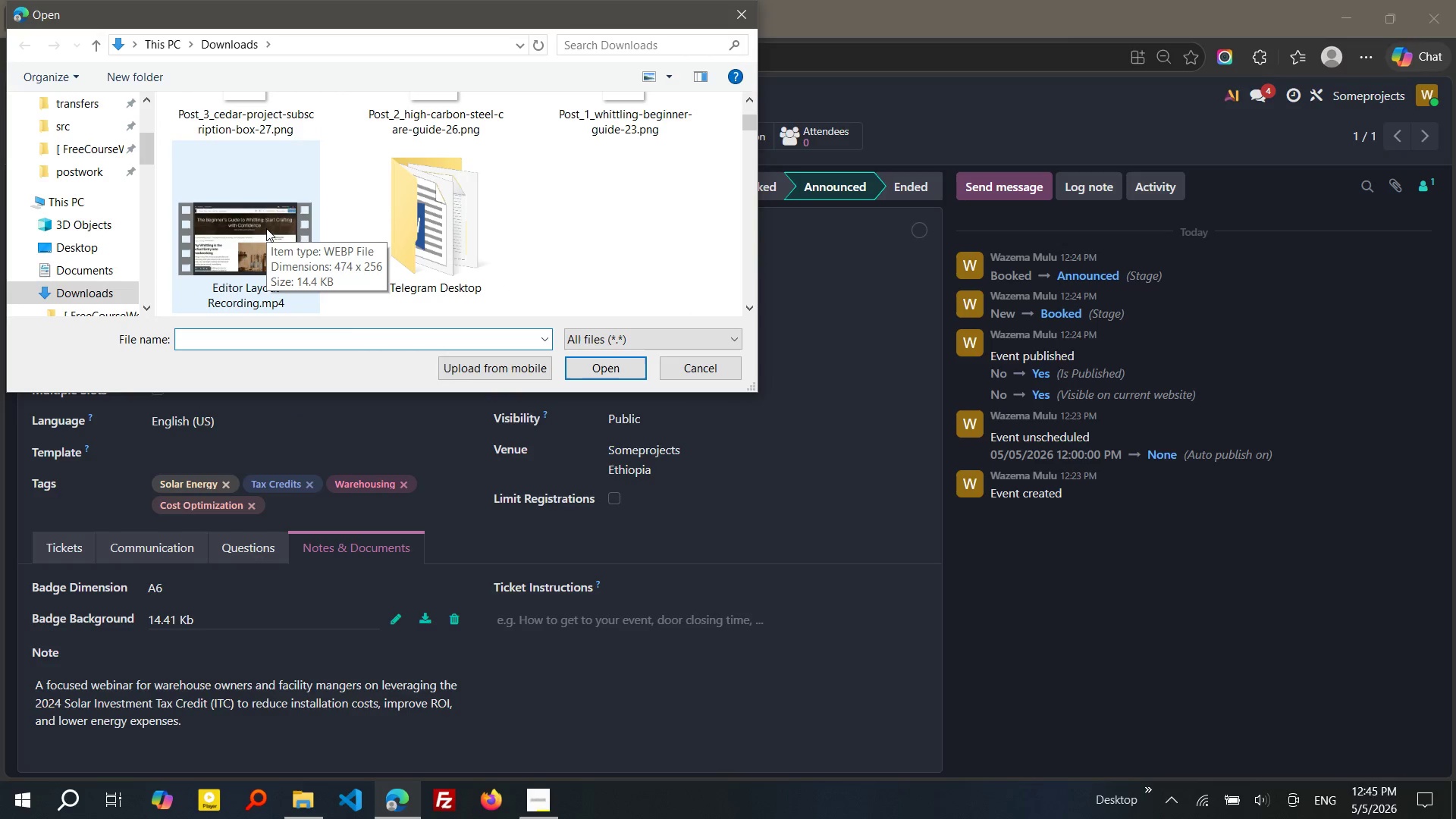 
scroll: coordinate [266, 228], scroll_direction: none, amount: 0.0
 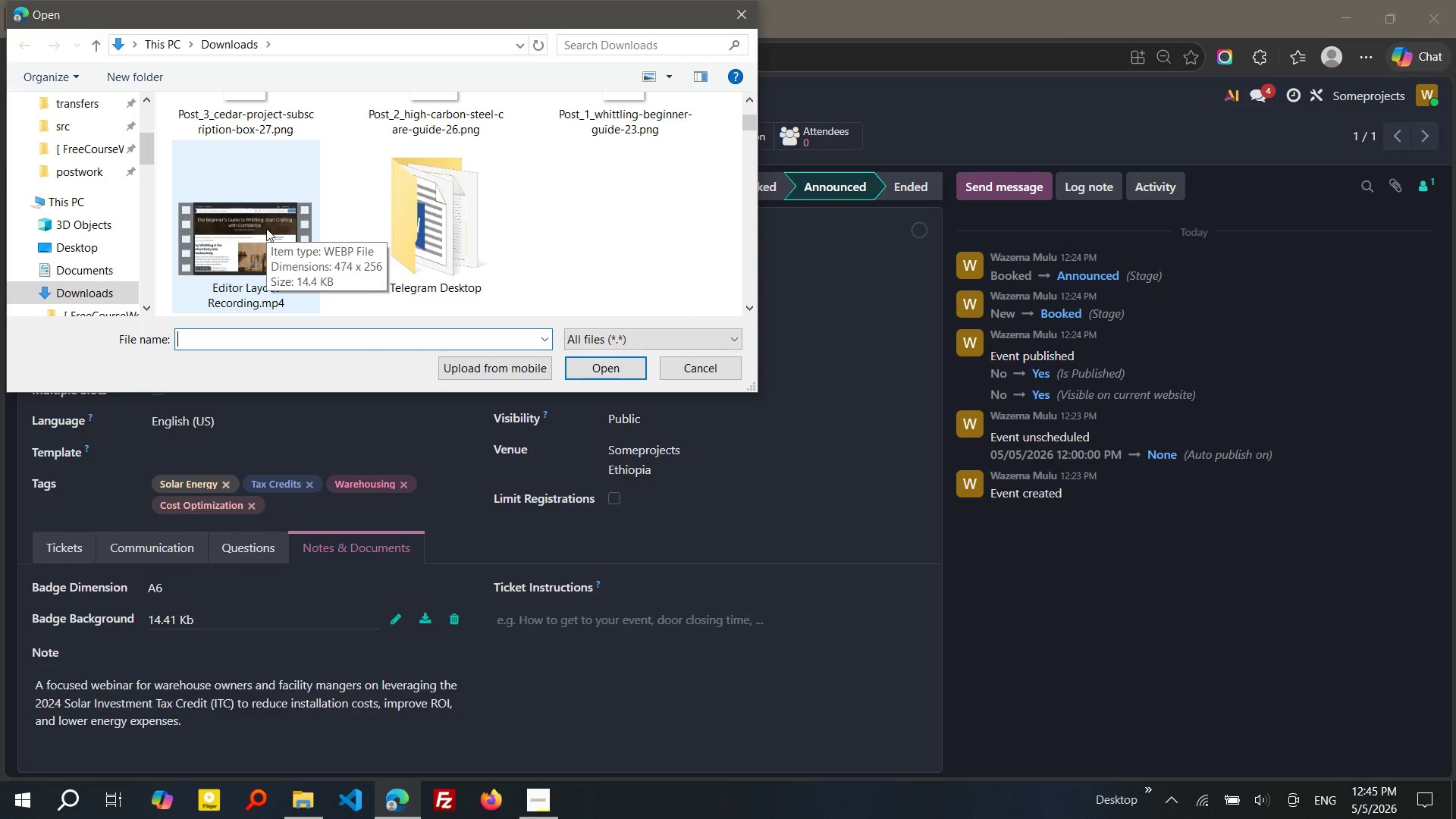 
scroll: coordinate [266, 228], scroll_direction: down, amount: 4.0
 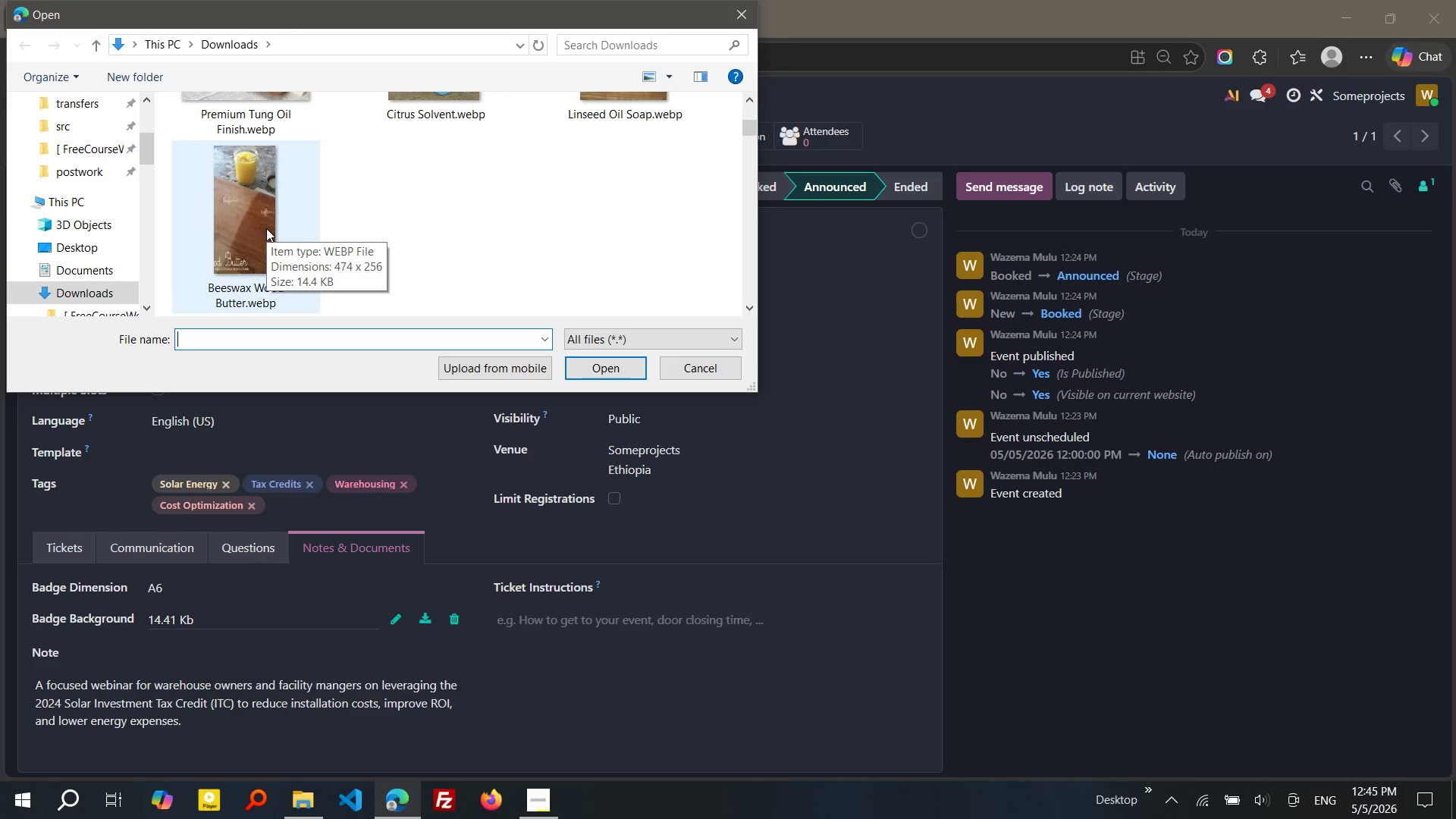 
scroll: coordinate [266, 228], scroll_direction: none, amount: 0.0
 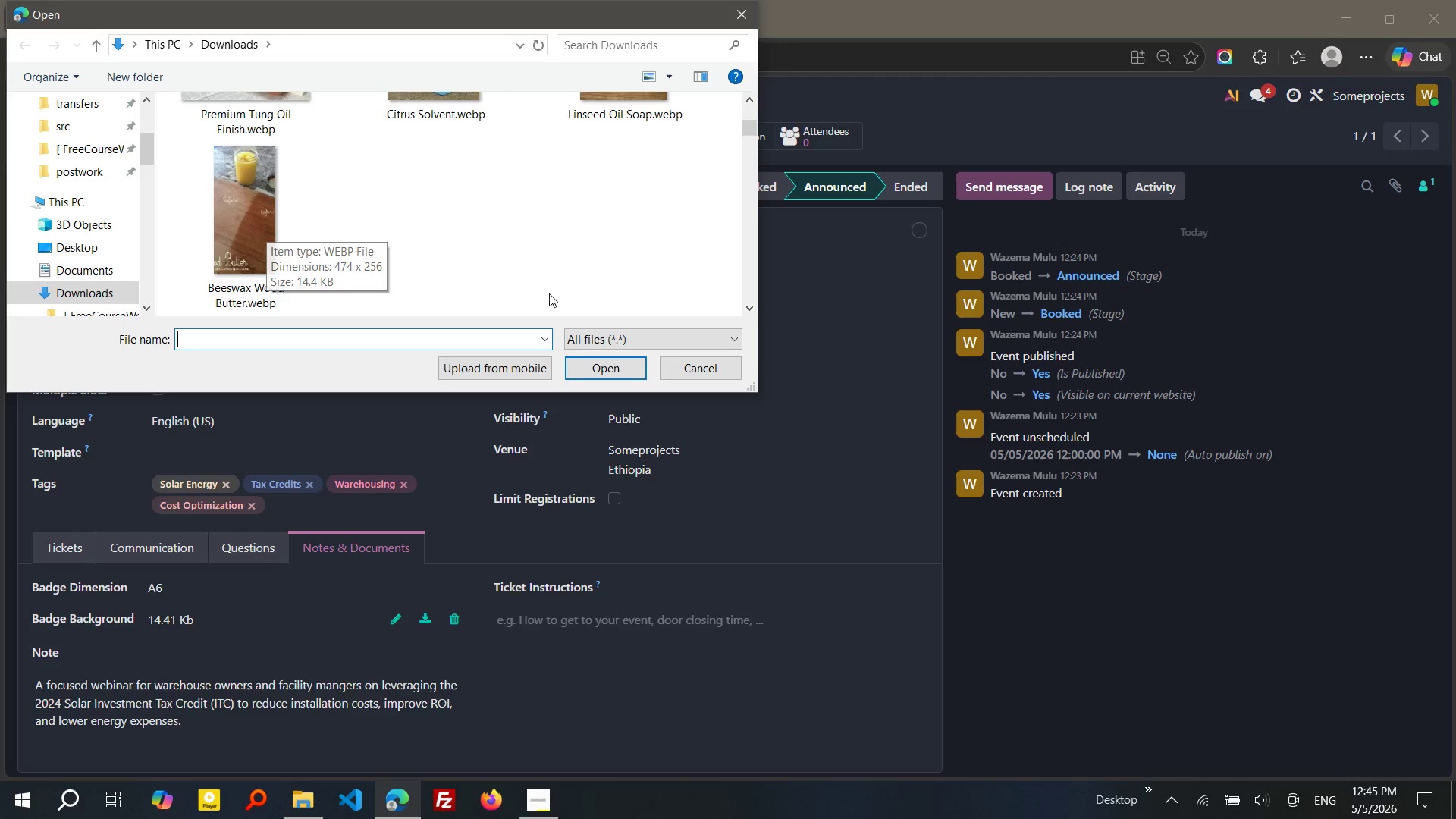 
left_click([569, 332])
 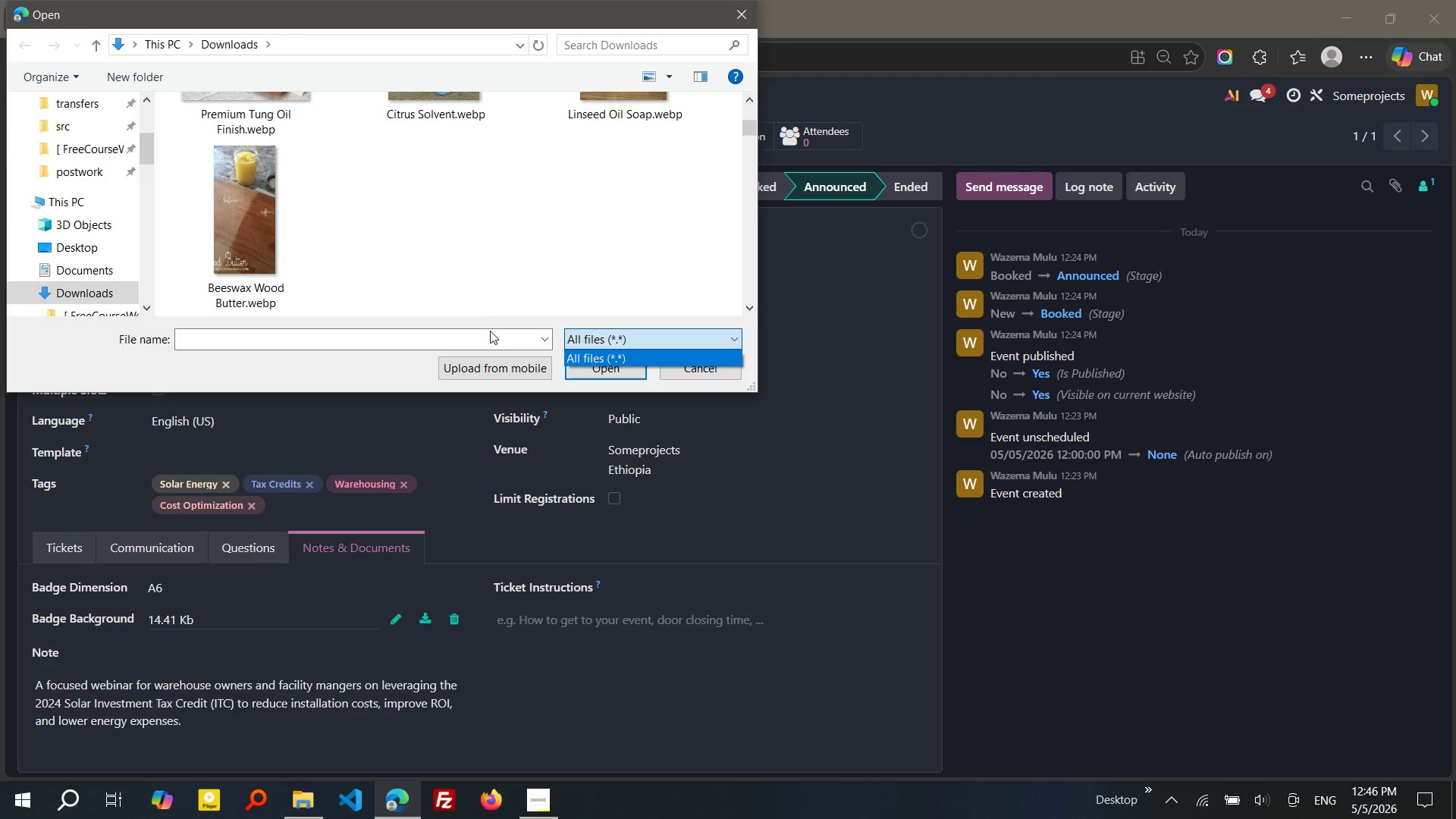 
left_click([490, 331])
 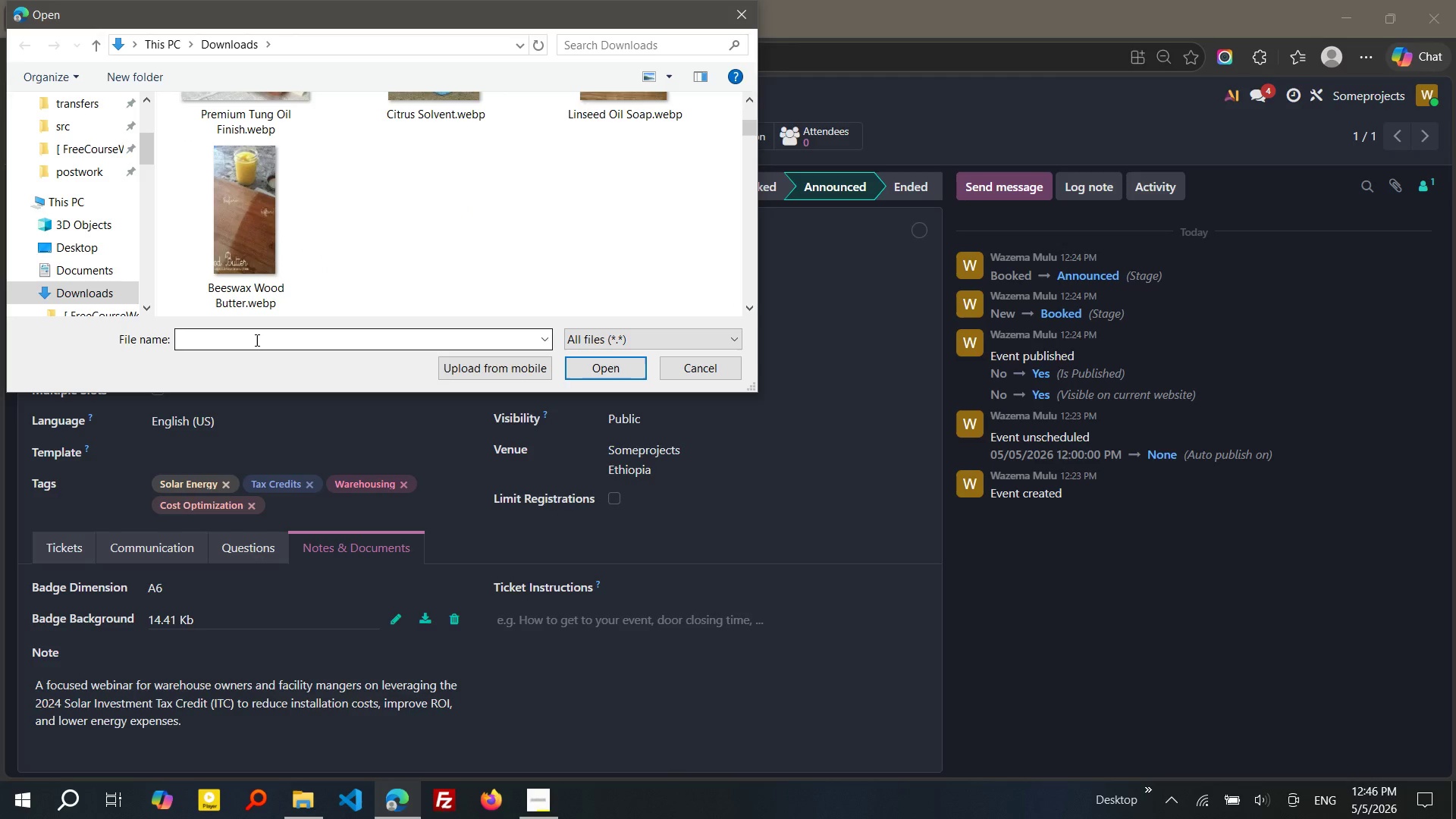 
left_click([256, 340])
 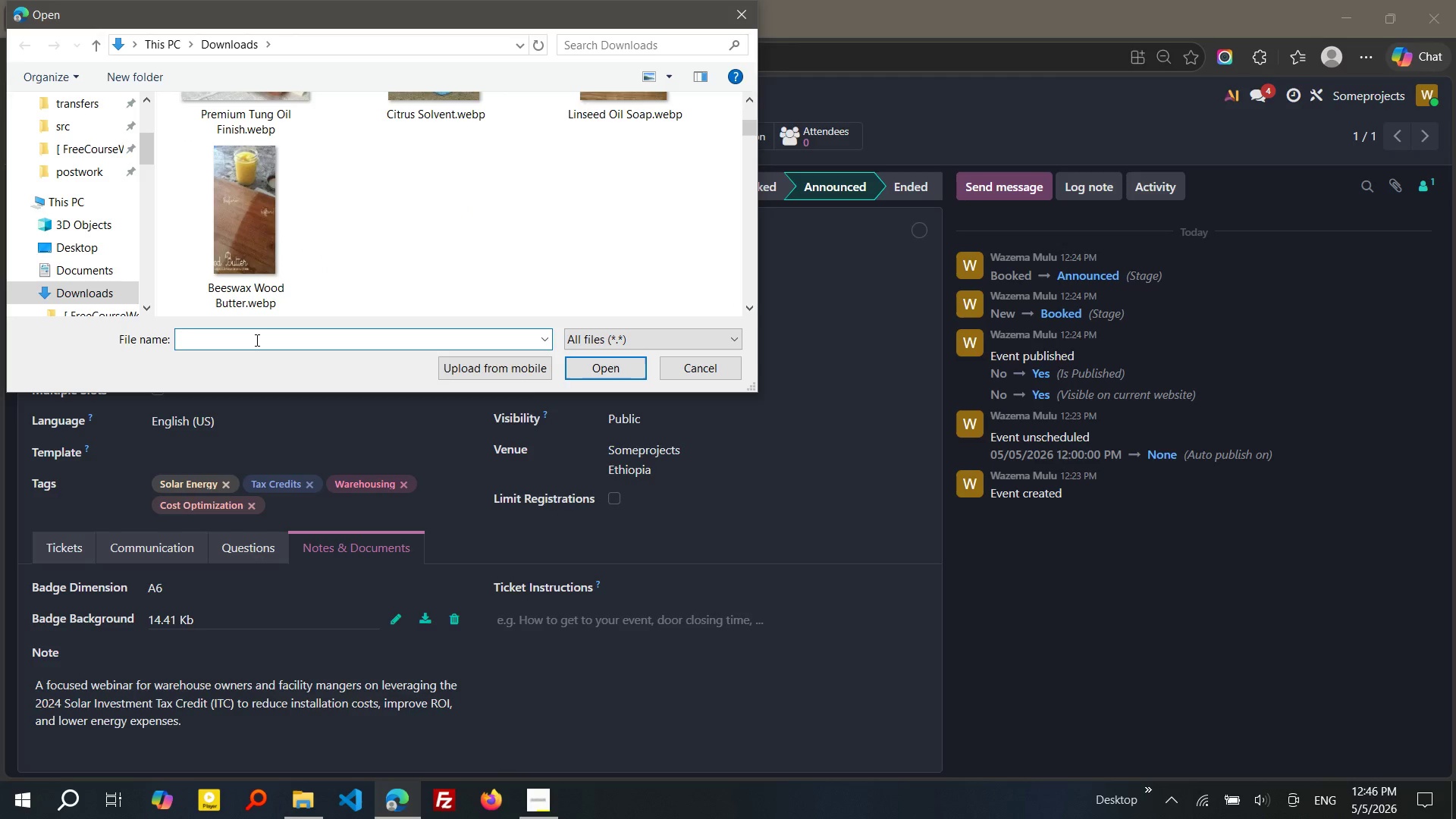 
type(jp)
 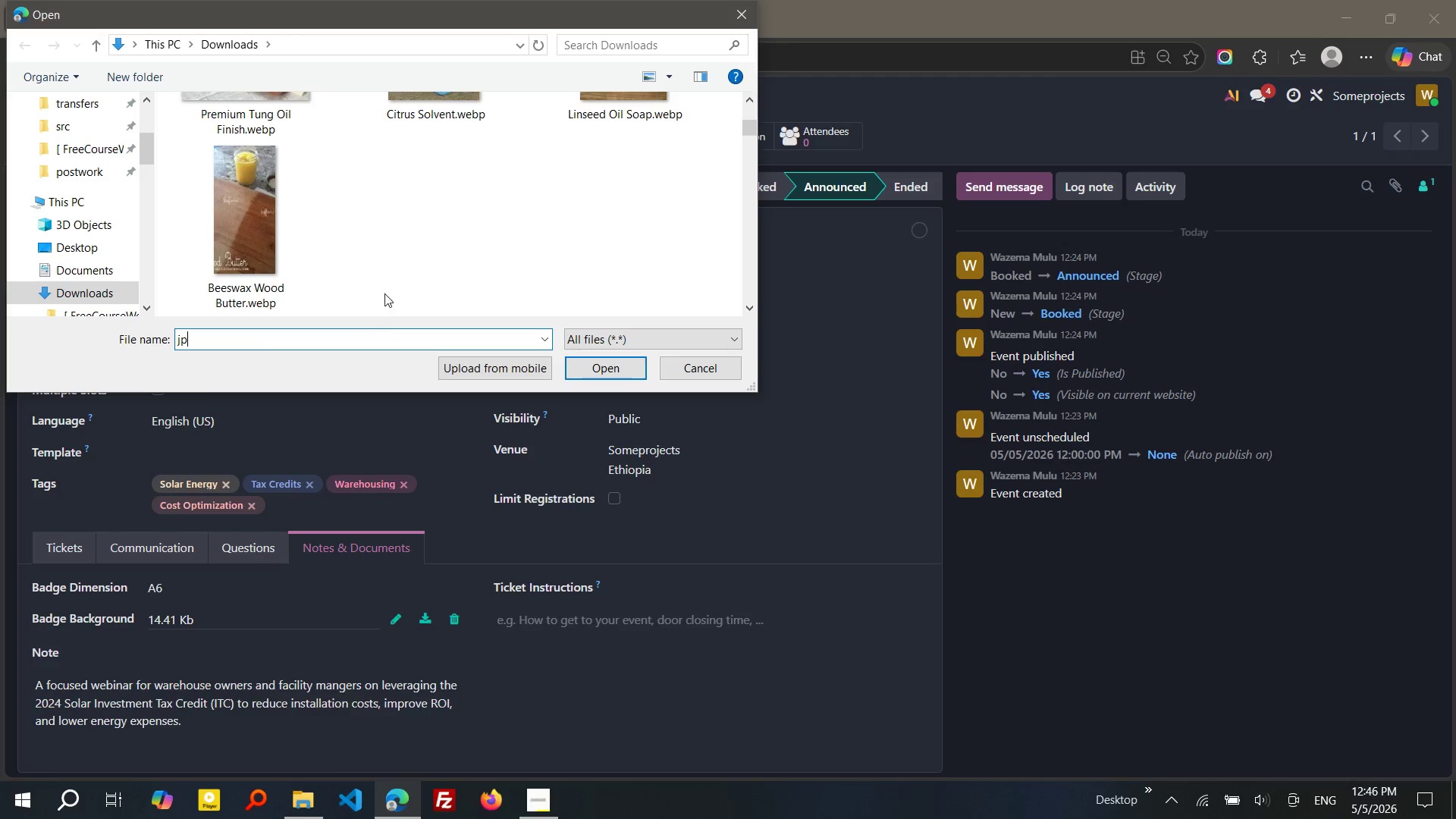 
scroll: coordinate [384, 284], scroll_direction: down, amount: 2.0
 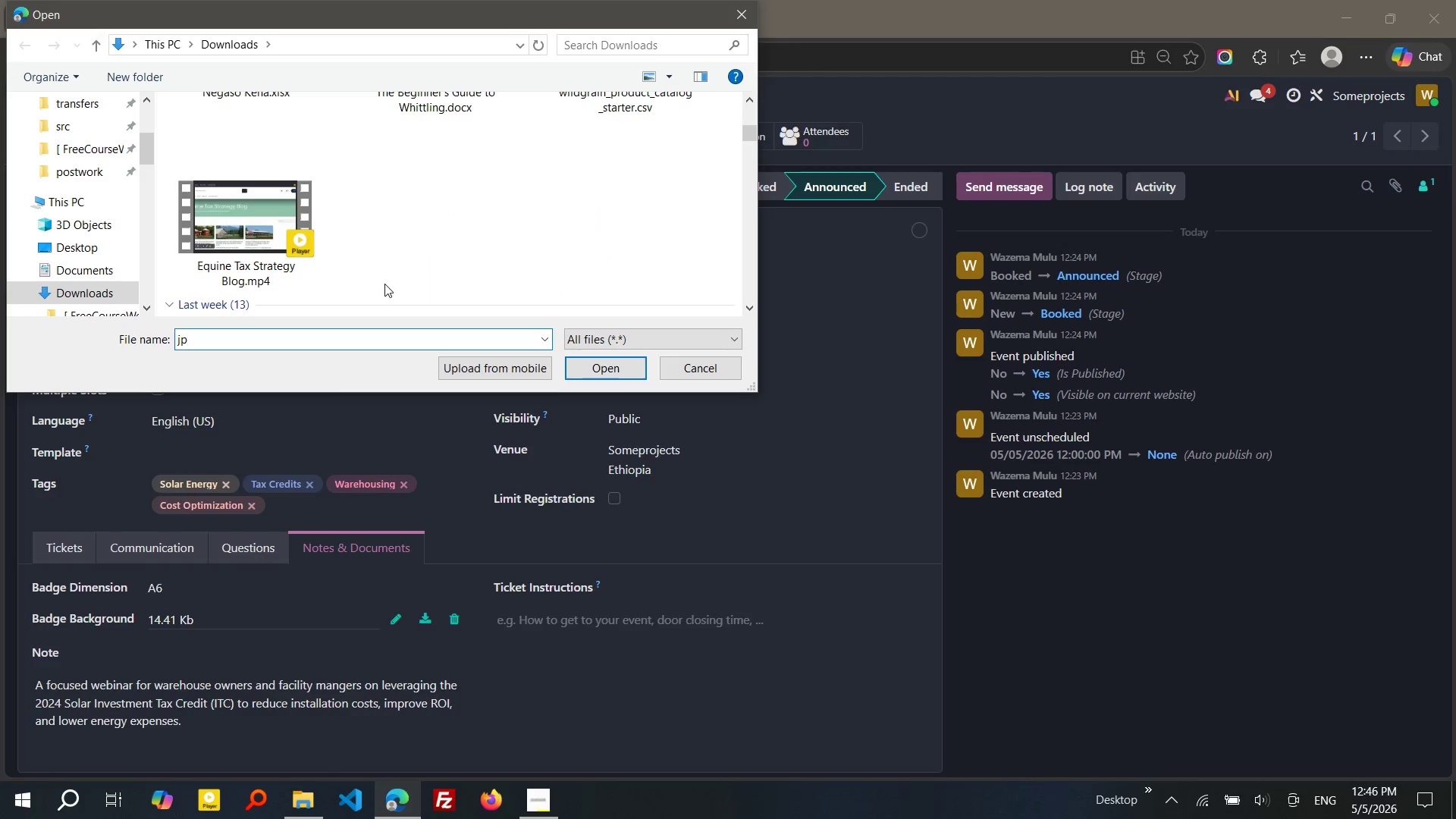 
scroll: coordinate [384, 284], scroll_direction: none, amount: 0.0
 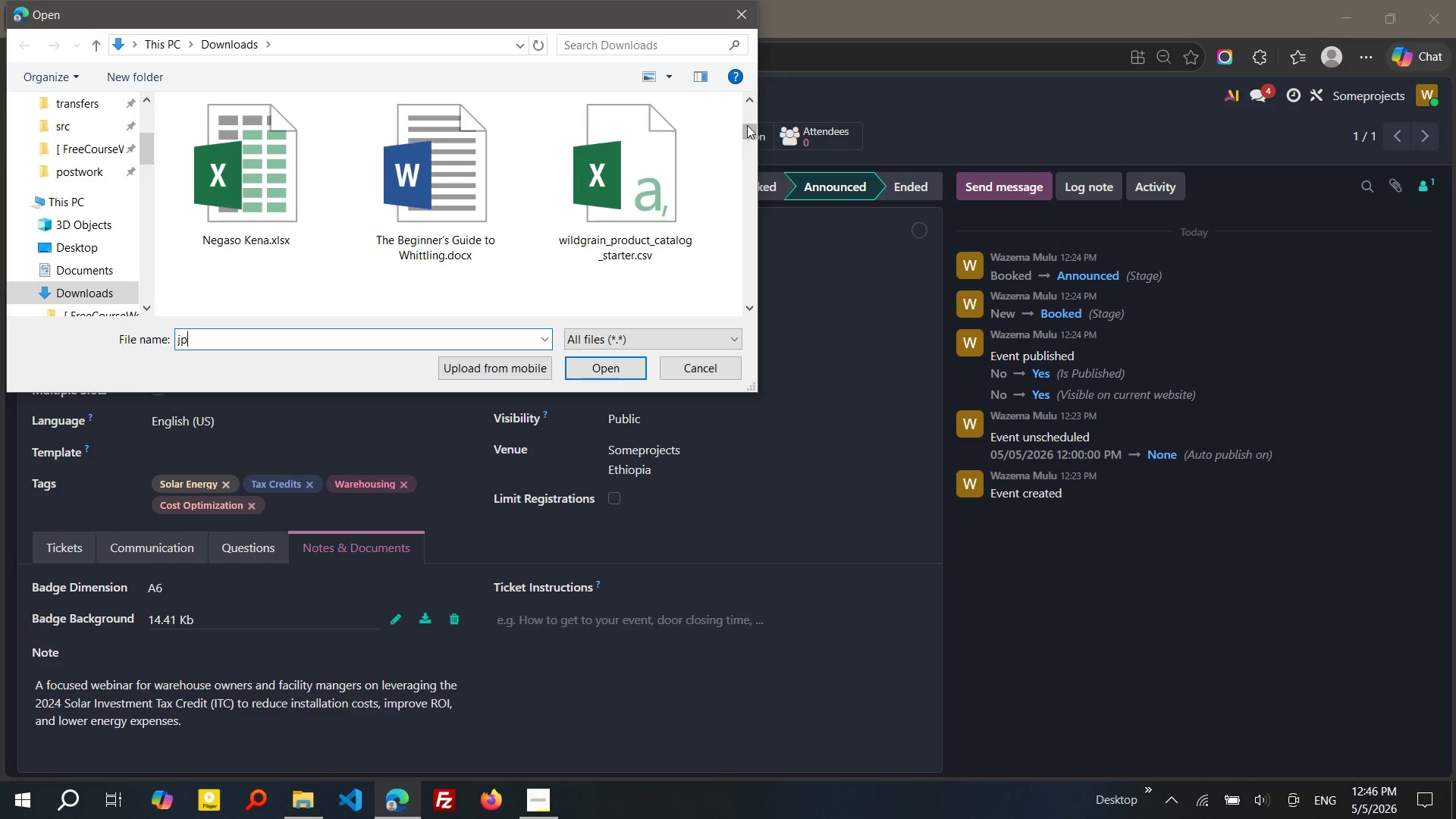 
left_click_drag(start_coordinate=[748, 125], to_coordinate=[746, 147])
 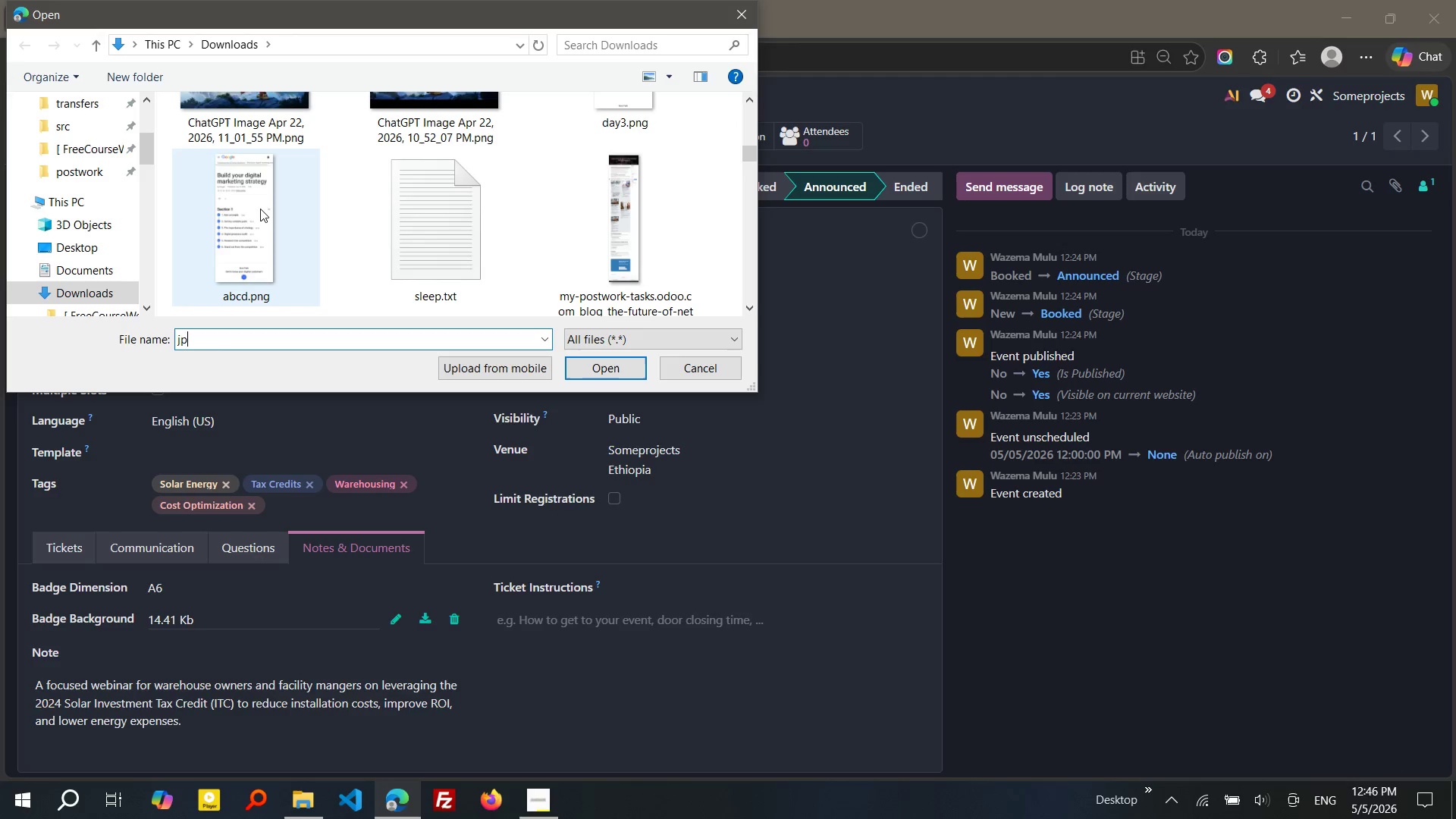 
double_click([260, 209])
 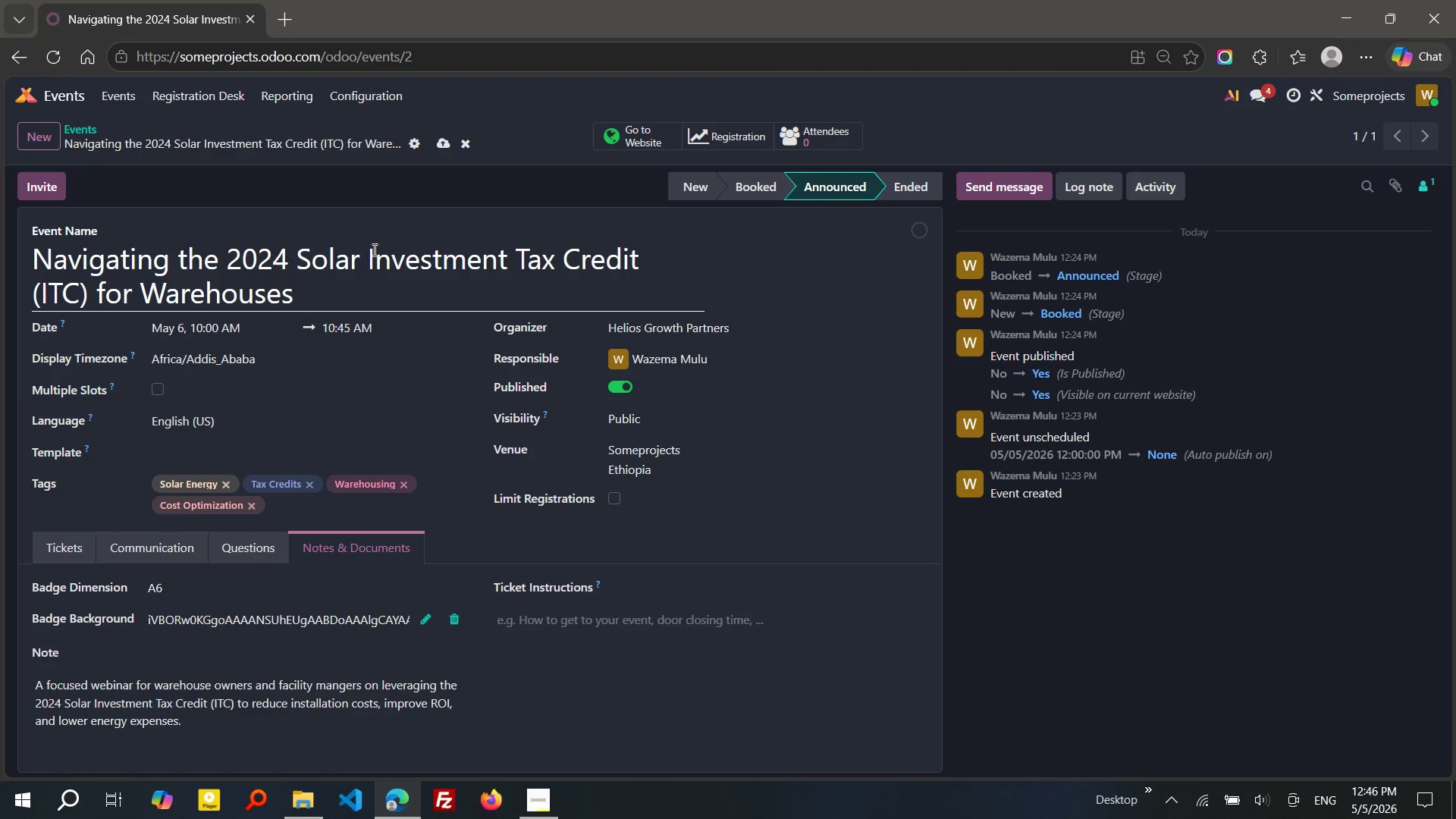 
left_click([443, 142])
 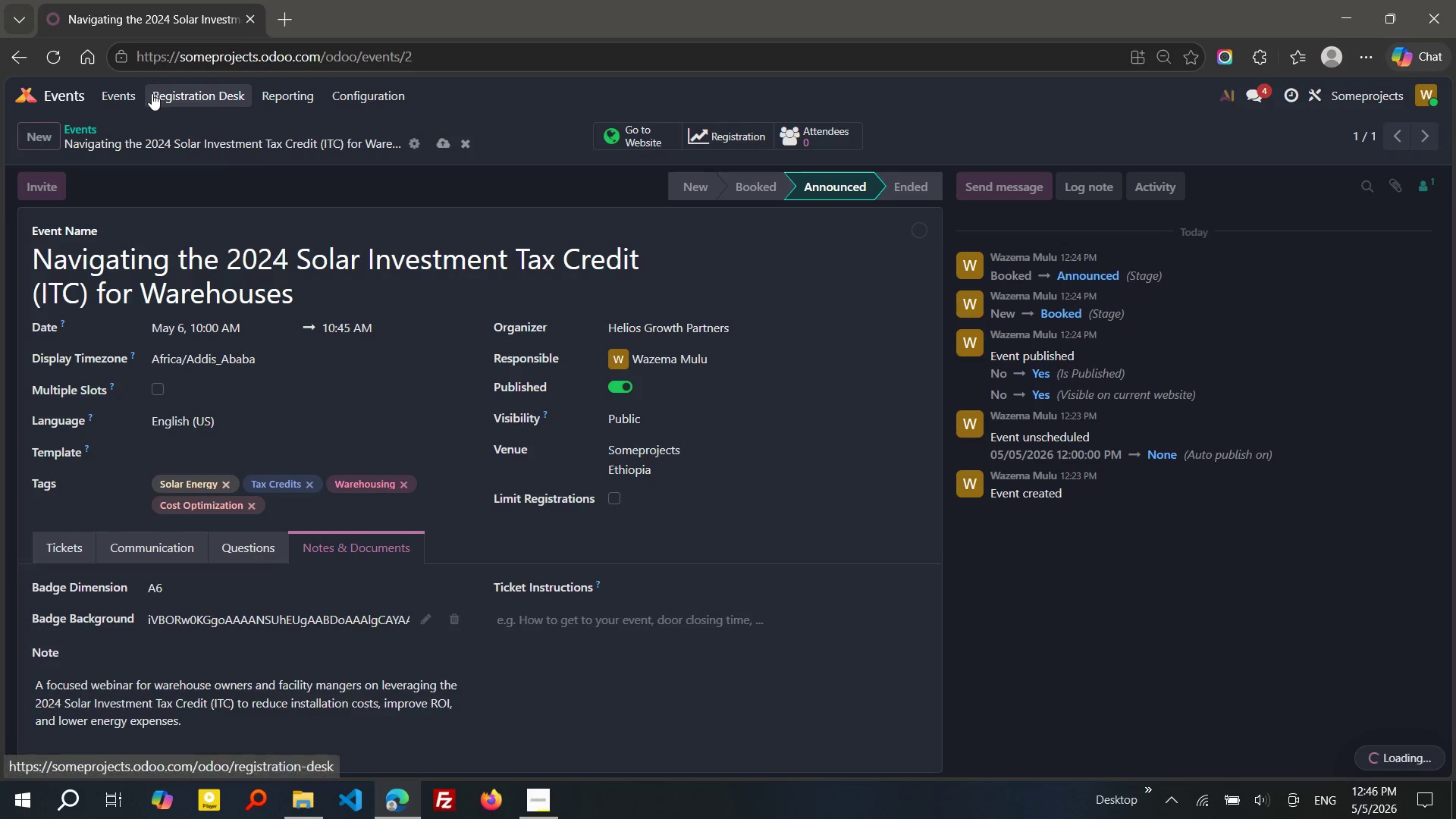 
left_click([51, 93])
 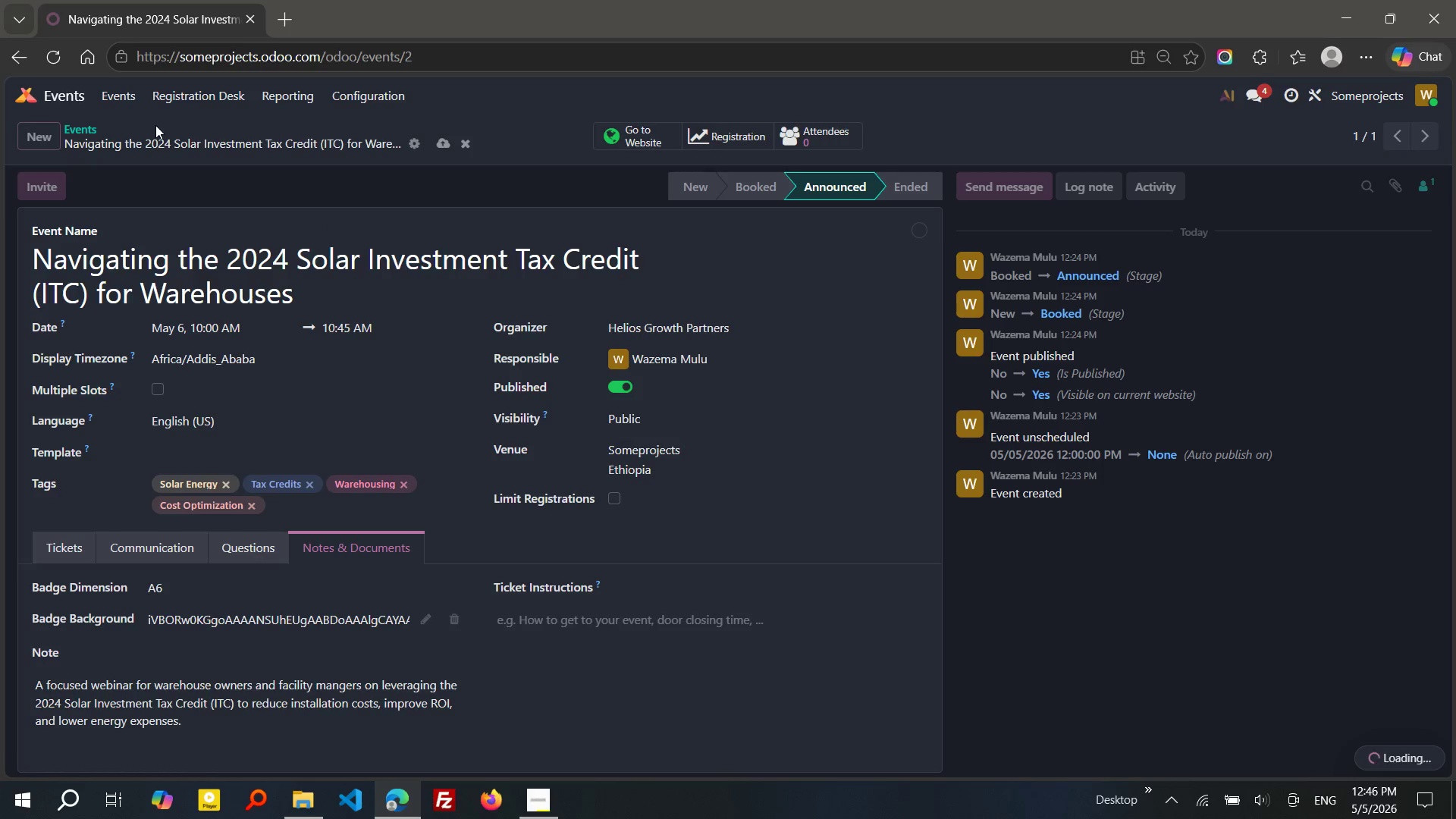 
wait(13.34)
 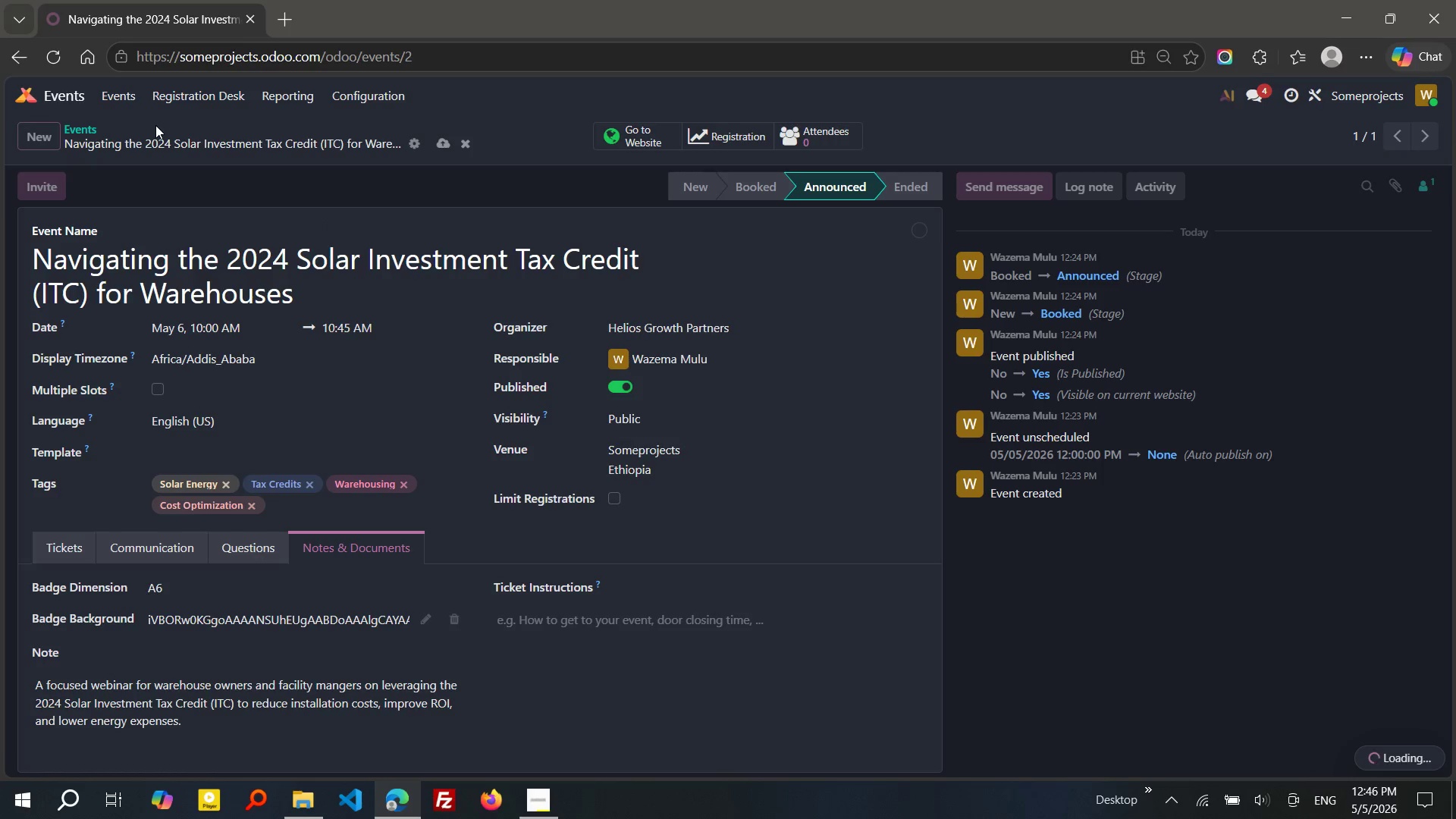 
left_click([645, 808])
 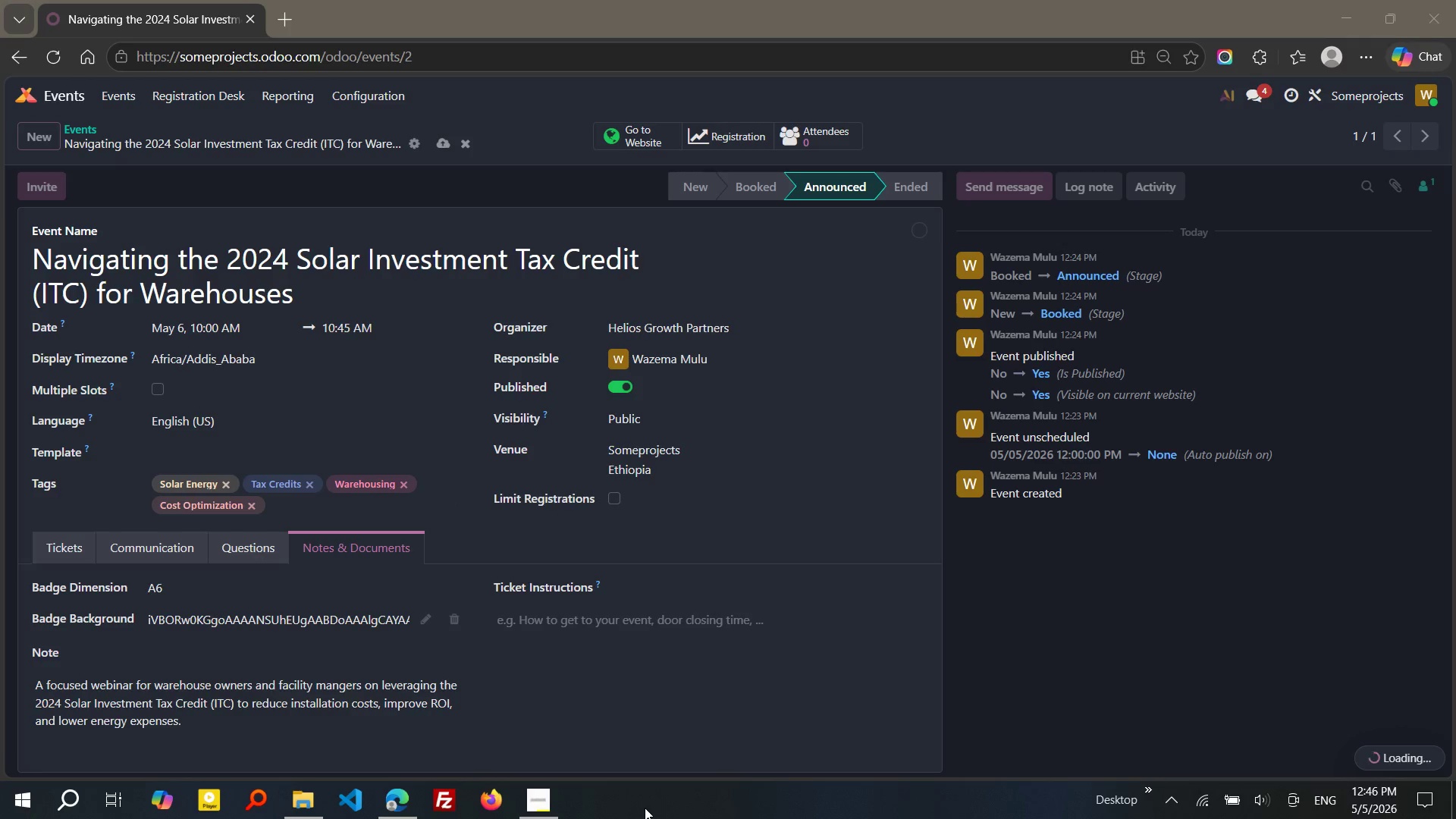 
key(Control+Shift+Escape)
 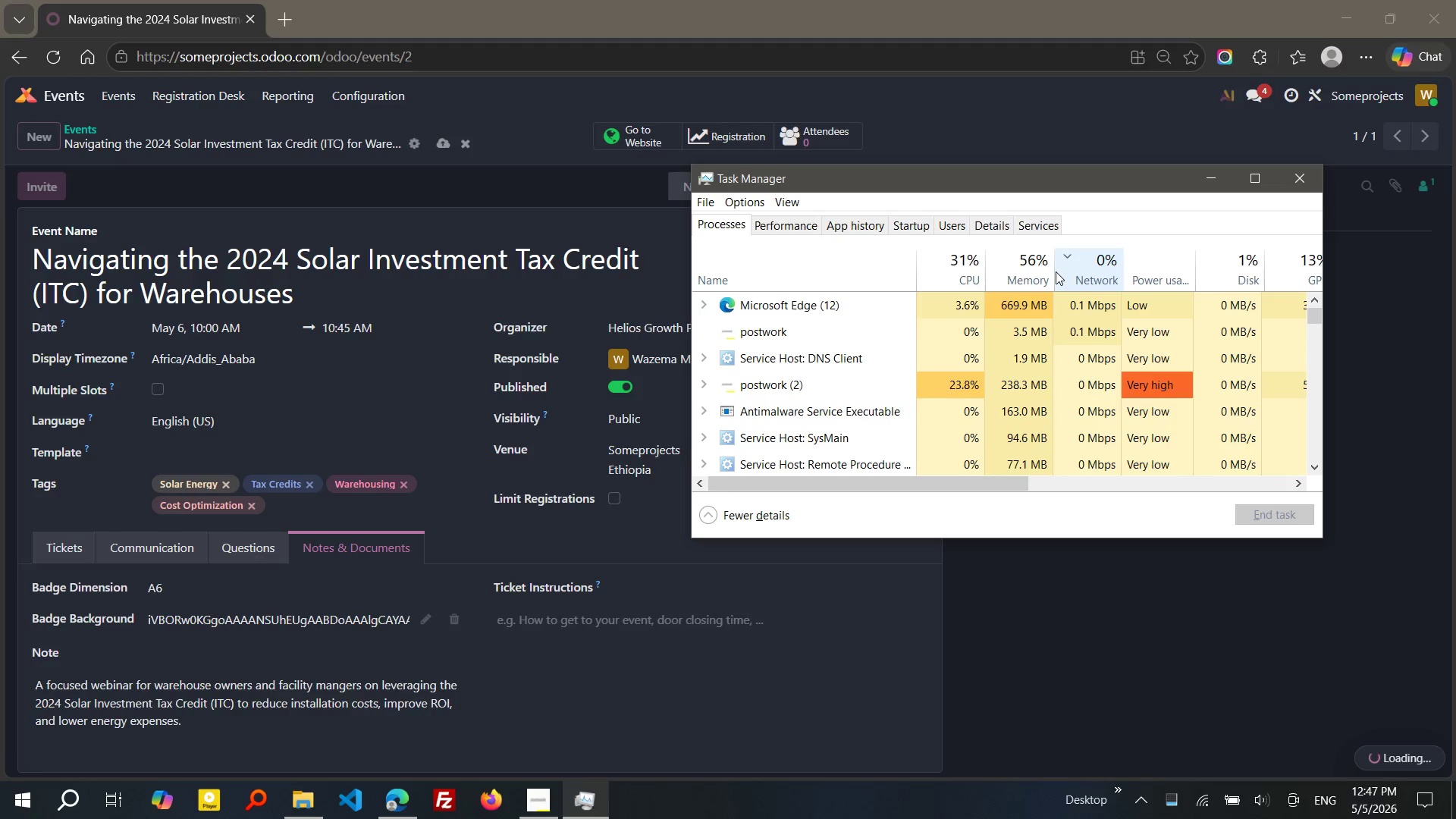 
wait(48.19)
 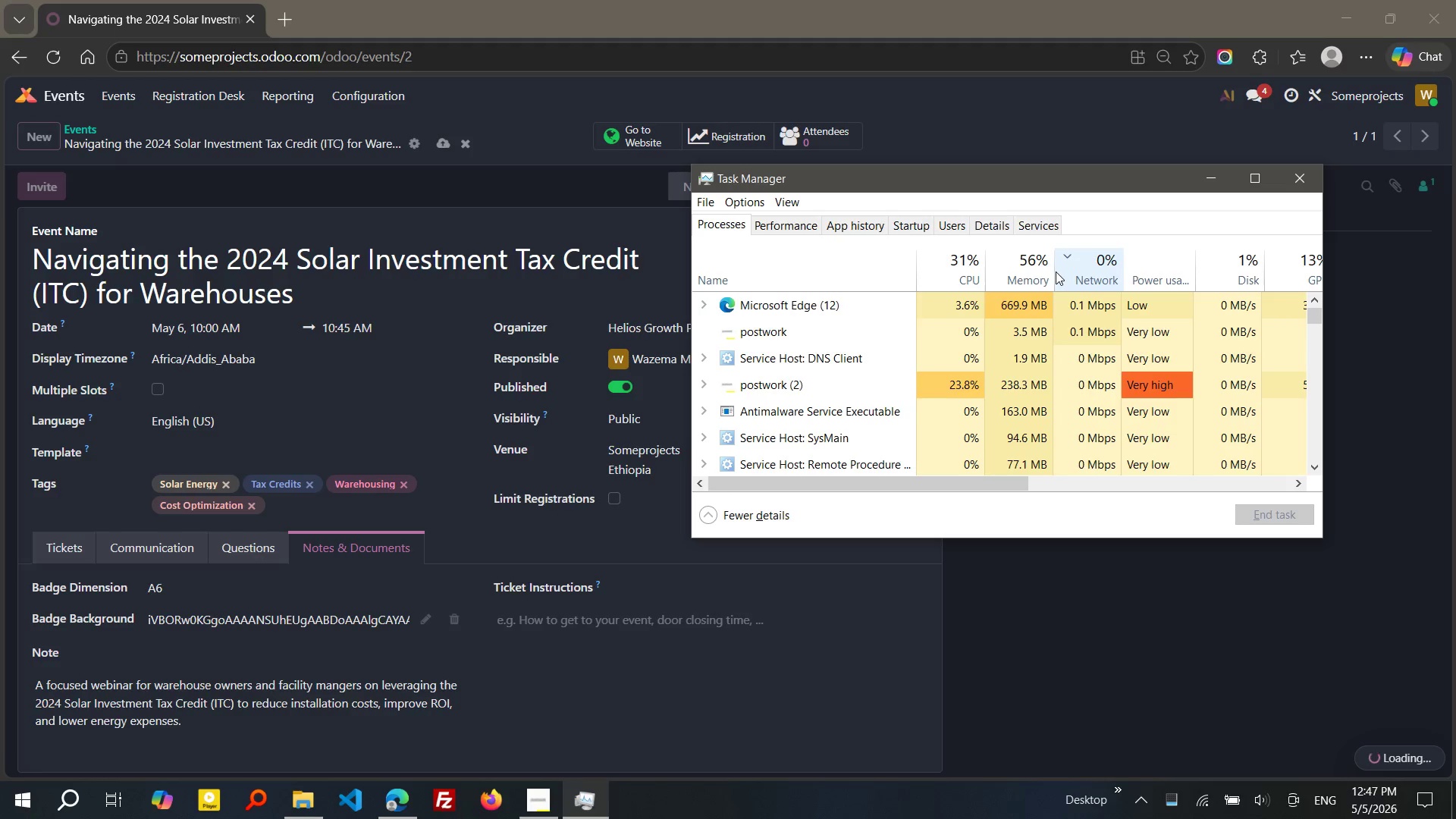 
left_click([691, 367])
 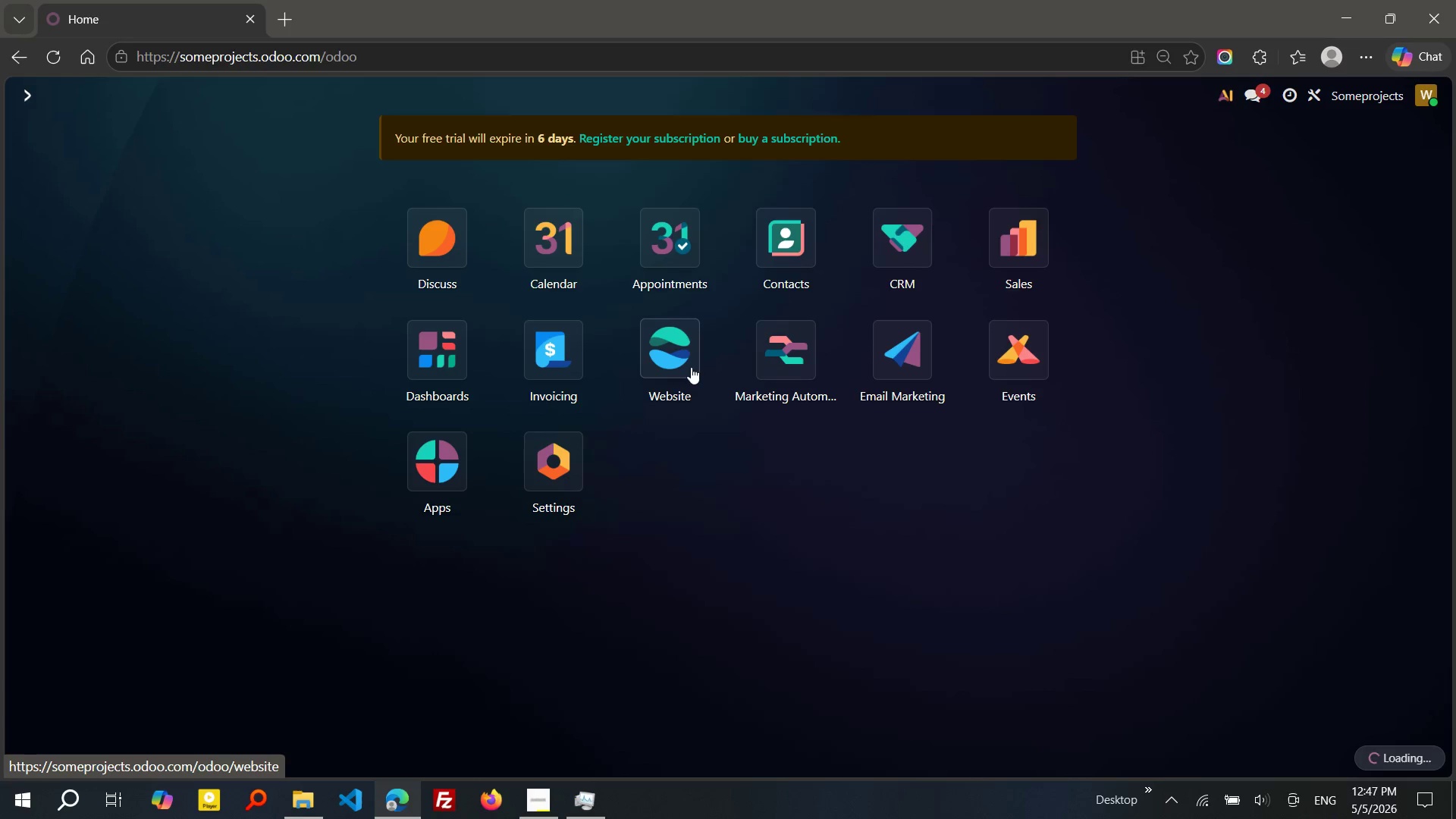 
wait(19.28)
 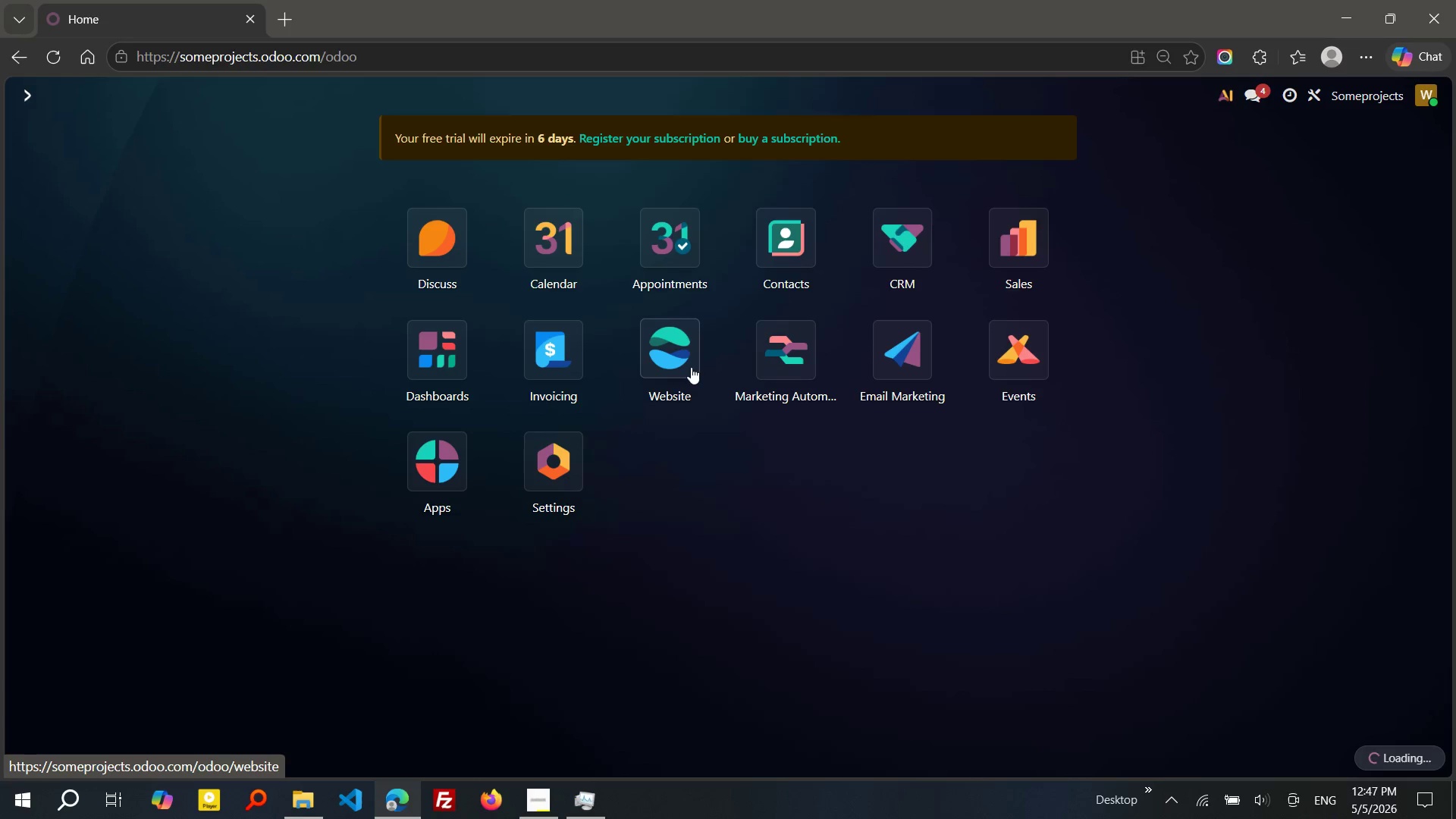 
left_click([587, 796])
 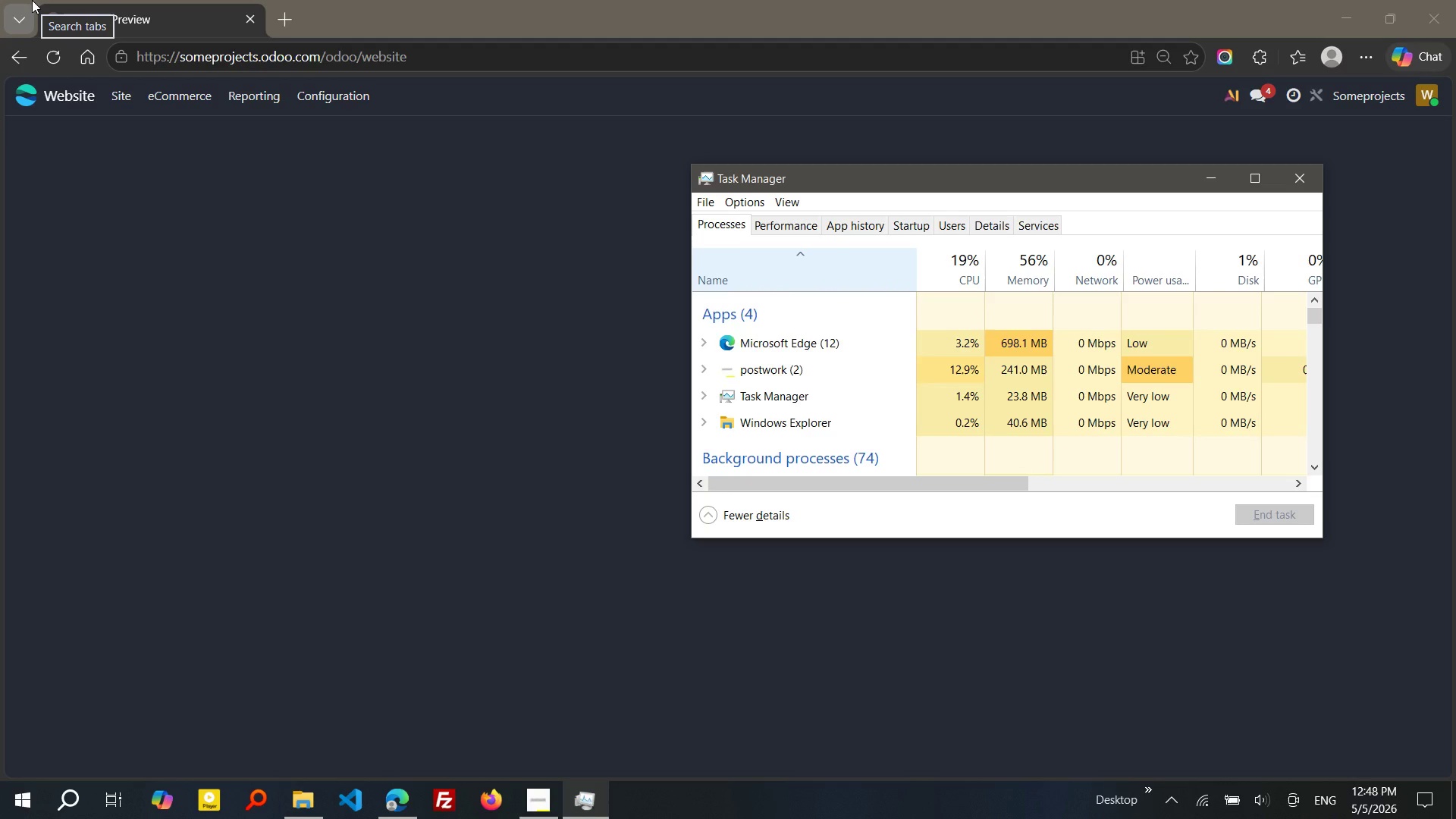 
wait(42.22)
 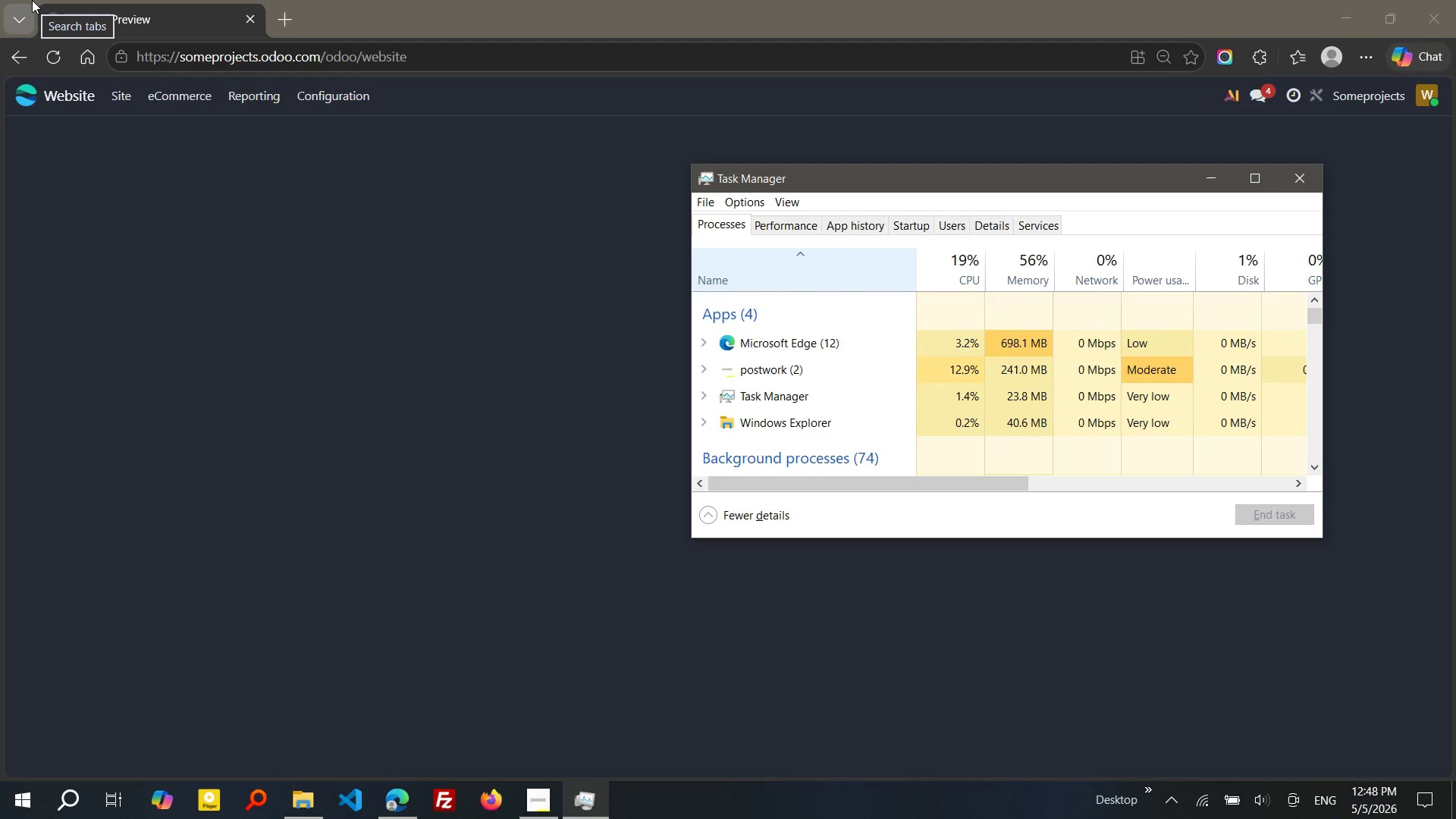 
left_click([32, 0])
 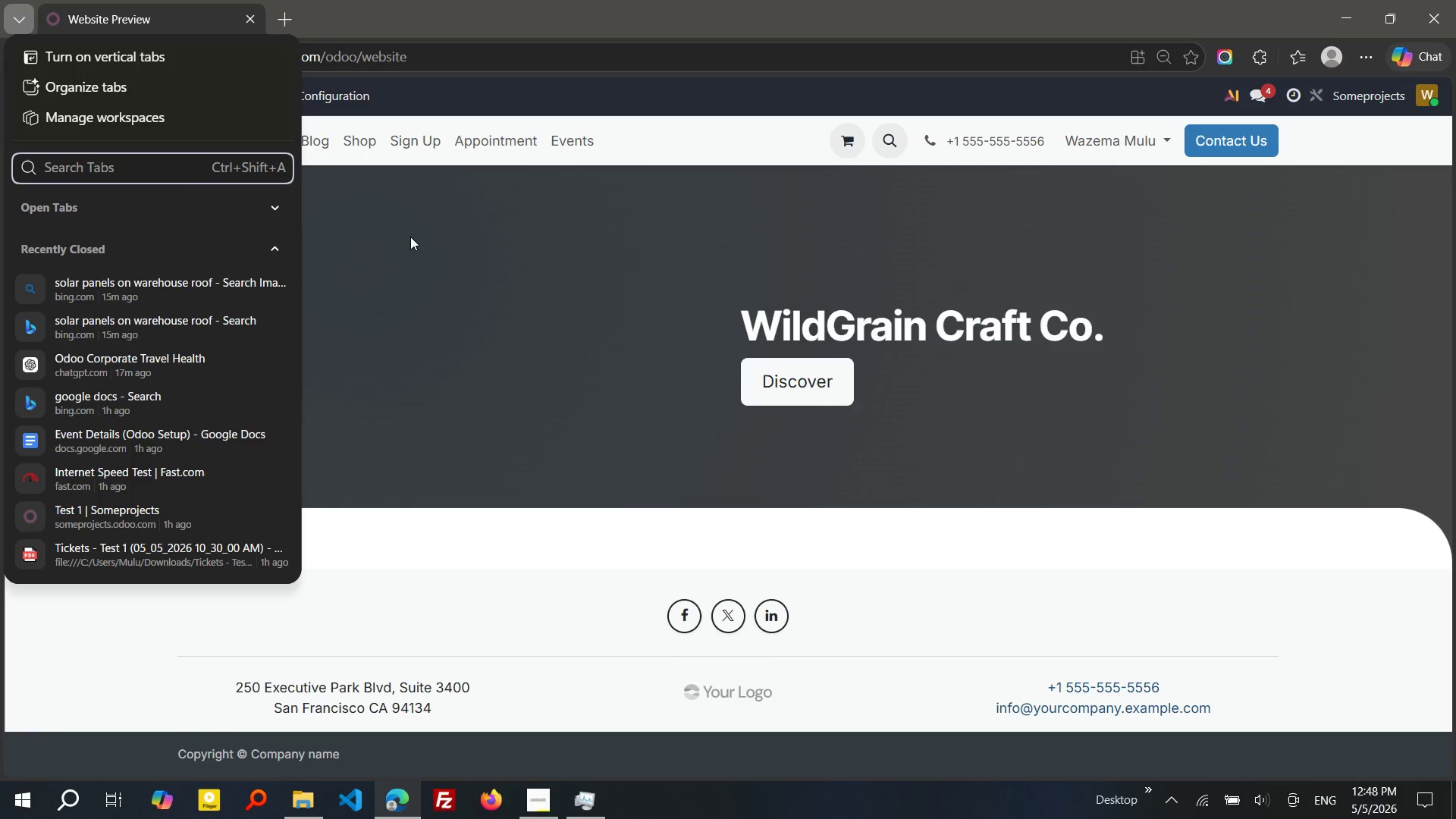 
left_click([410, 237])
 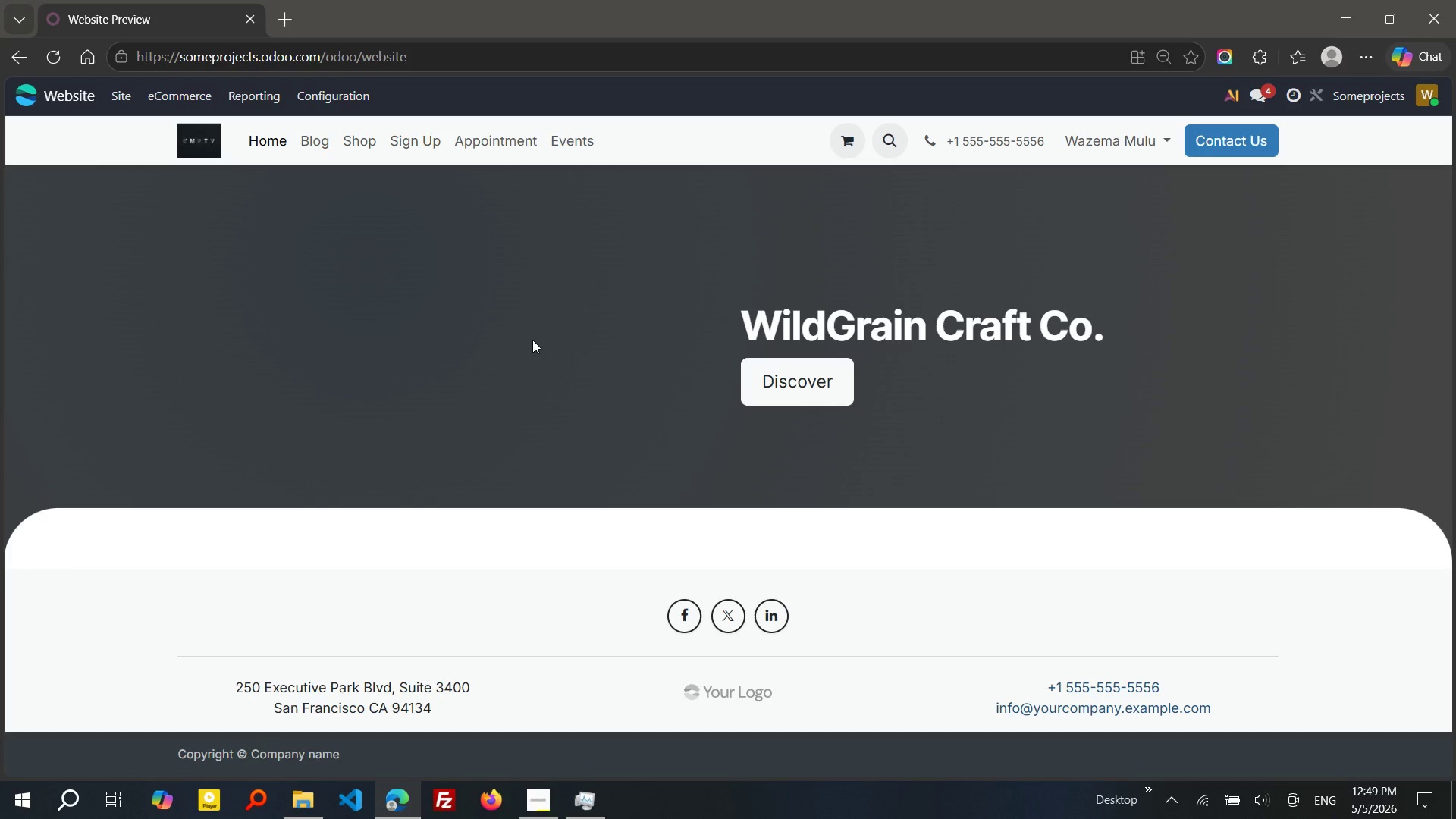 
wait(30.23)
 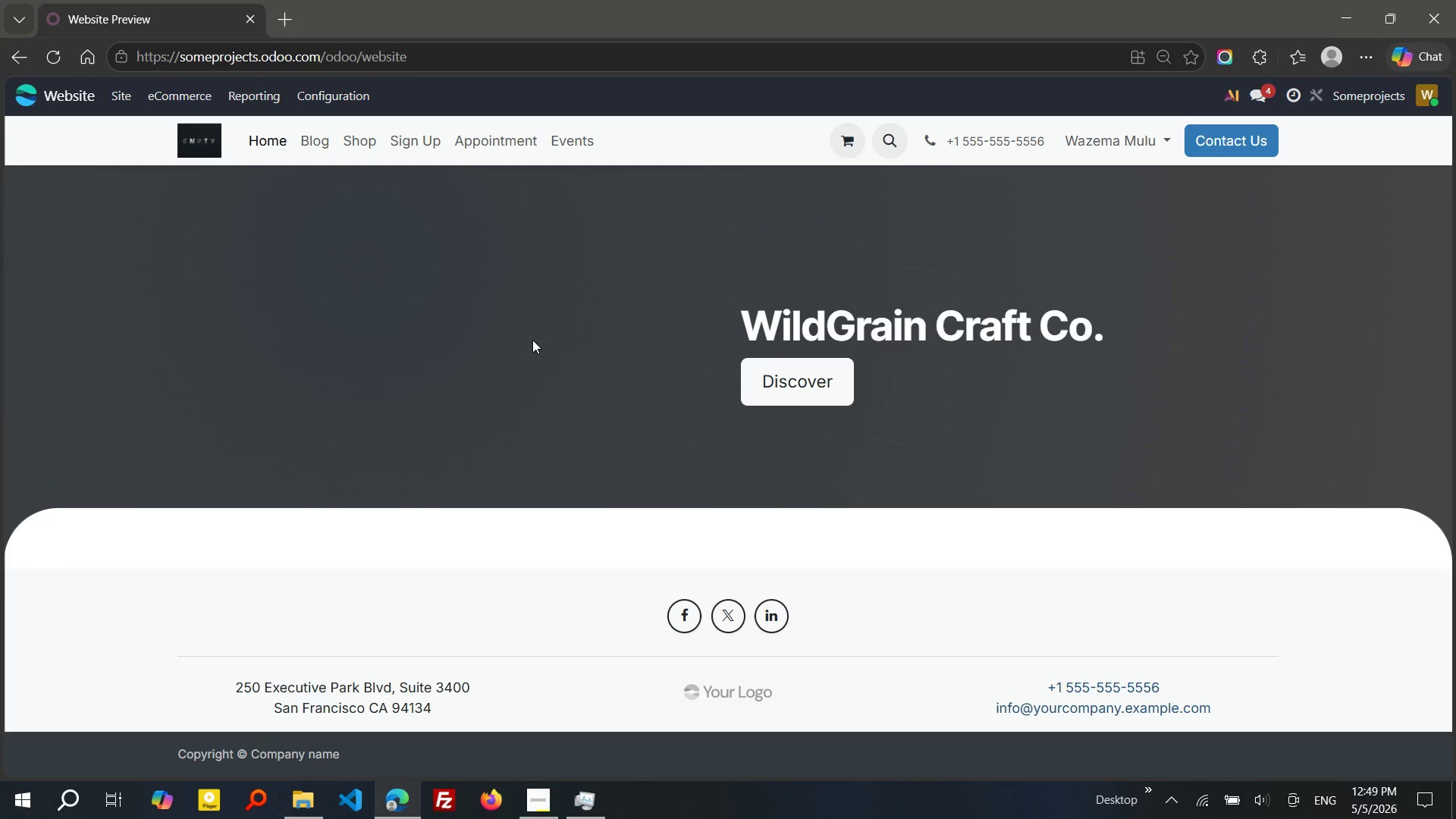 
left_click([548, 143])
 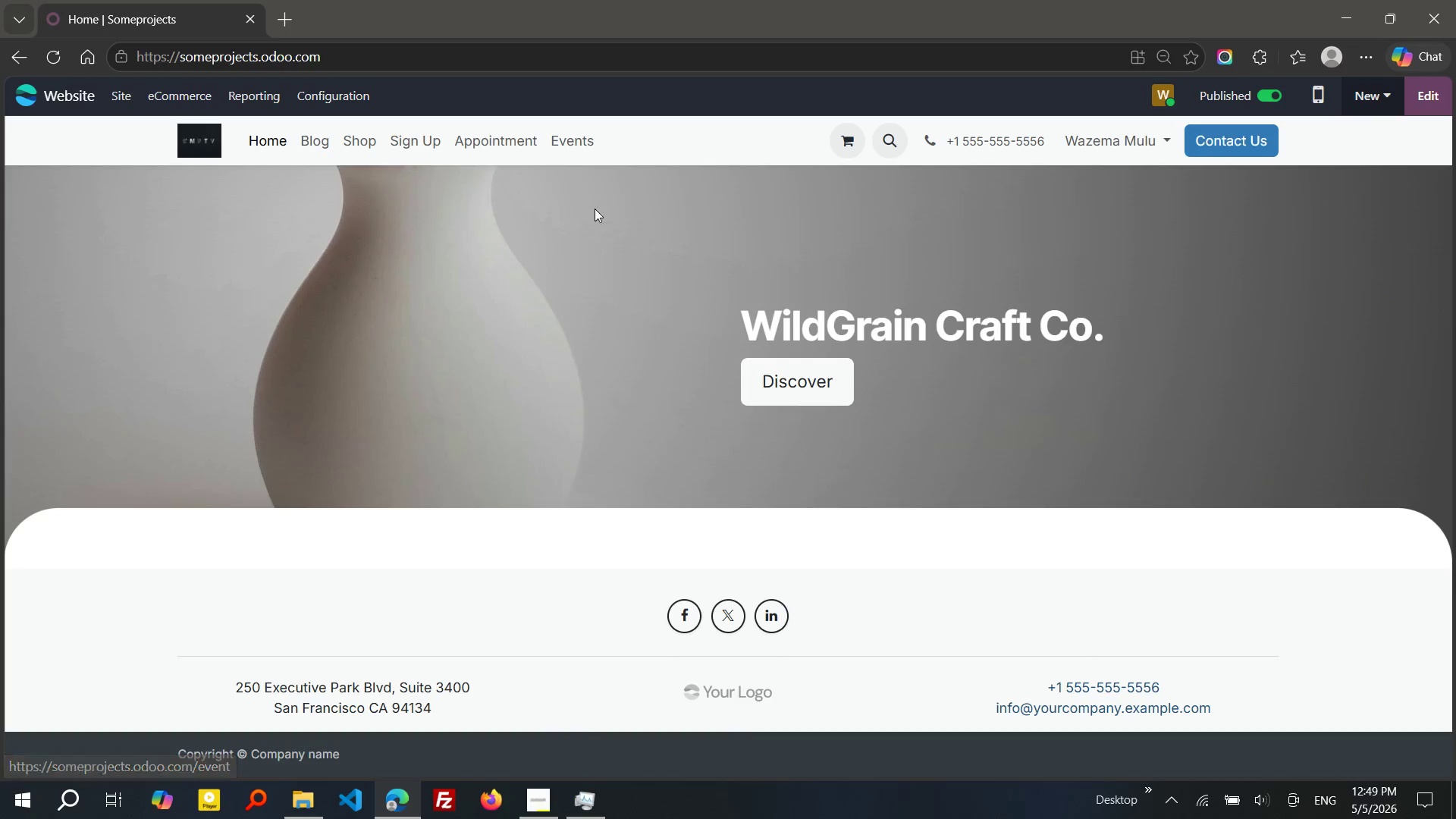 
mouse_move([550, 161])
 